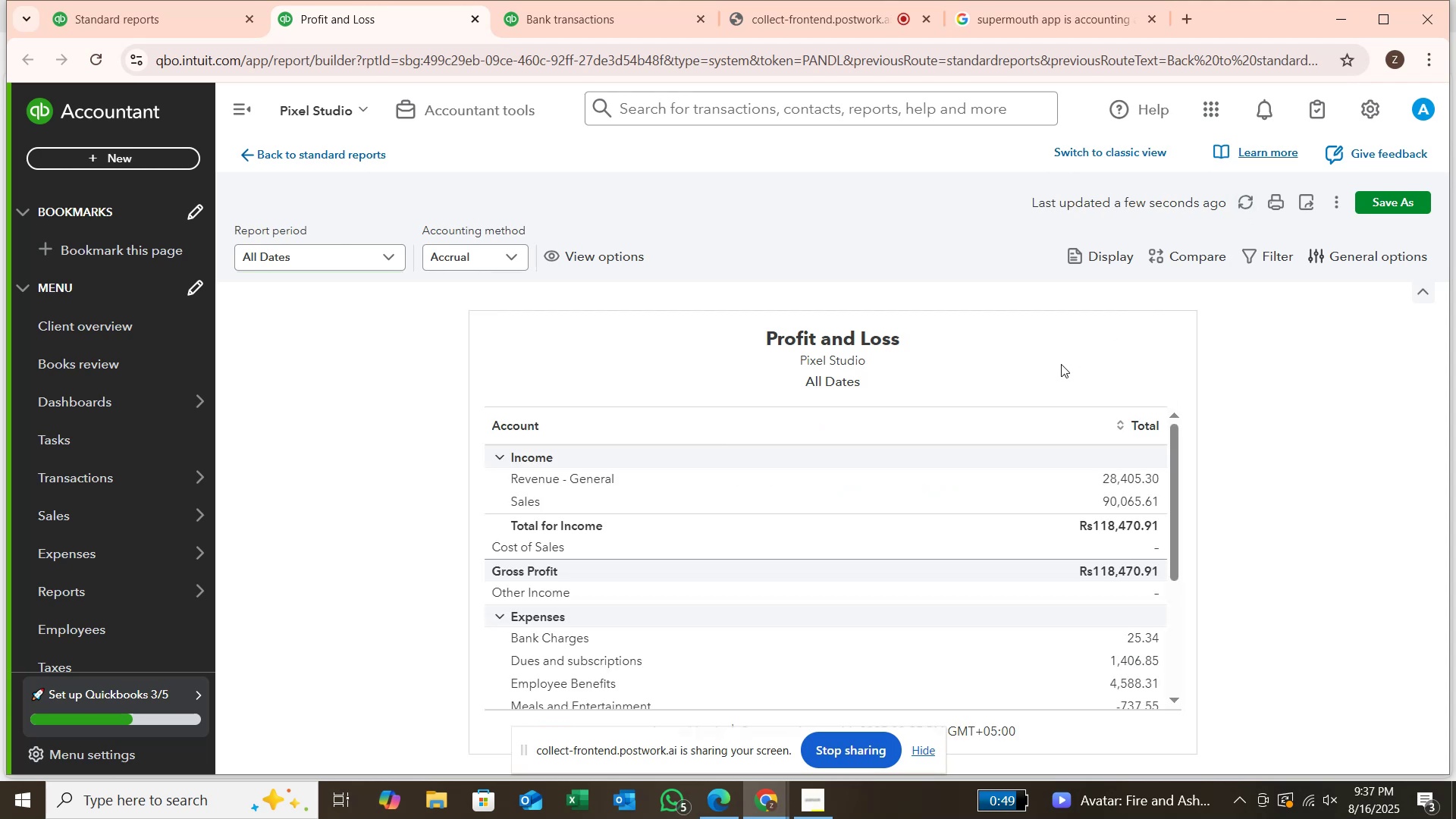 
wait(8.09)
 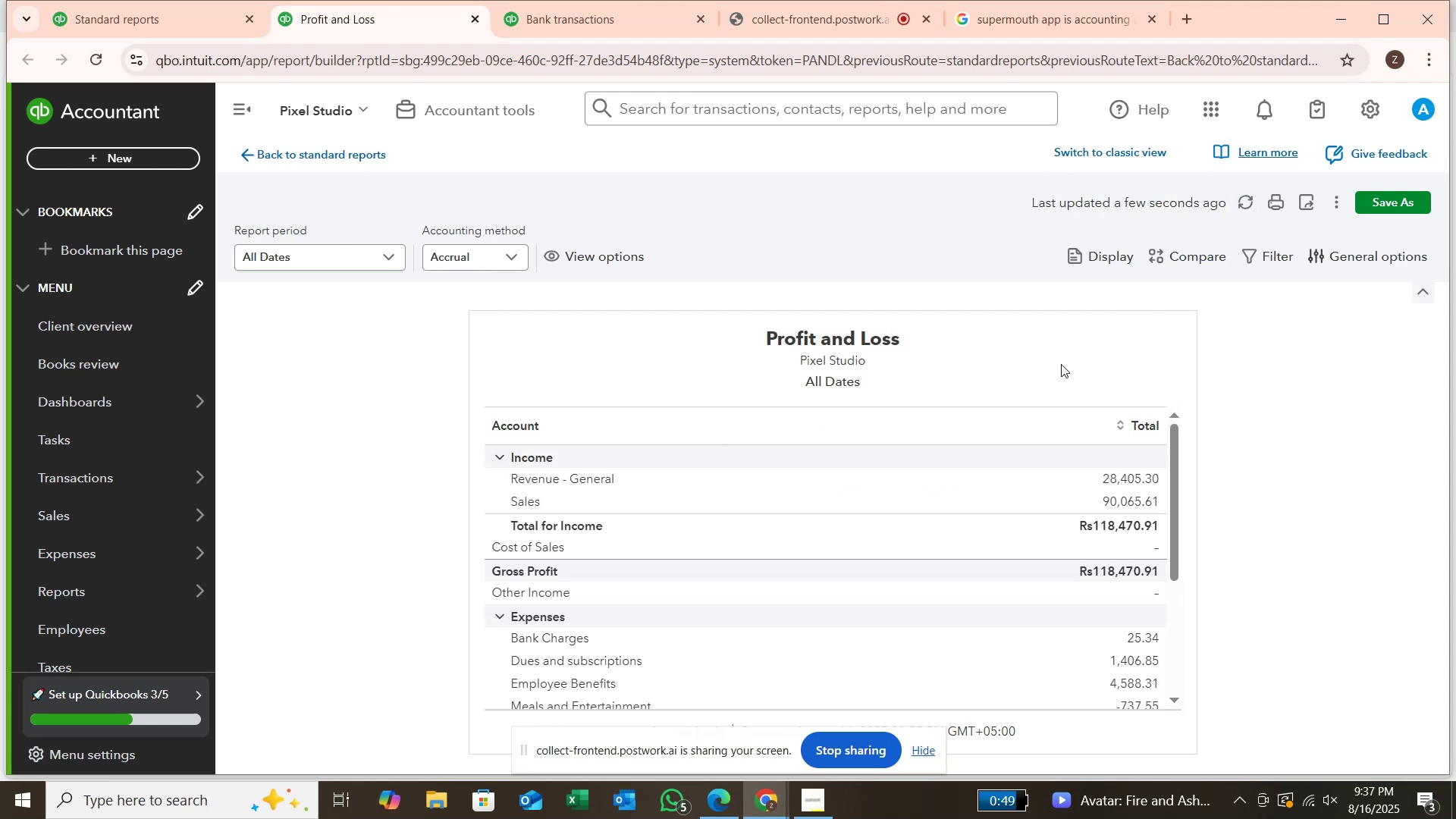 
left_click([1132, 476])
 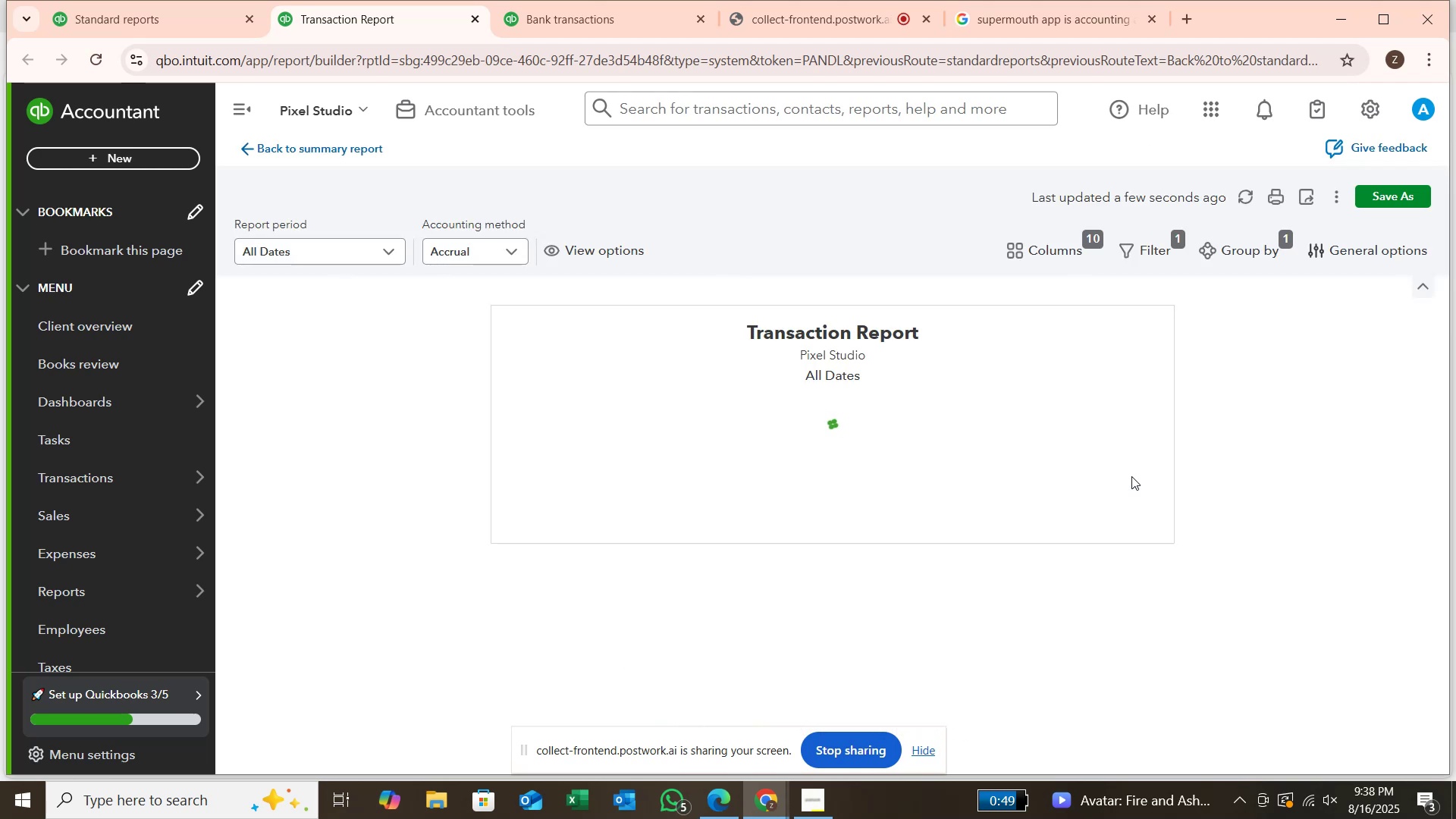 
wait(8.99)
 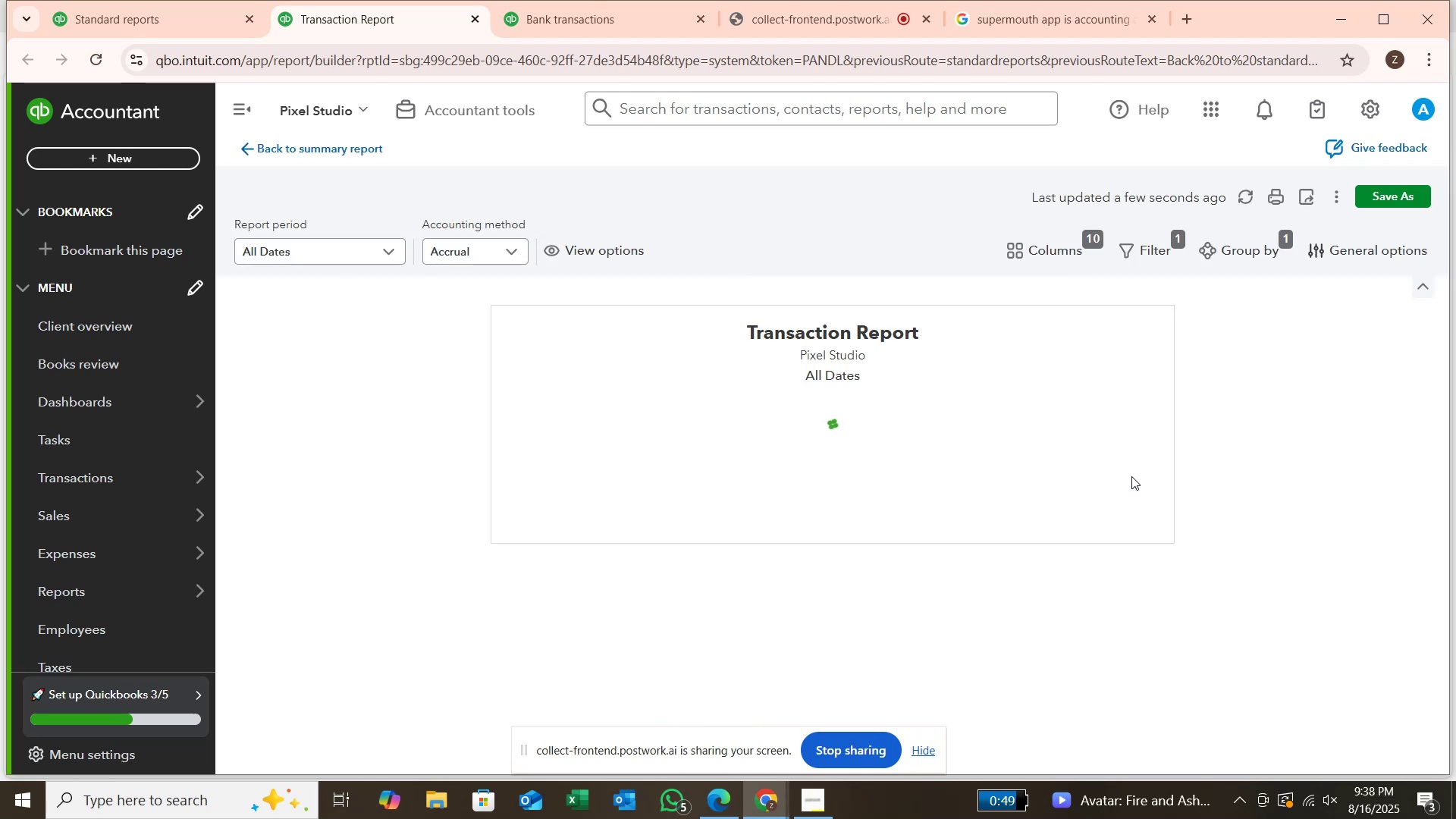 
scroll: coordinate [1063, 491], scroll_direction: up, amount: 3.0
 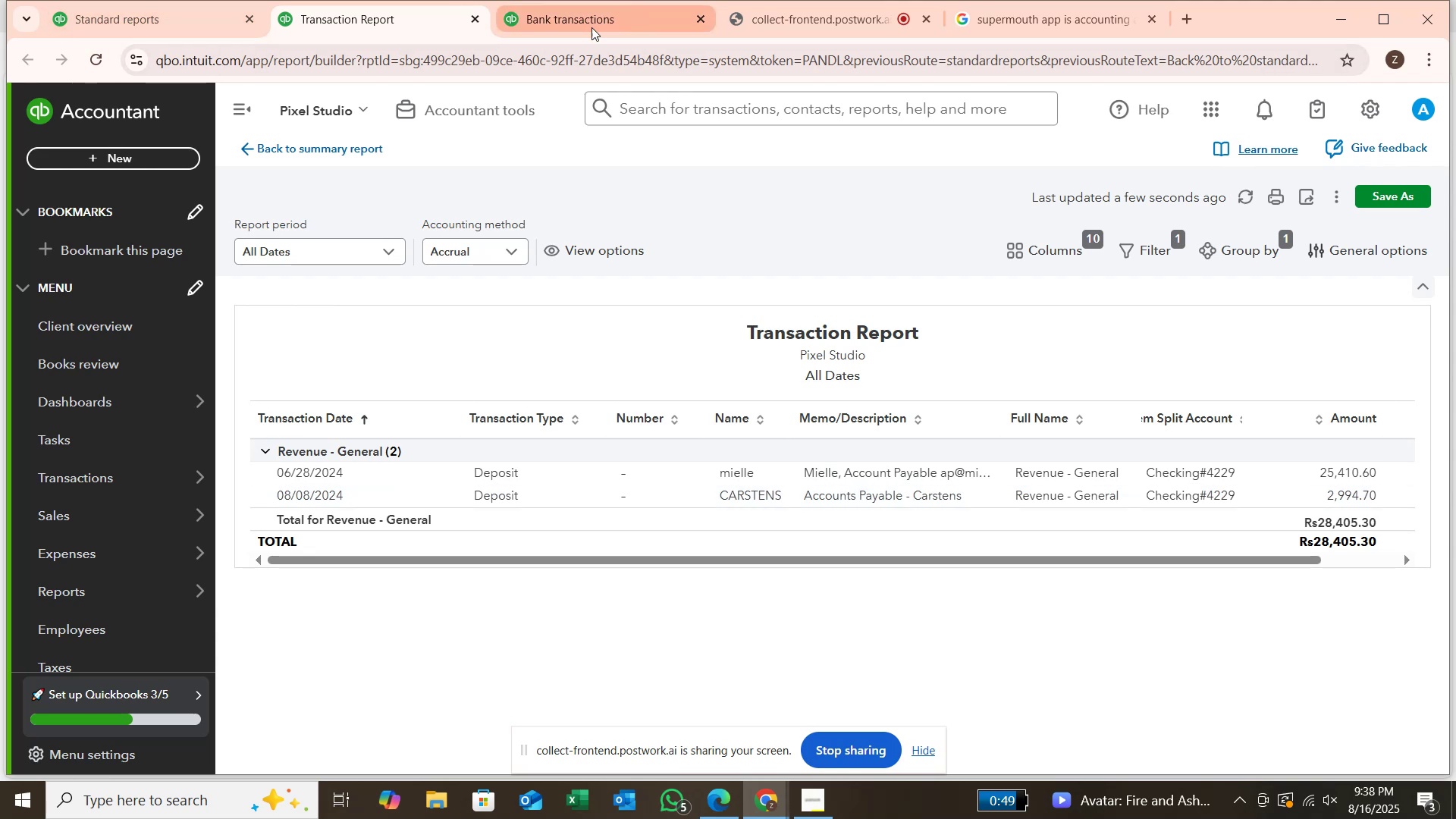 
wait(7.38)
 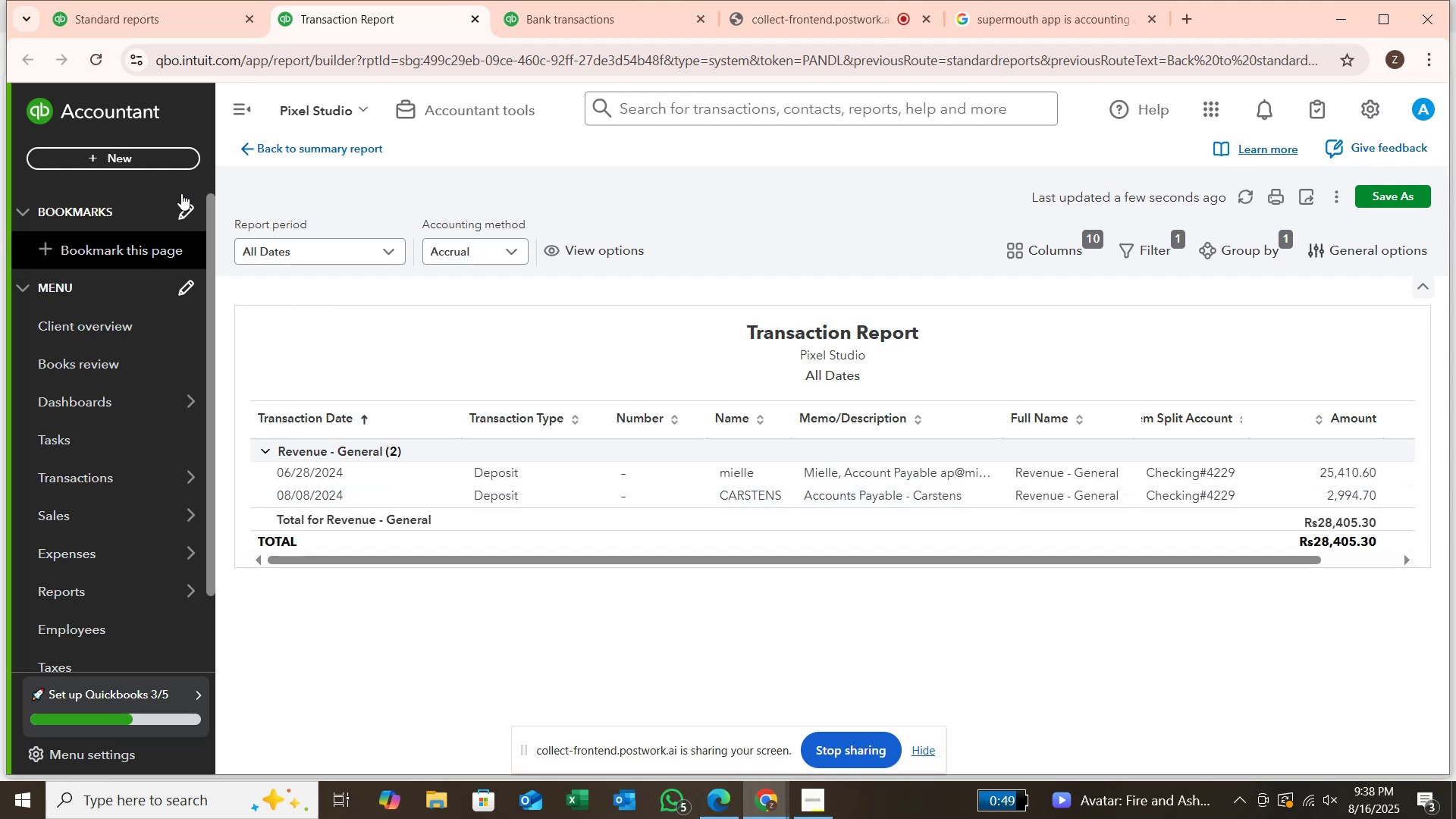 
left_click([267, 148])
 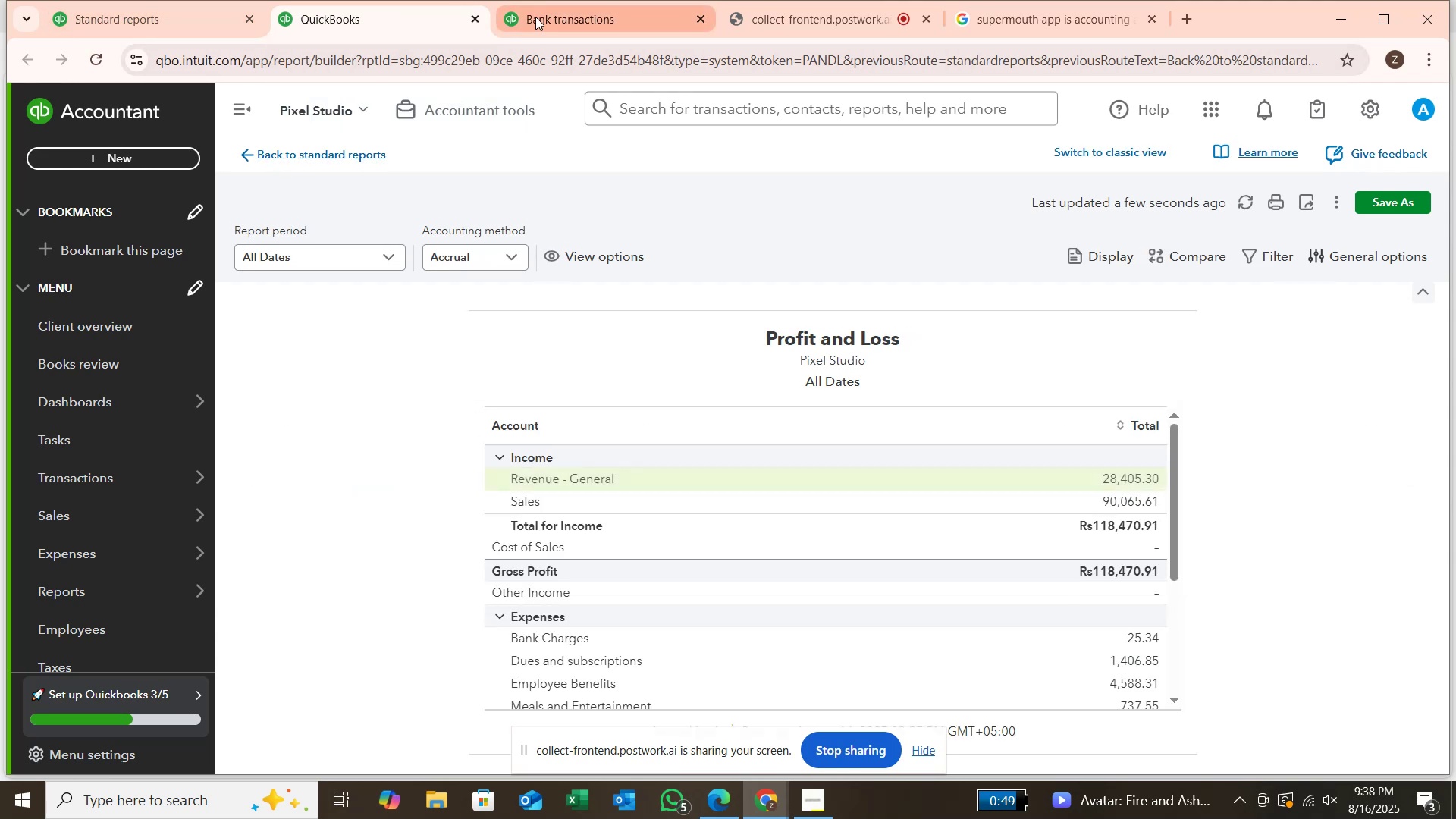 
left_click([539, 14])
 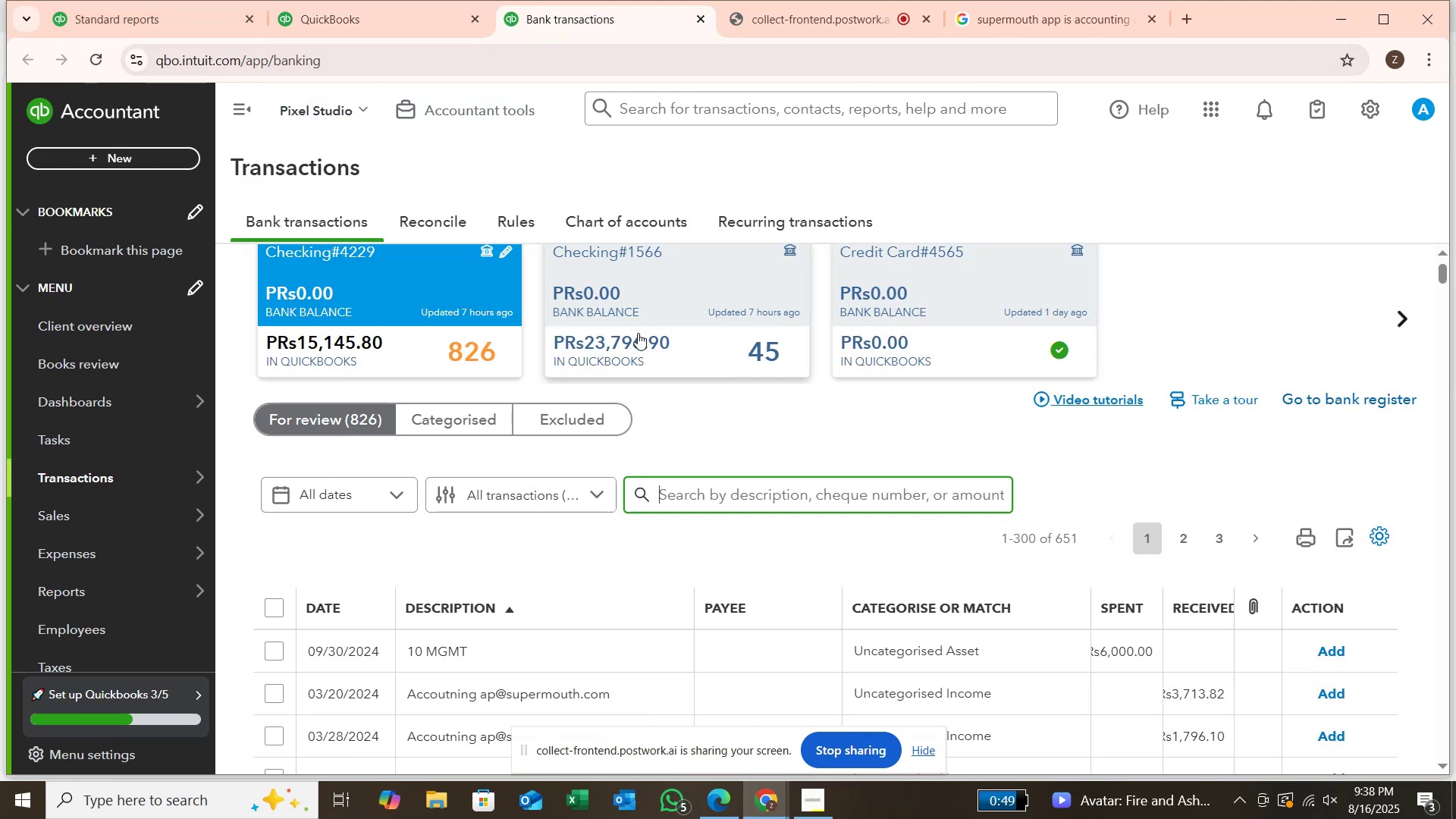 
scroll: coordinate [522, 522], scroll_direction: down, amount: 5.0
 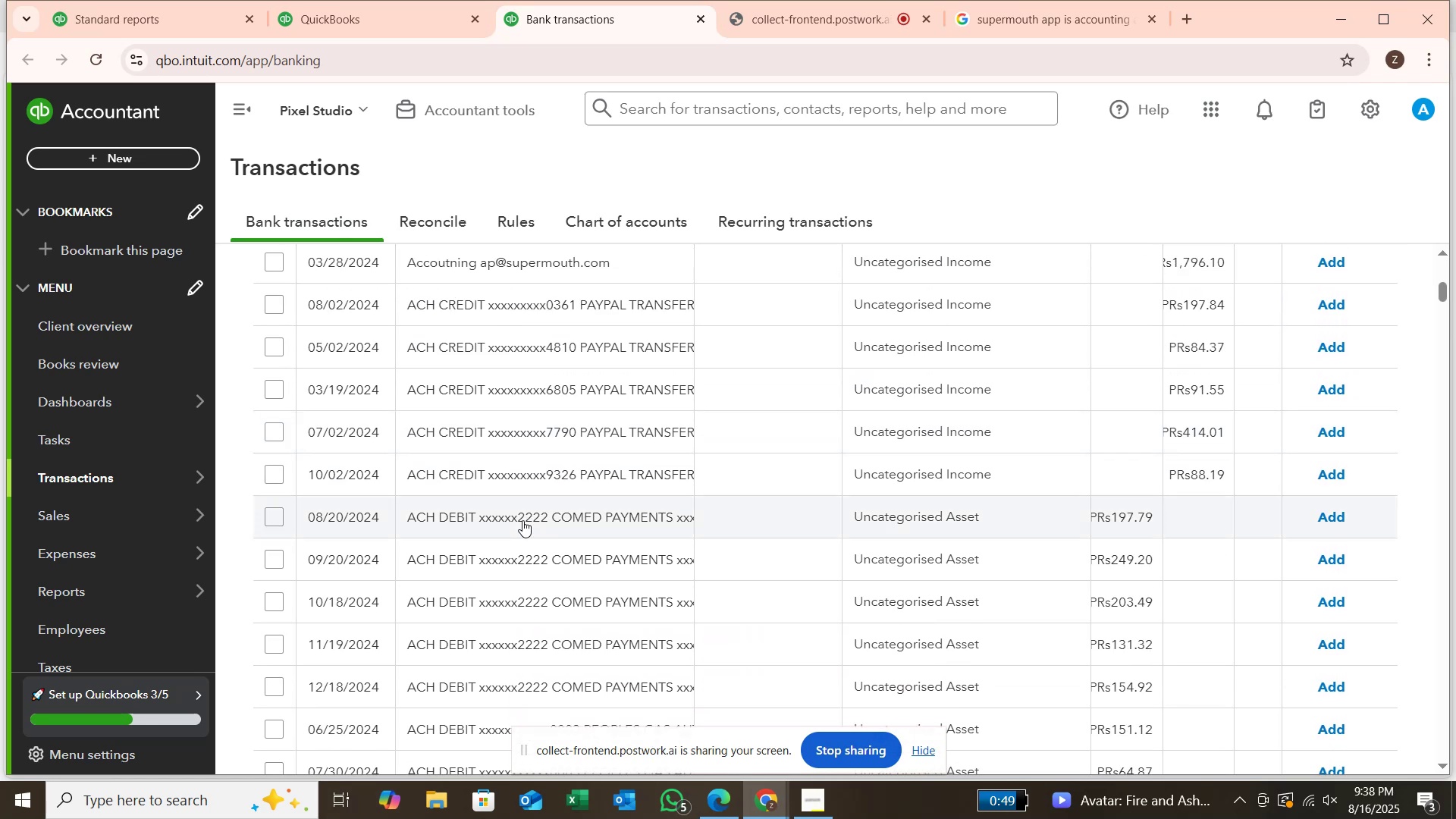 
scroll: coordinate [522, 519], scroll_direction: up, amount: 2.0
 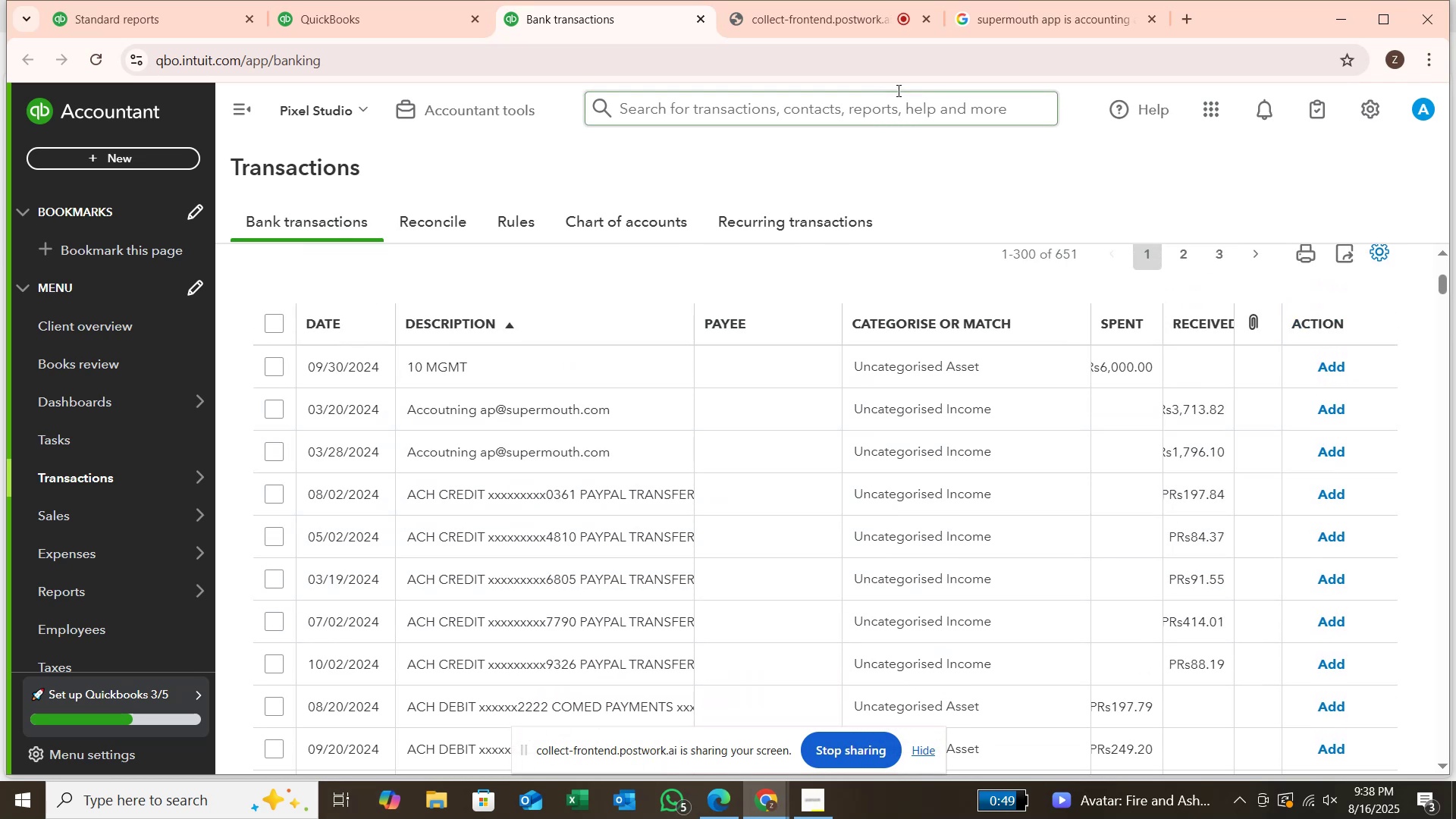 
left_click([1099, 14])
 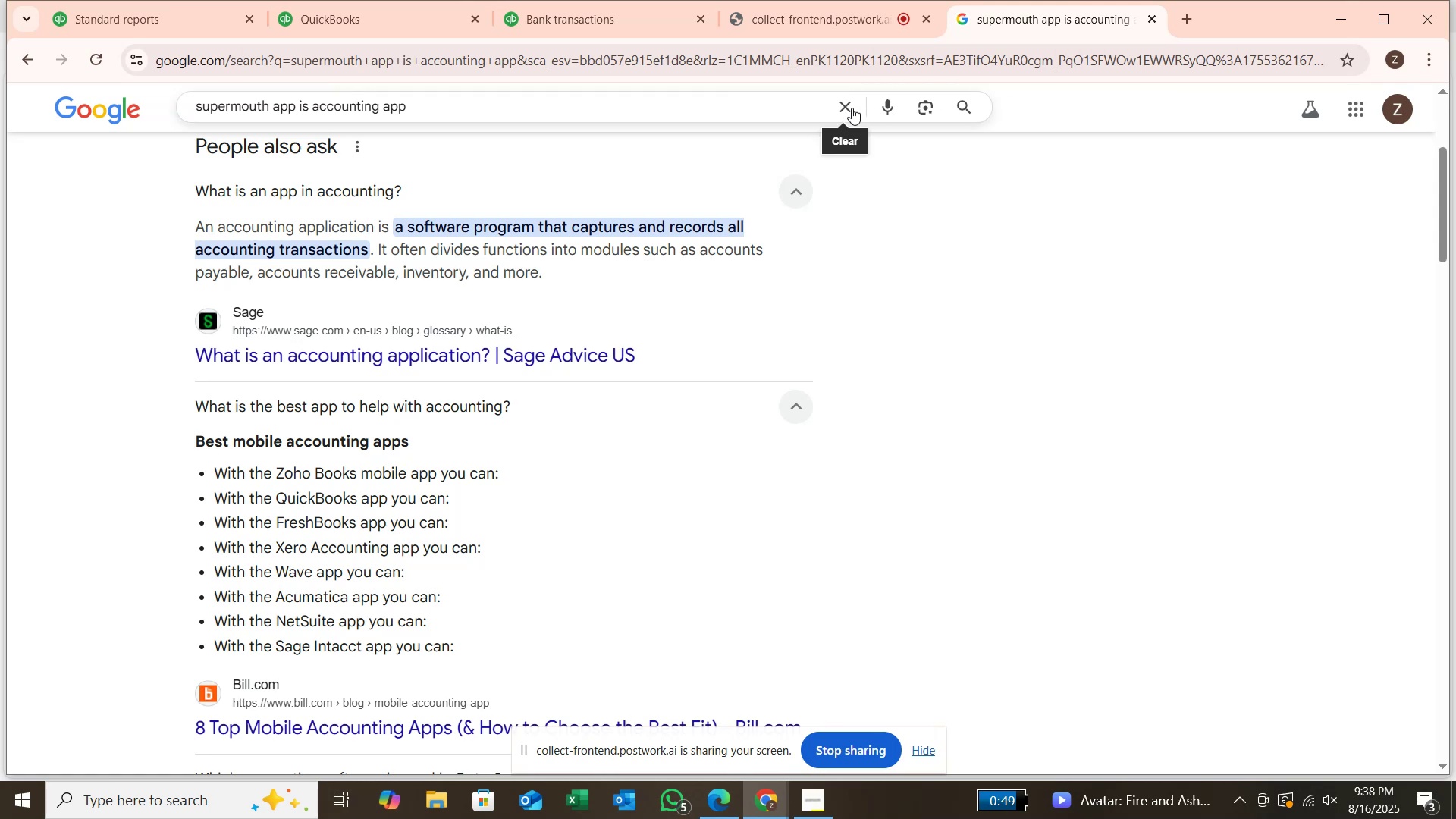 
left_click([852, 108])
 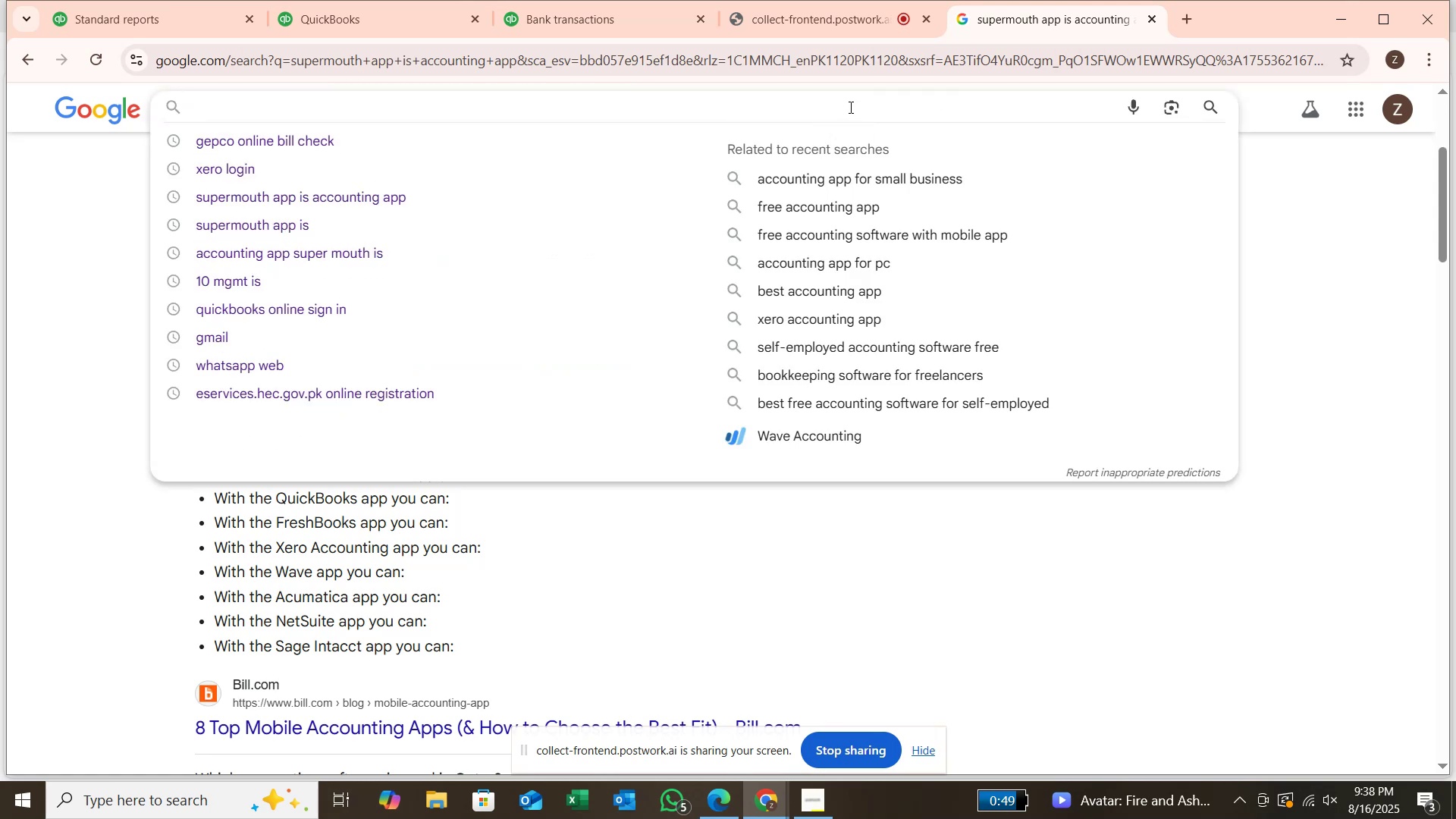 
hold_key(key=CapsLock, duration=2.44)
 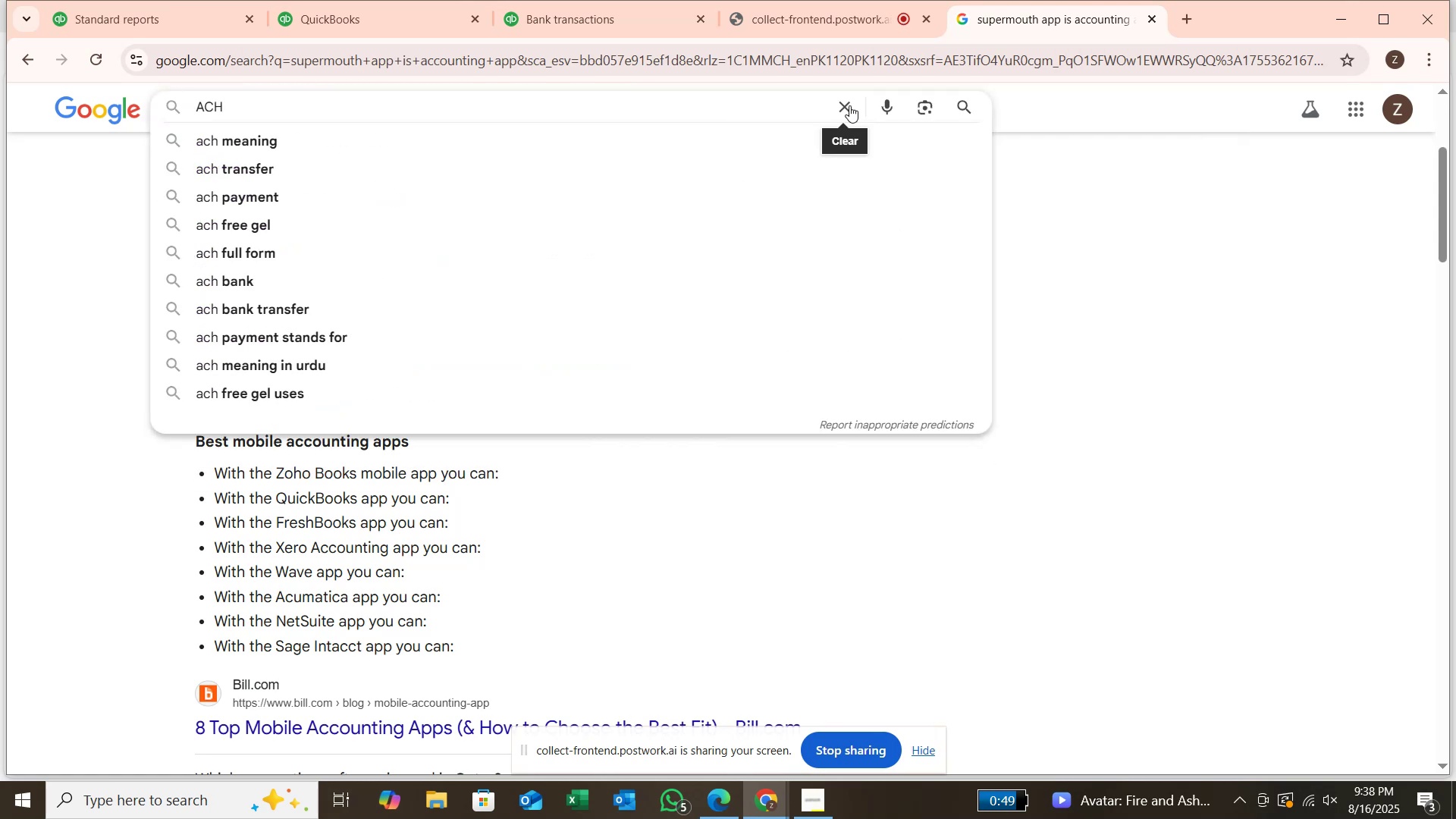 
type(ACH DEB)
 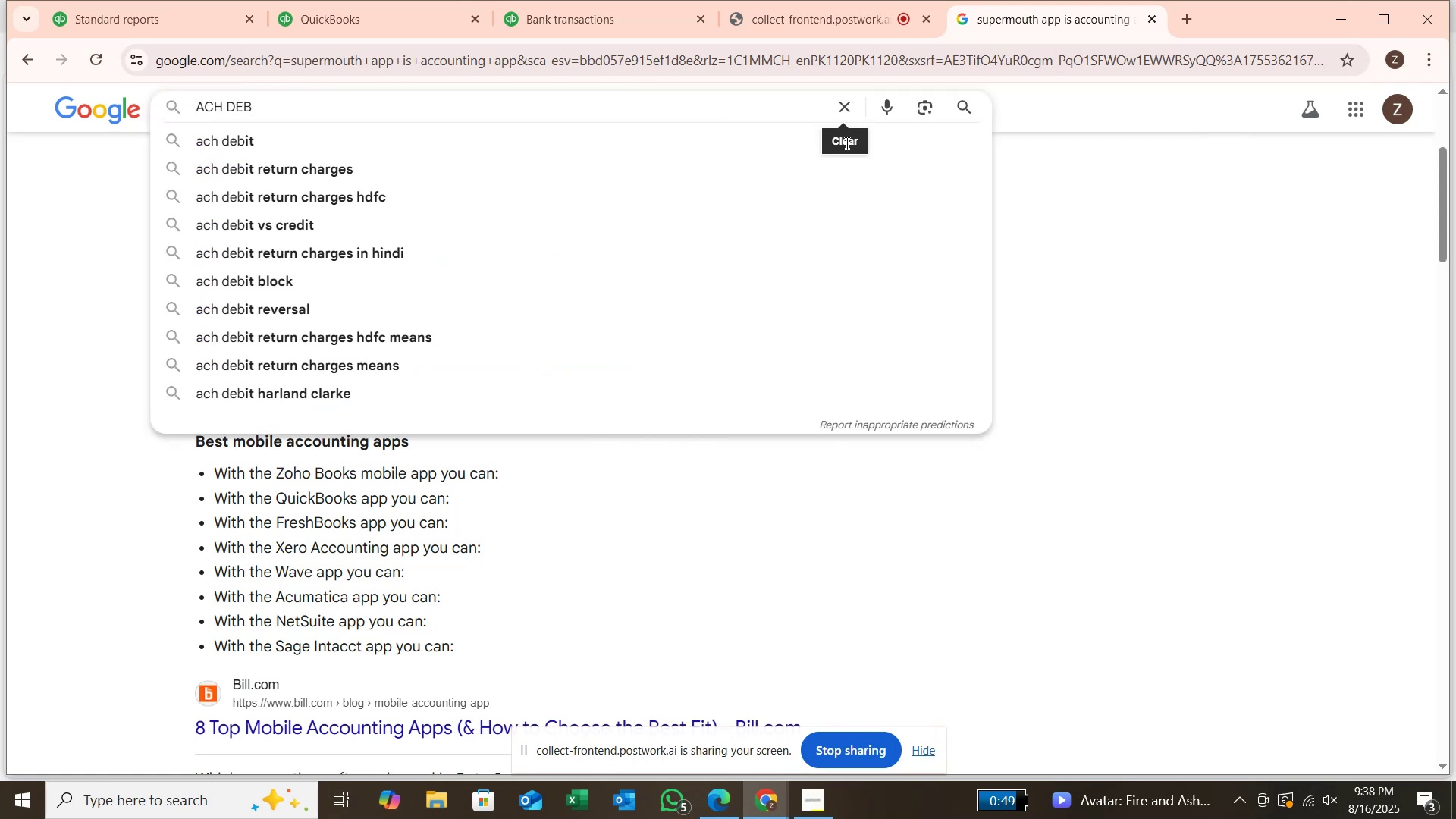 
left_click([772, 142])
 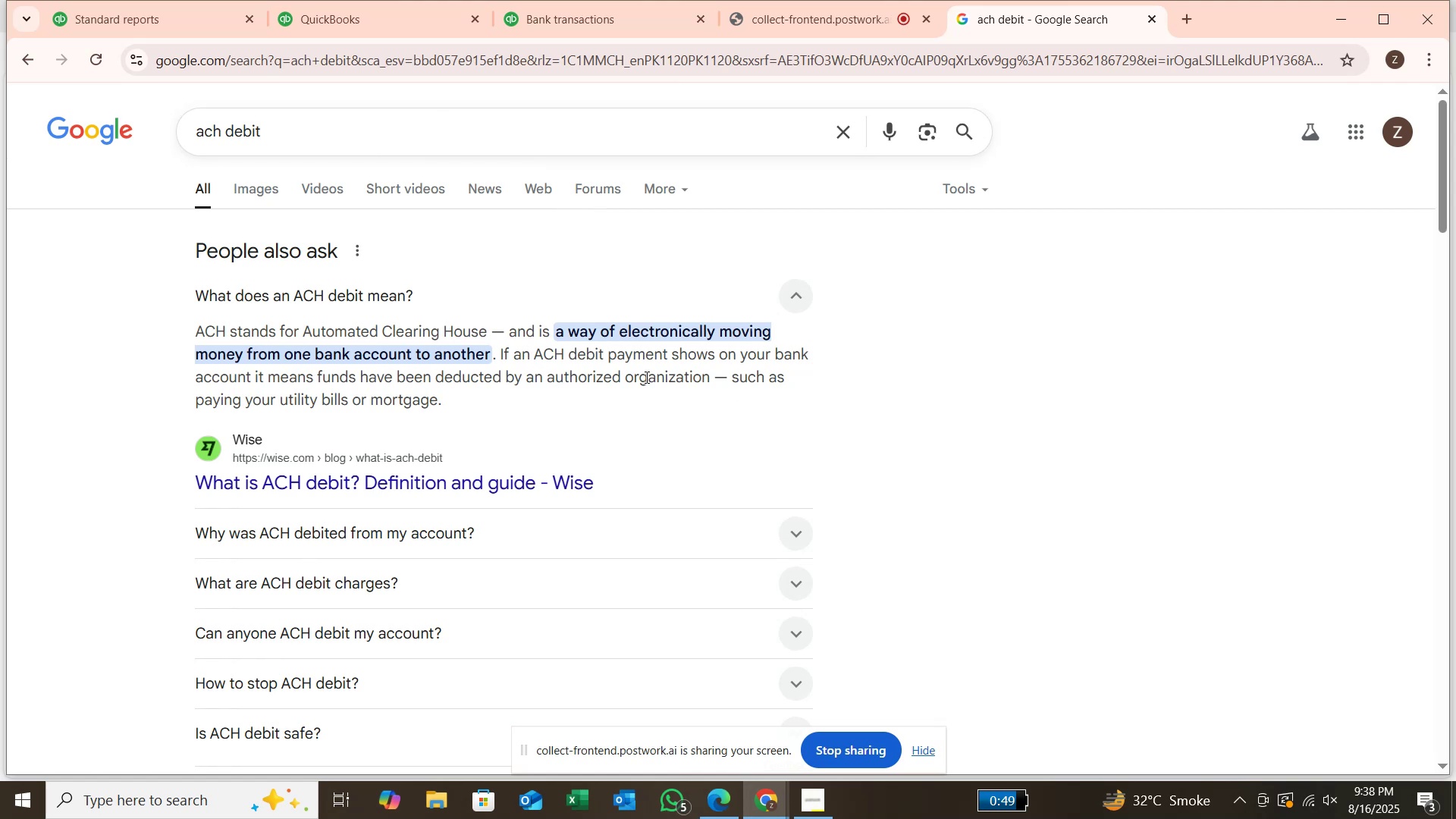 
wait(18.46)
 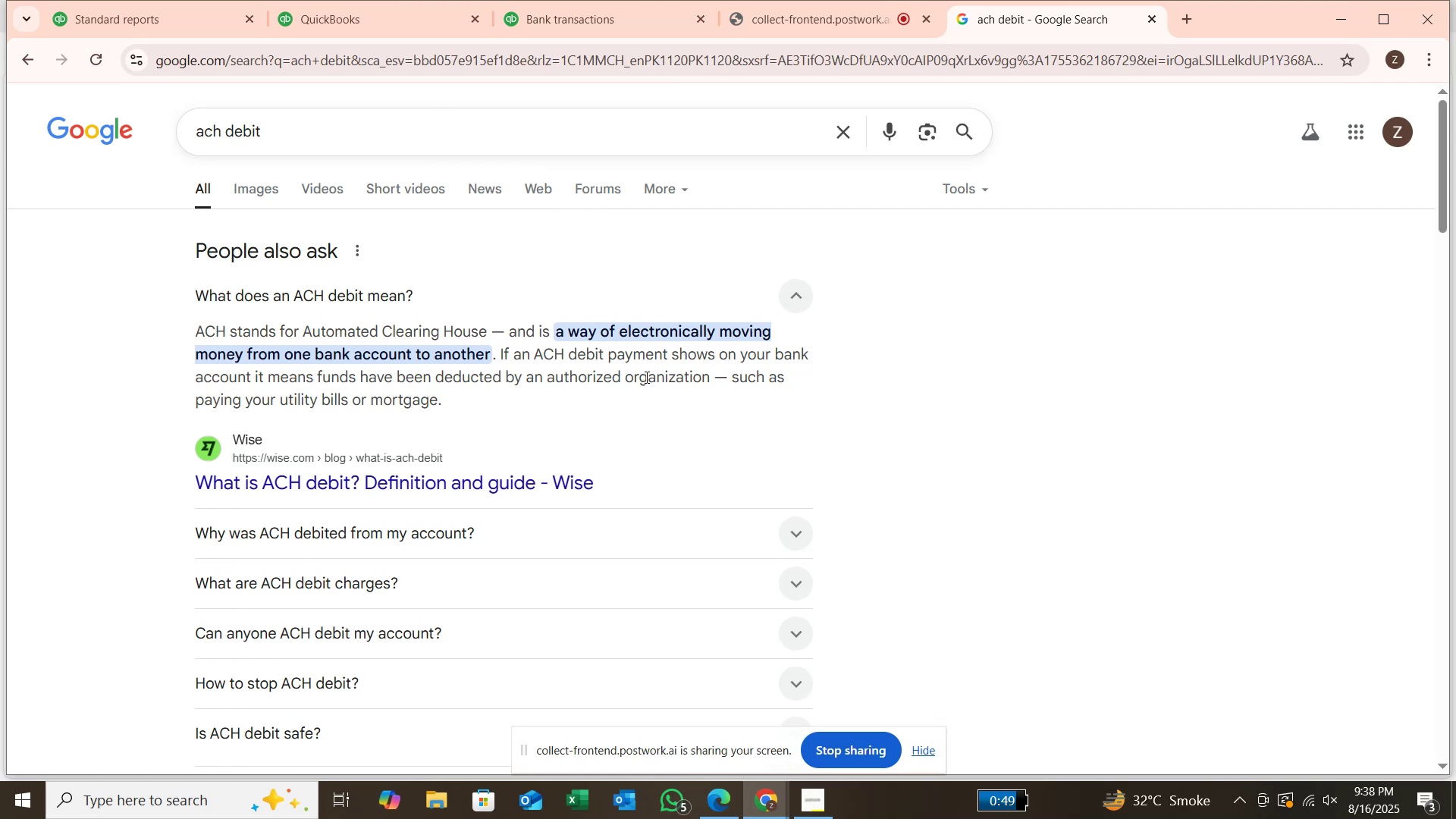 
left_click([571, 23])
 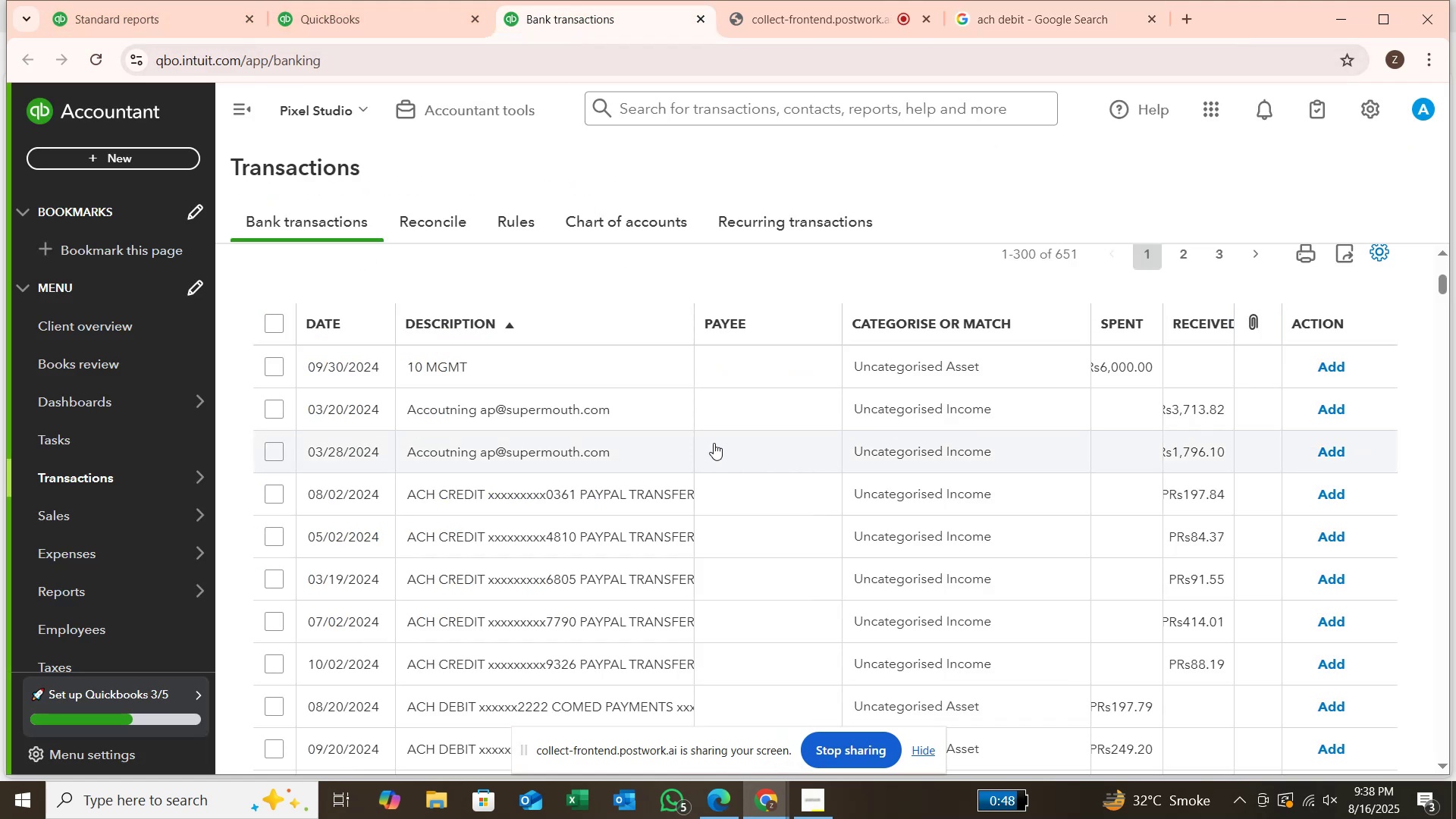 
scroll: coordinate [713, 428], scroll_direction: down, amount: 1.0
 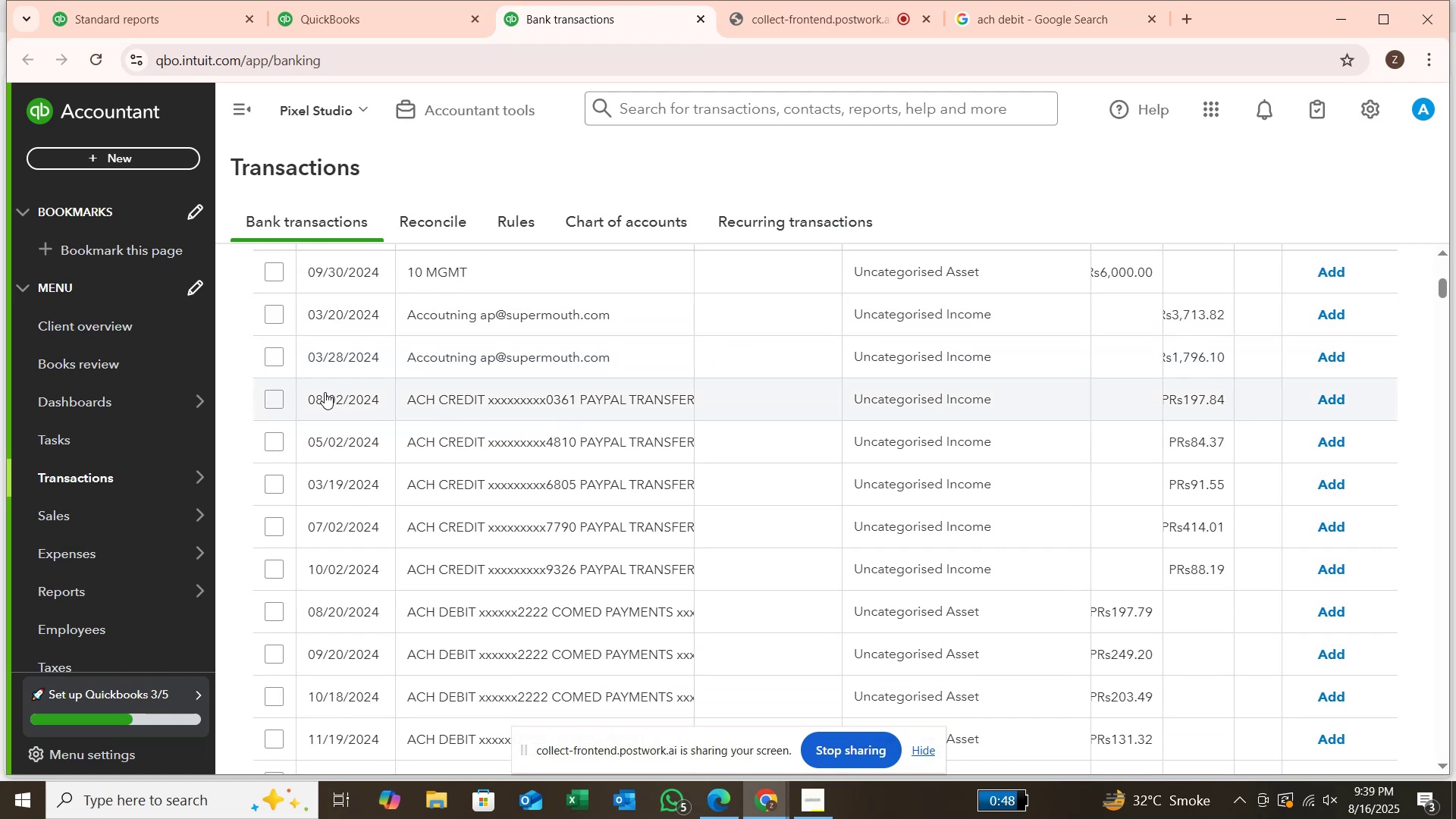 
scroll: coordinate [480, 393], scroll_direction: up, amount: 3.0
 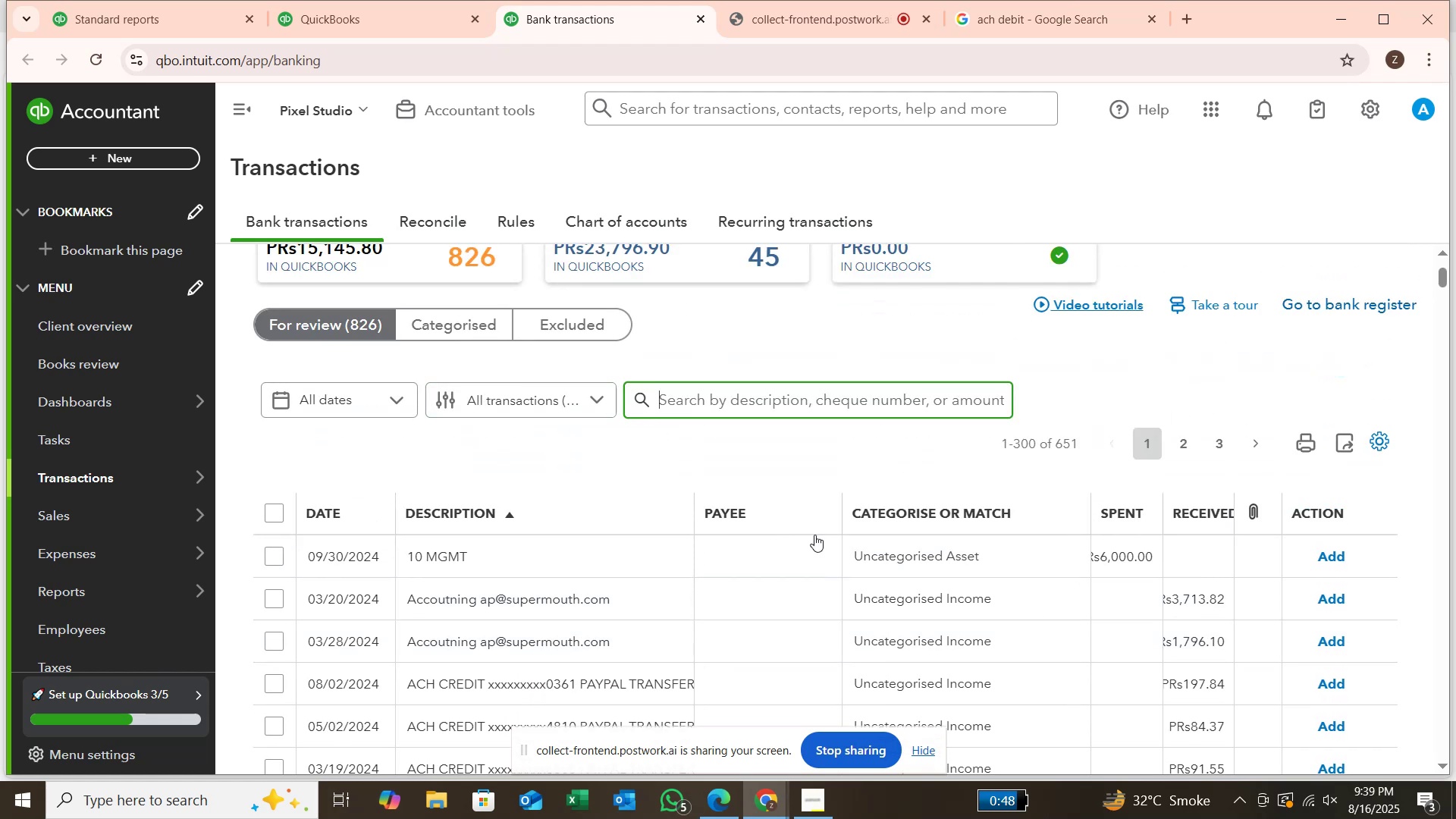 
scroll: coordinate [1220, 601], scroll_direction: down, amount: 1.0
 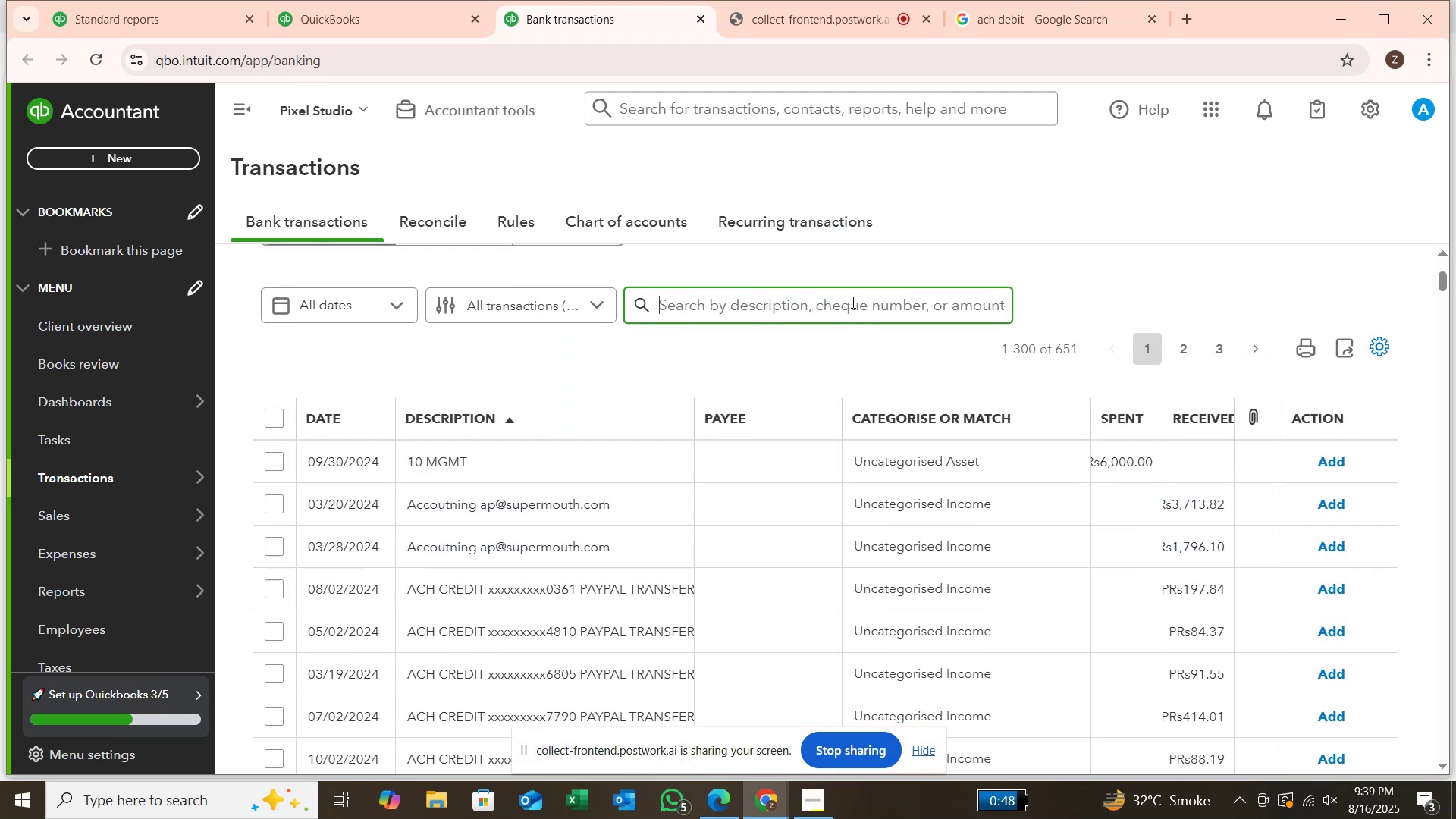 
left_click([852, 300])
 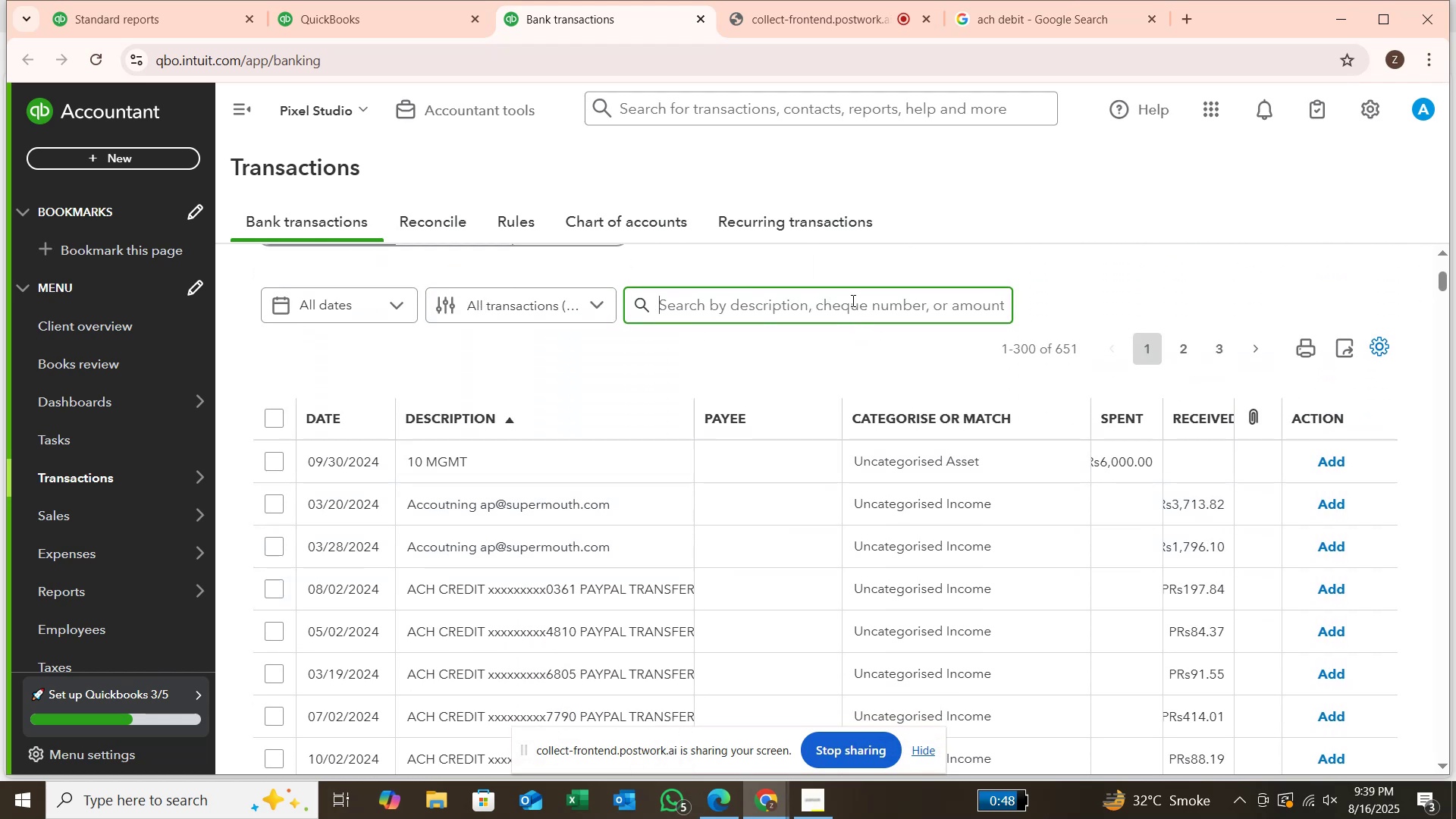 
type(ACH)
 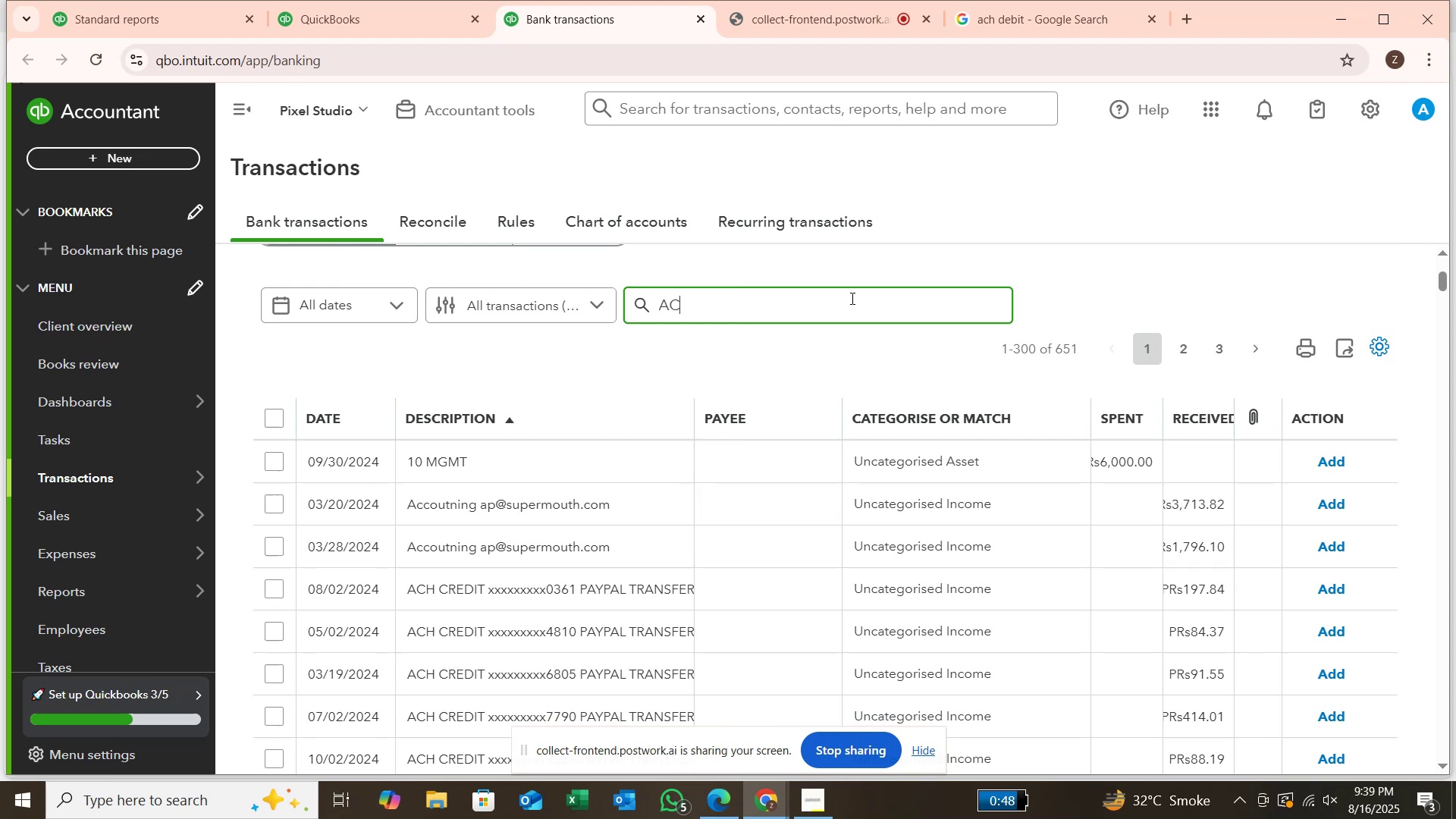 
key(Enter)
 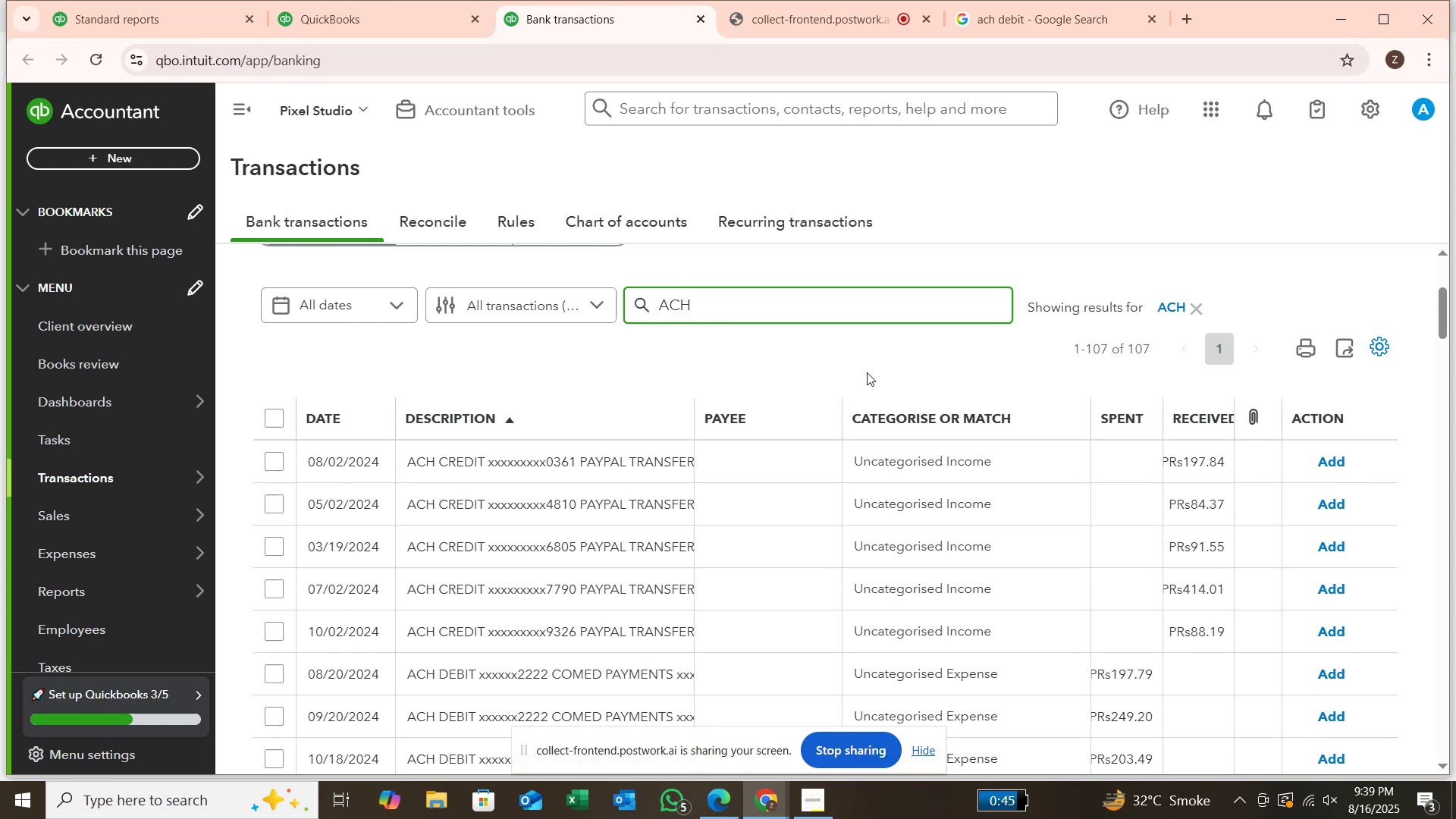 
wait(15.27)
 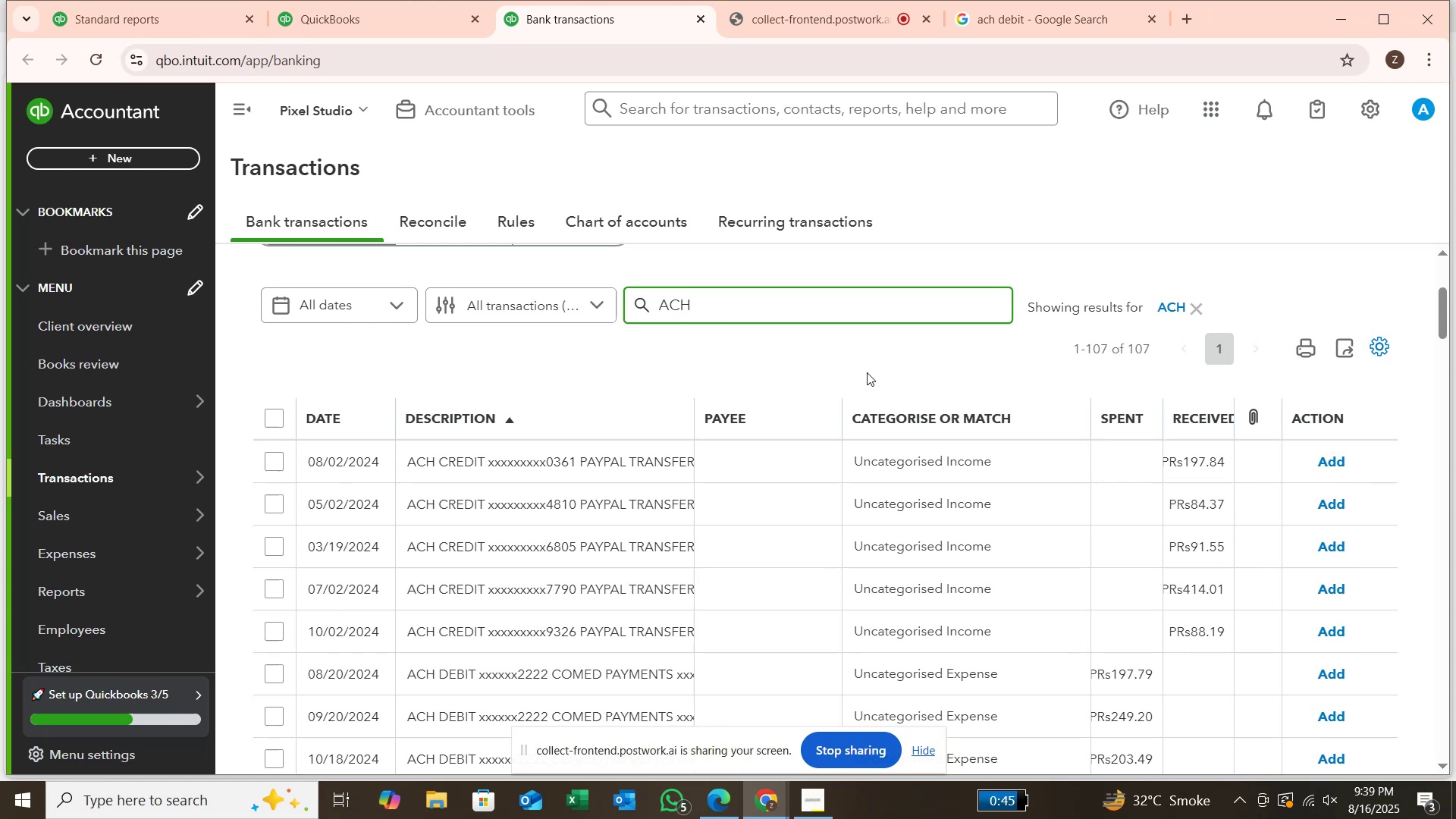 
scroll: coordinate [876, 418], scroll_direction: down, amount: 16.0
 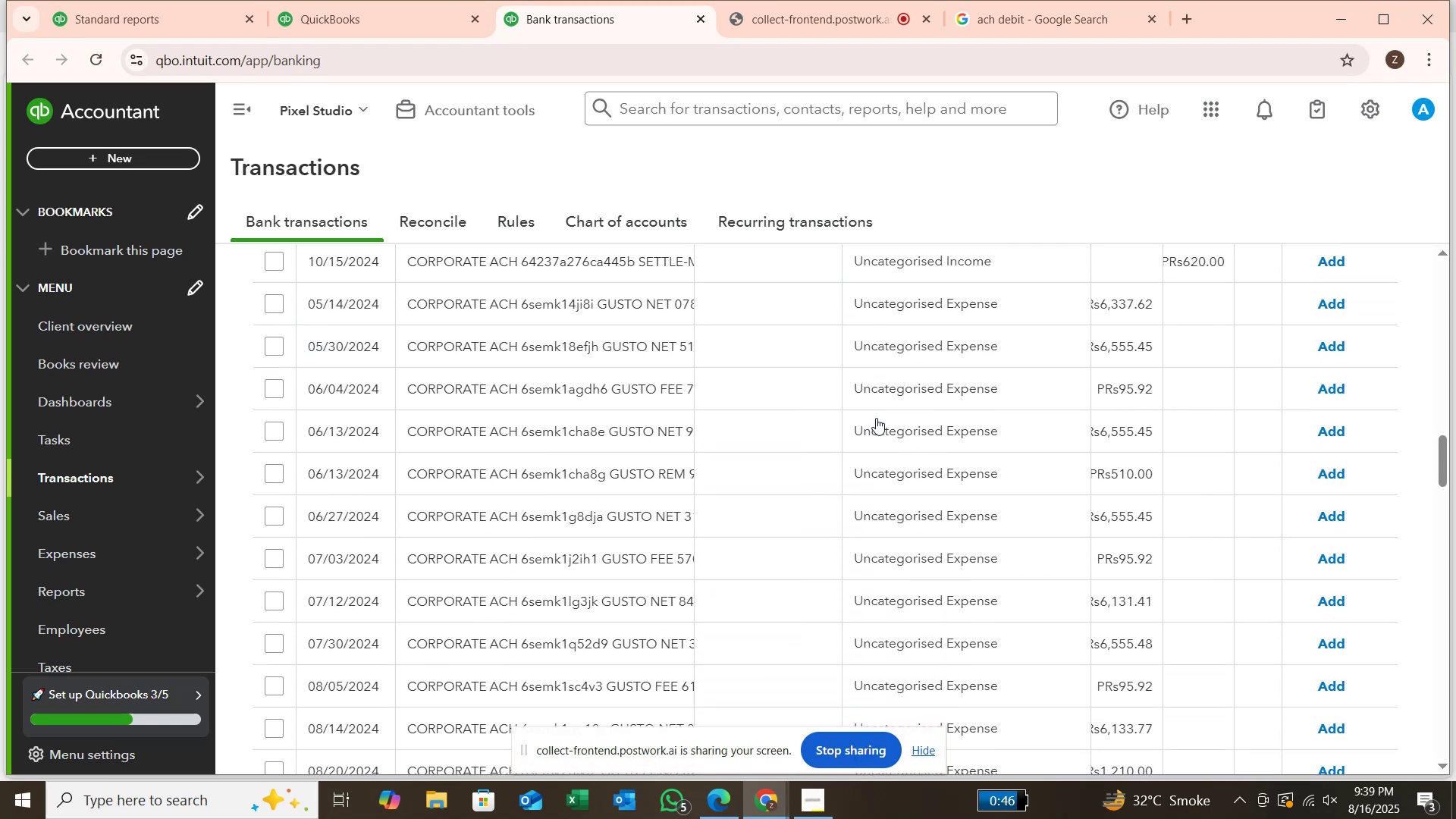 
scroll: coordinate [872, 403], scroll_direction: up, amount: 18.0
 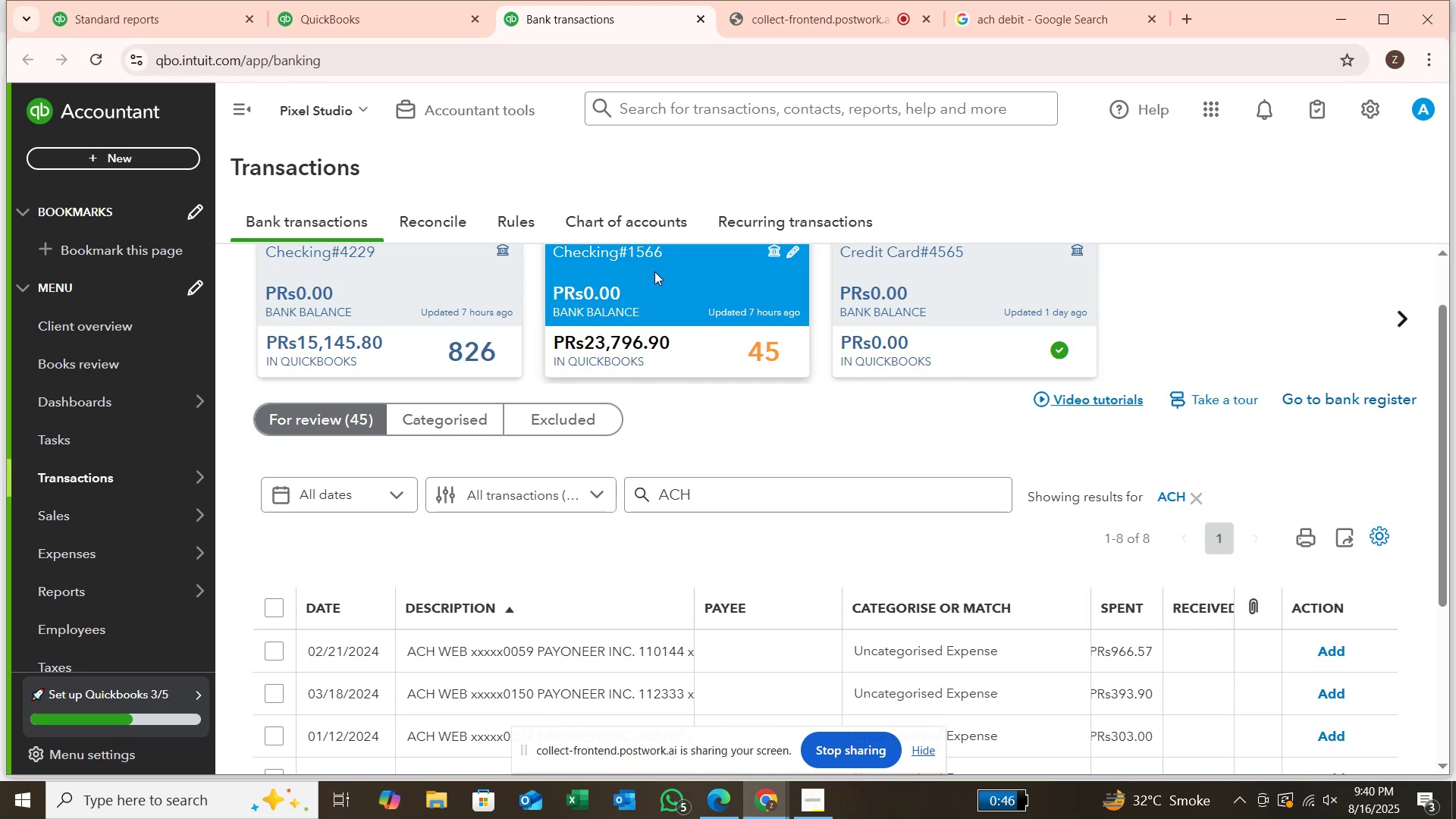 
wait(37.14)
 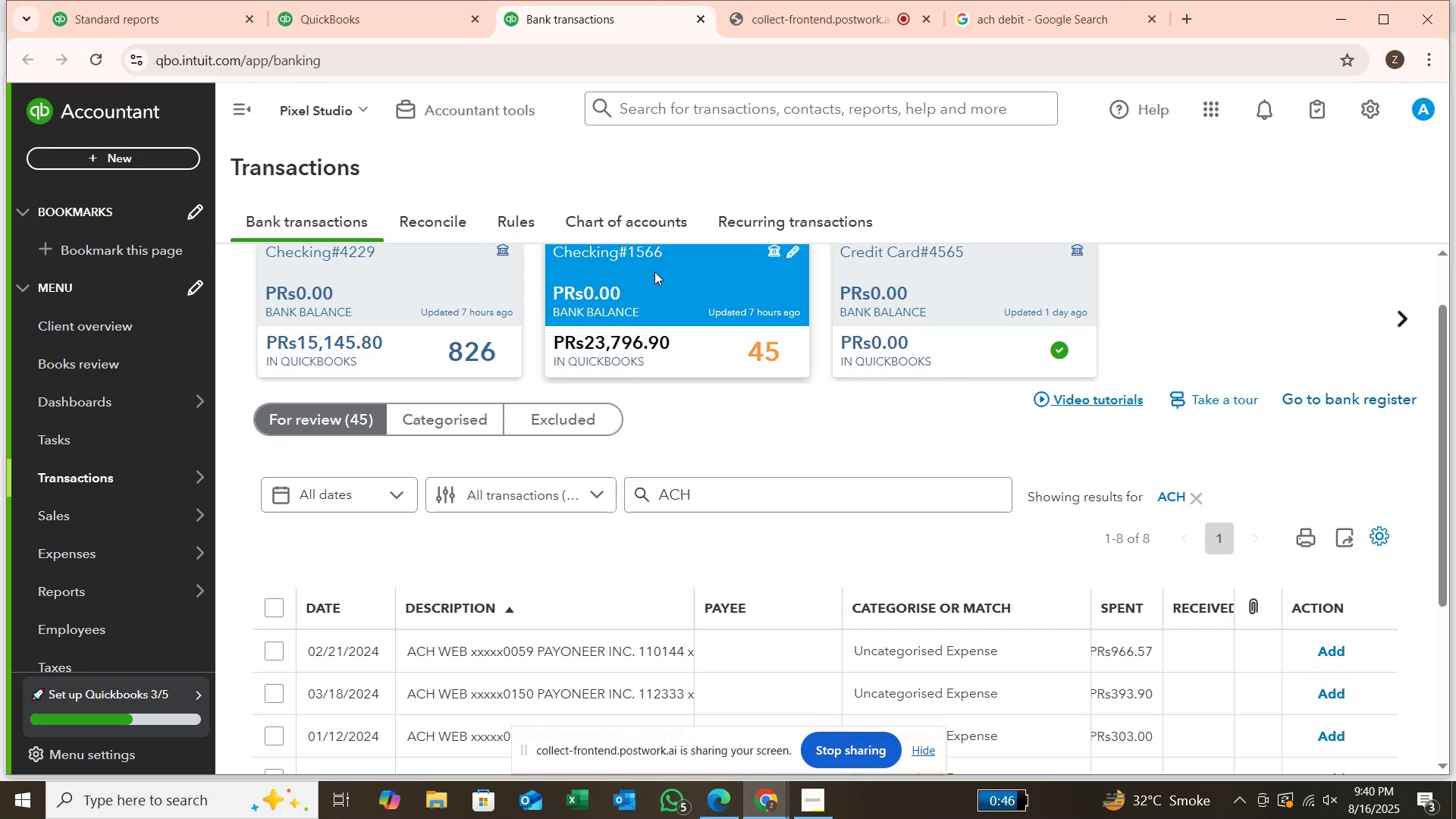 
scroll: coordinate [750, 379], scroll_direction: down, amount: 5.0
 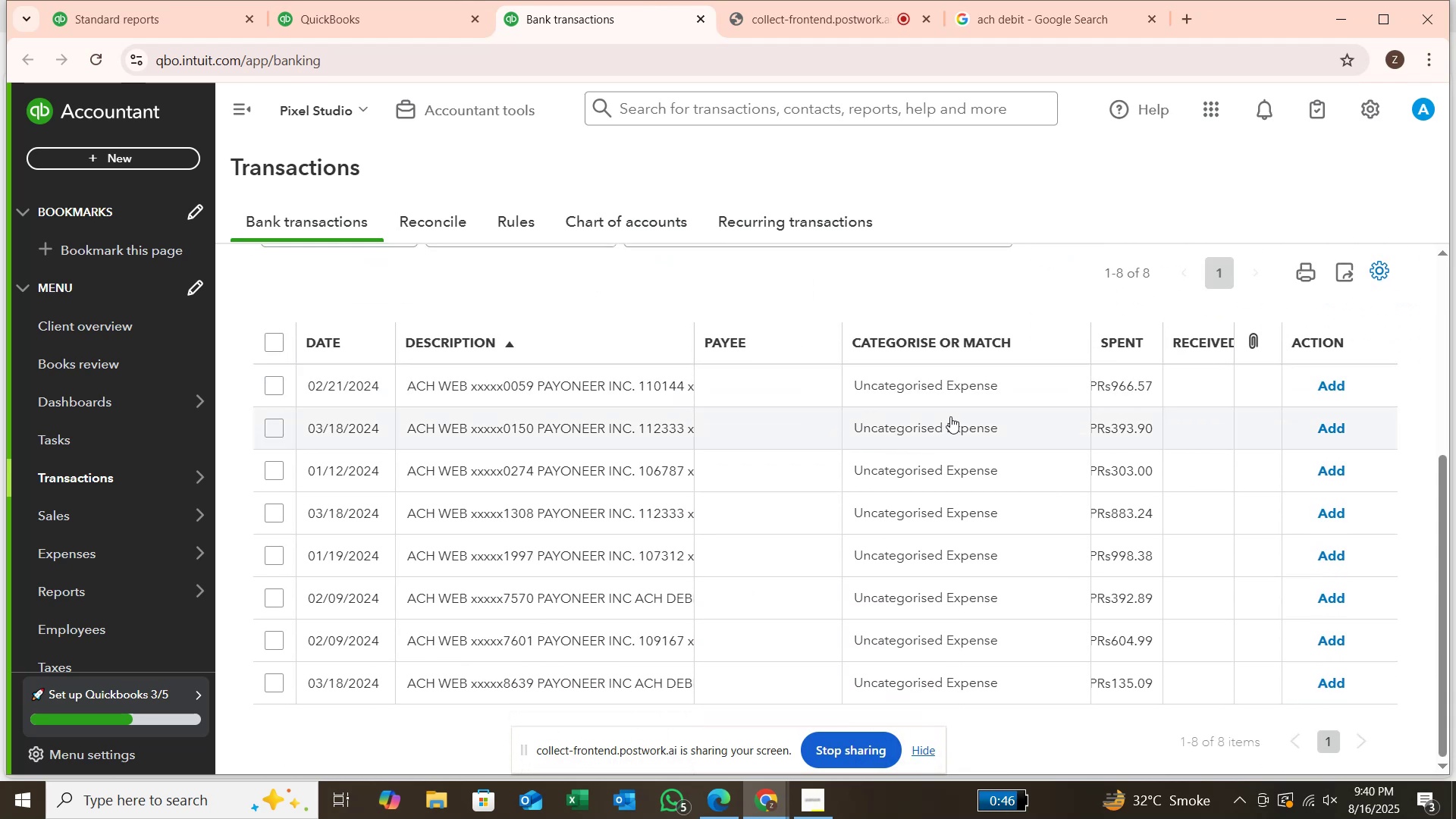 
scroll: coordinate [1075, 397], scroll_direction: up, amount: 4.0
 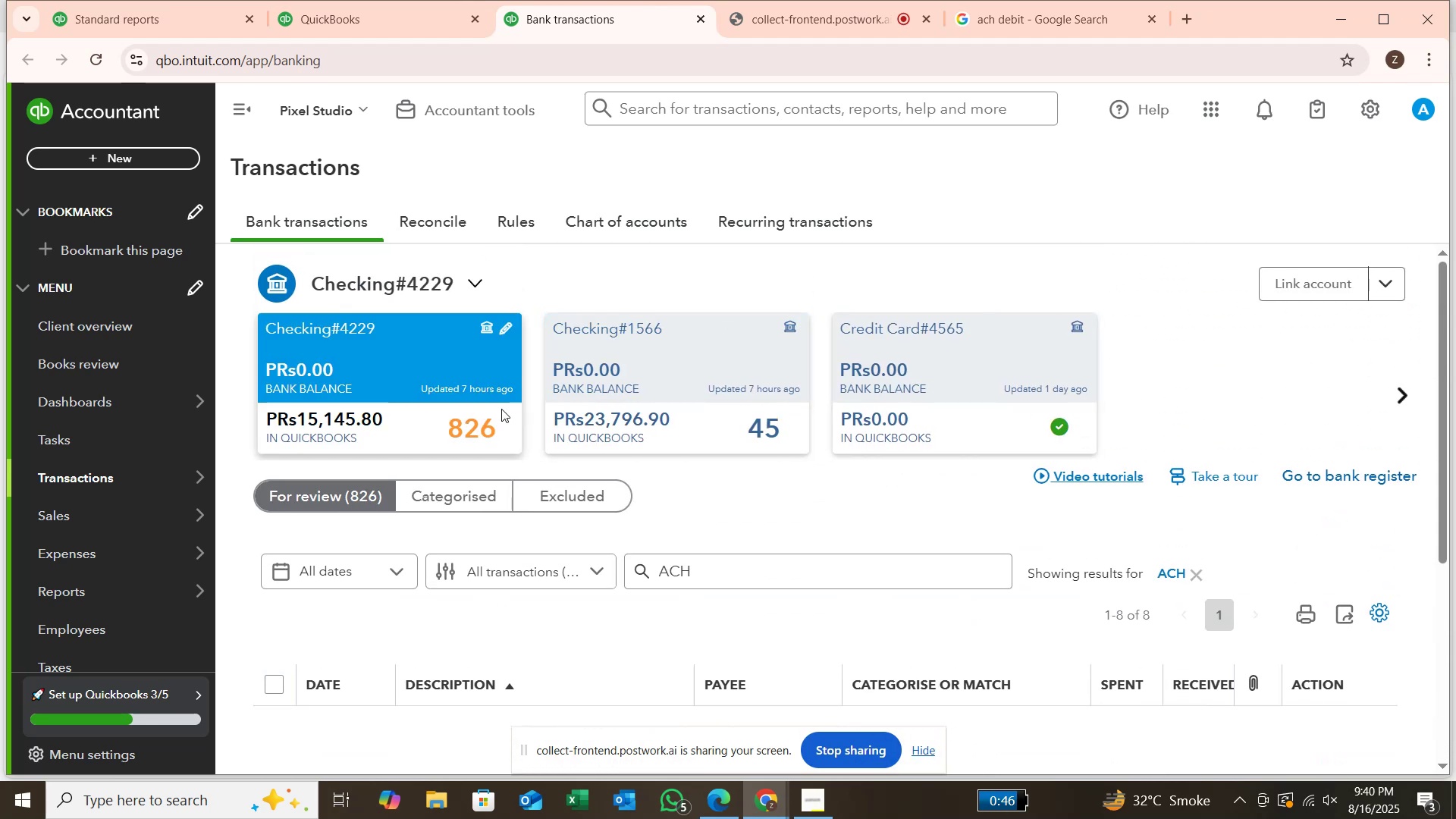 
scroll: coordinate [1031, 463], scroll_direction: down, amount: 6.0
 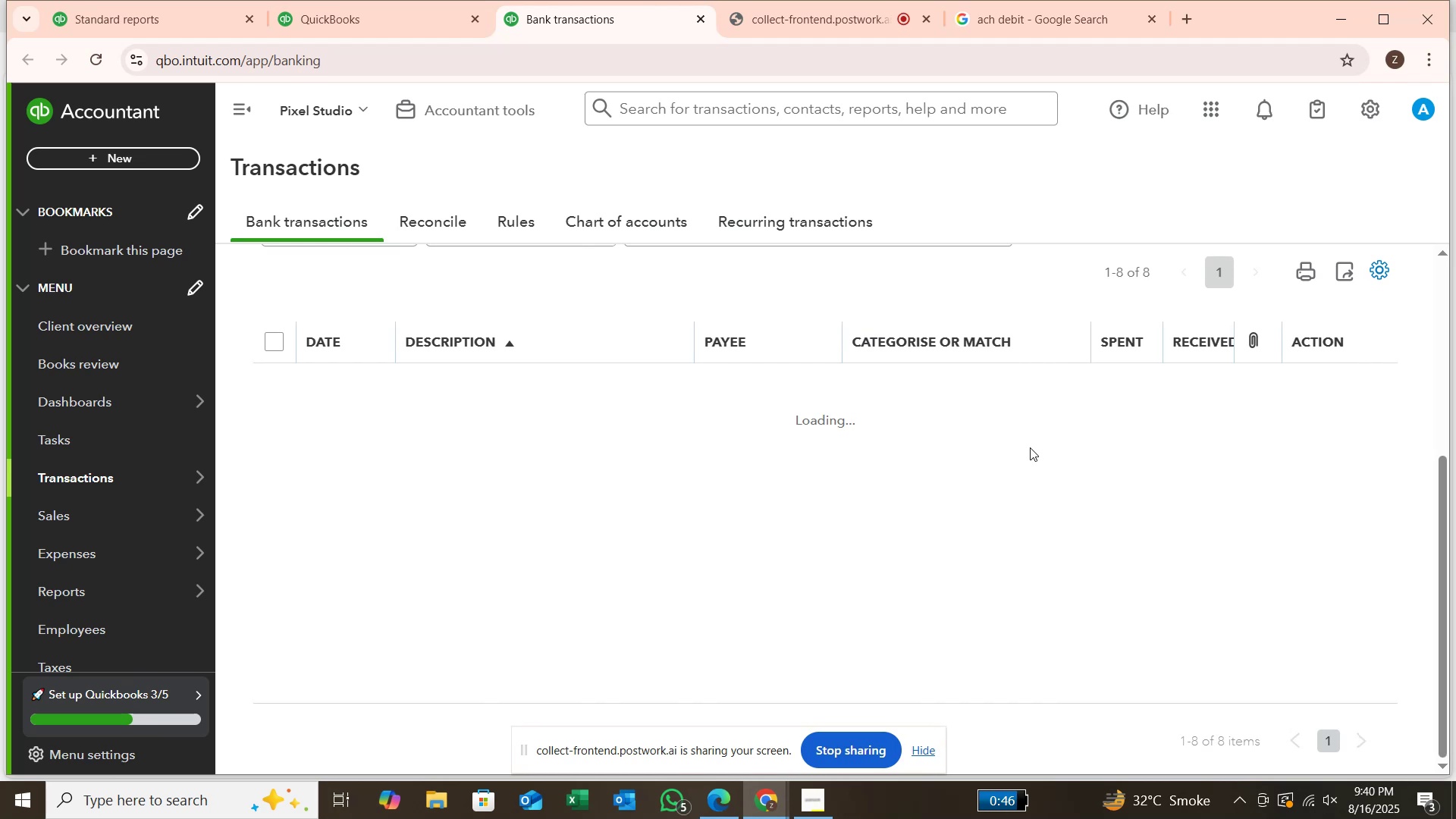 
wait(6.23)
 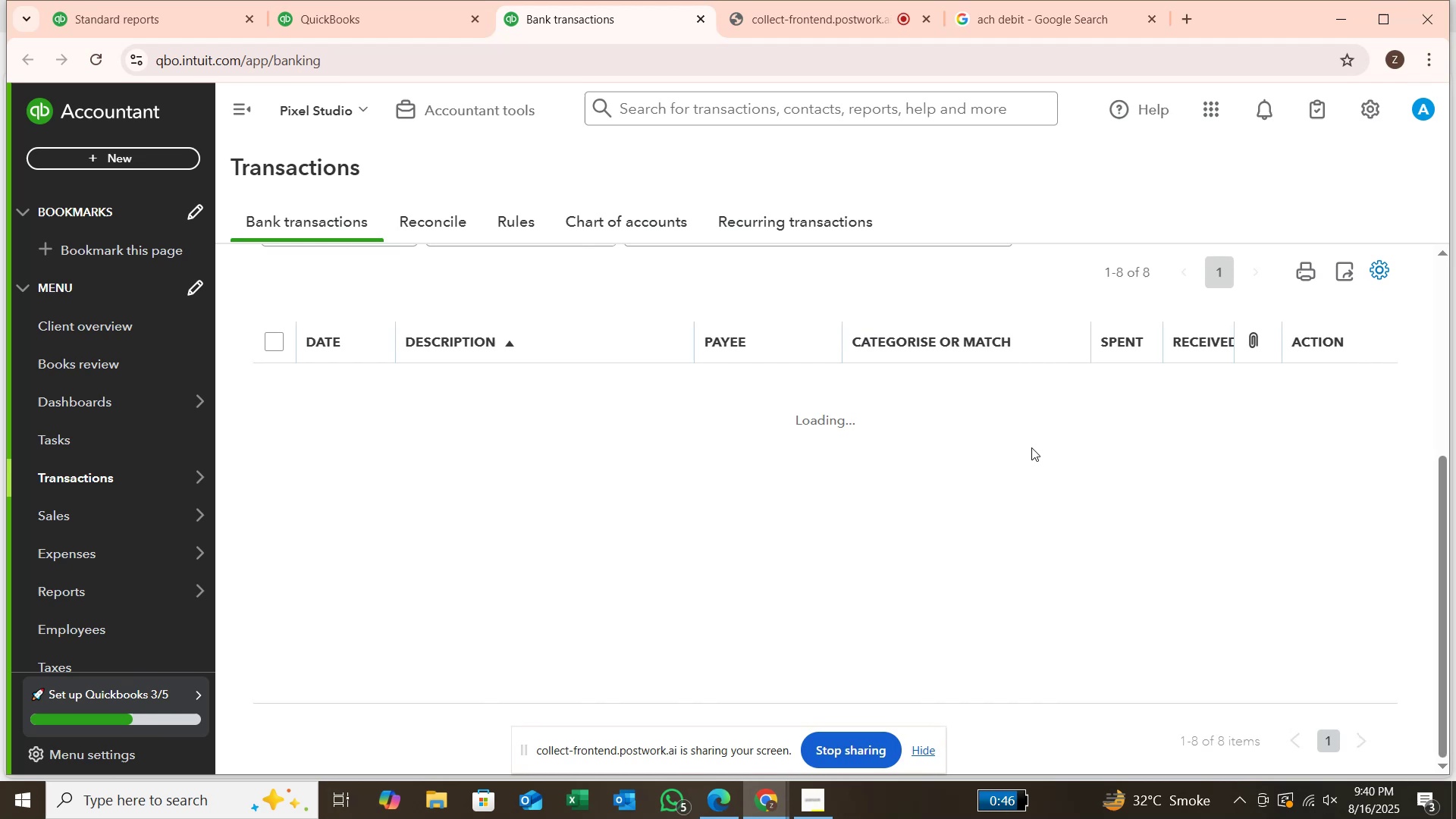 
scroll: coordinate [1021, 509], scroll_direction: up, amount: 1.0
 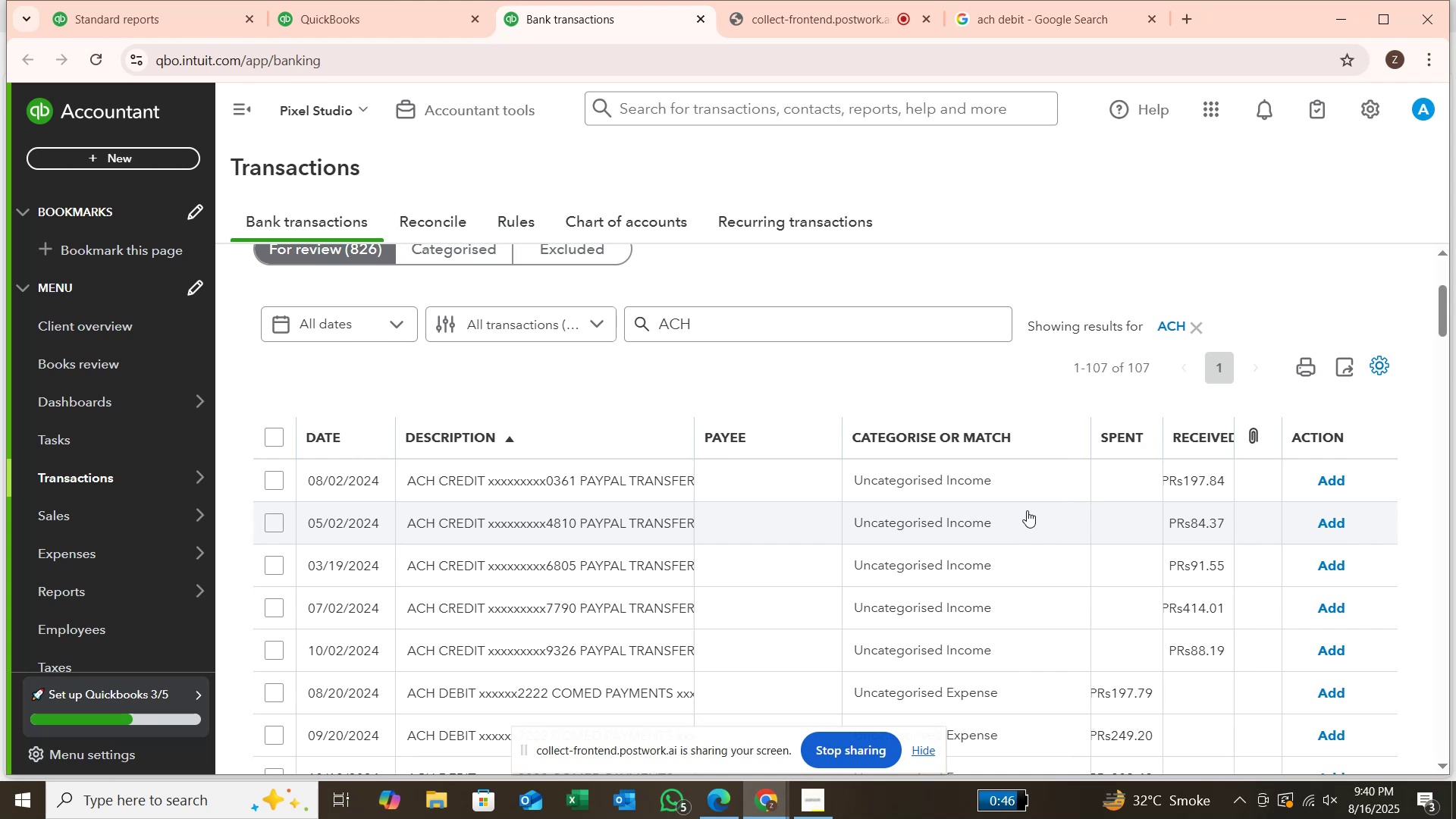 
wait(24.45)
 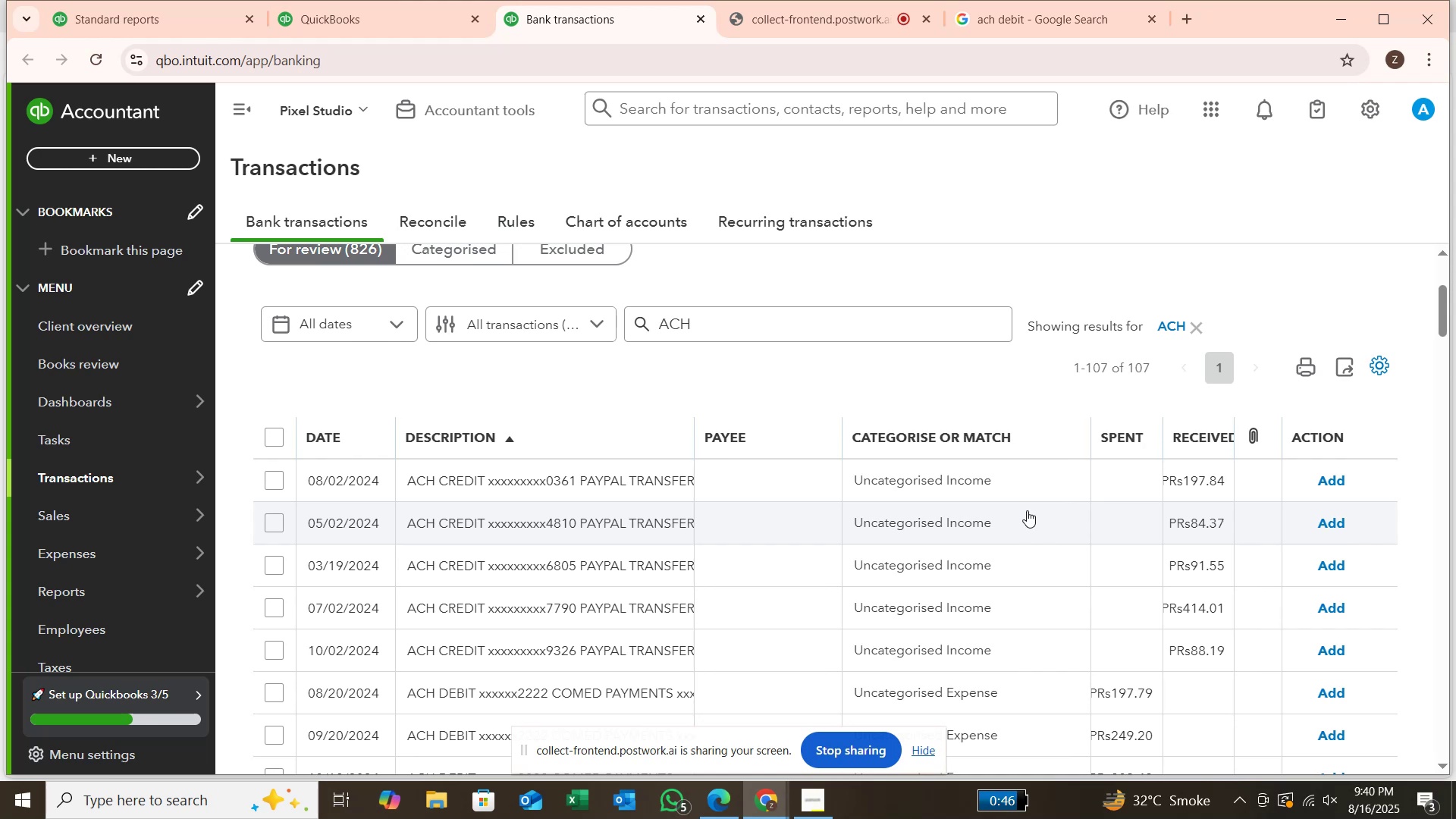 
scroll: coordinate [1008, 407], scroll_direction: down, amount: 10.0
 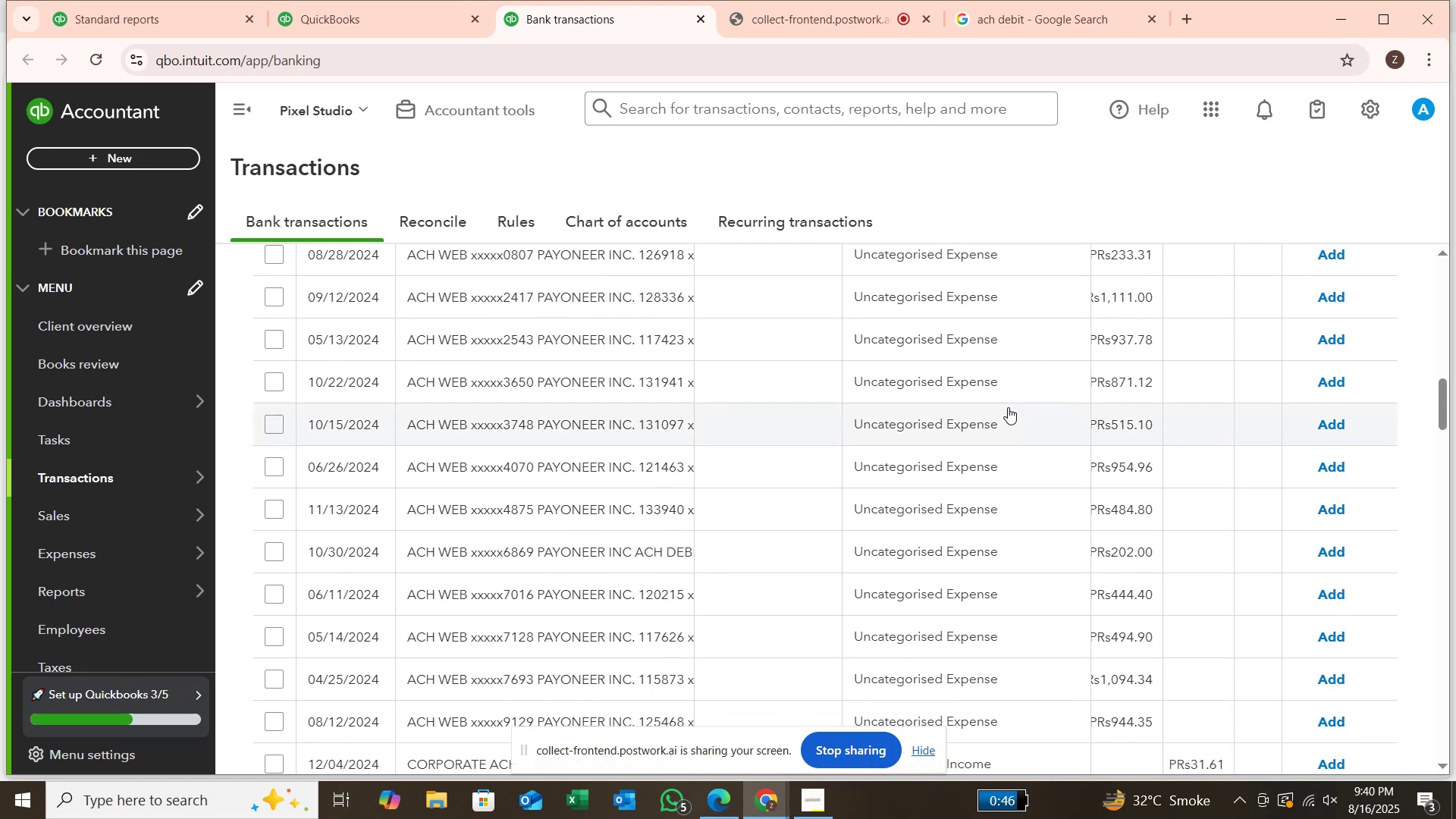 
scroll: coordinate [849, 407], scroll_direction: up, amount: 2.0
 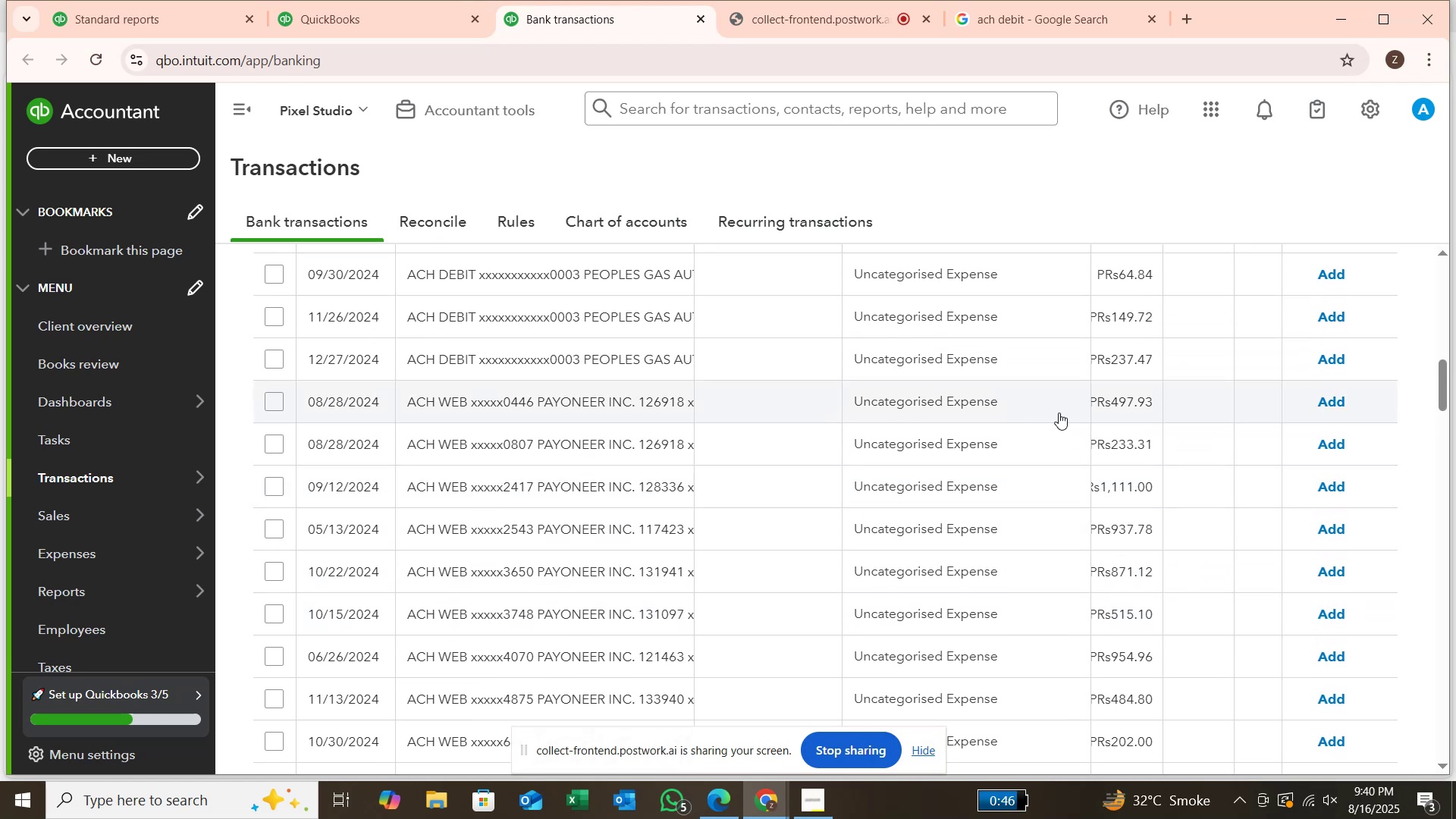 
scroll: coordinate [1116, 413], scroll_direction: down, amount: 1.0
 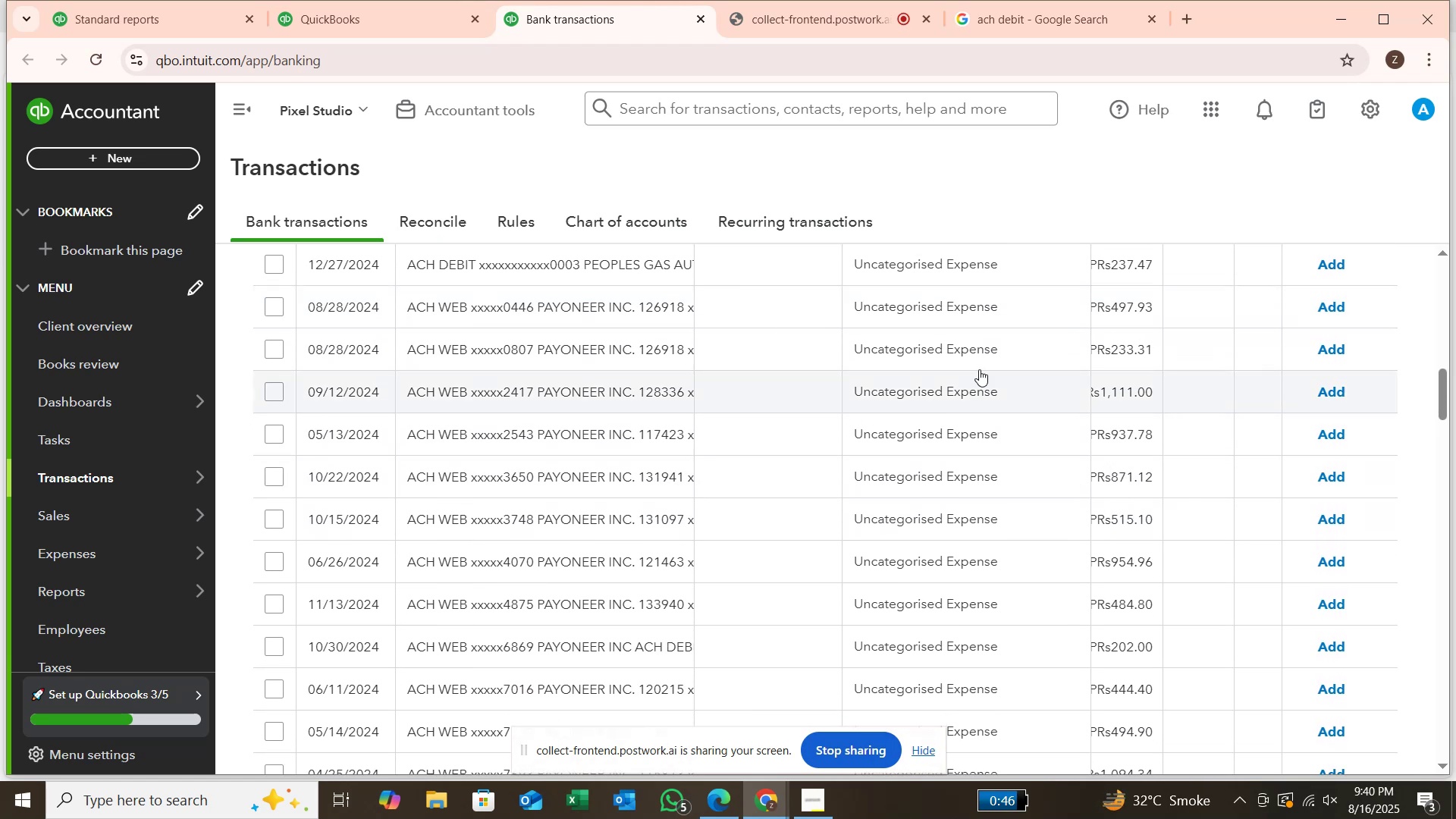 
scroll: coordinate [873, 319], scroll_direction: up, amount: 13.0
 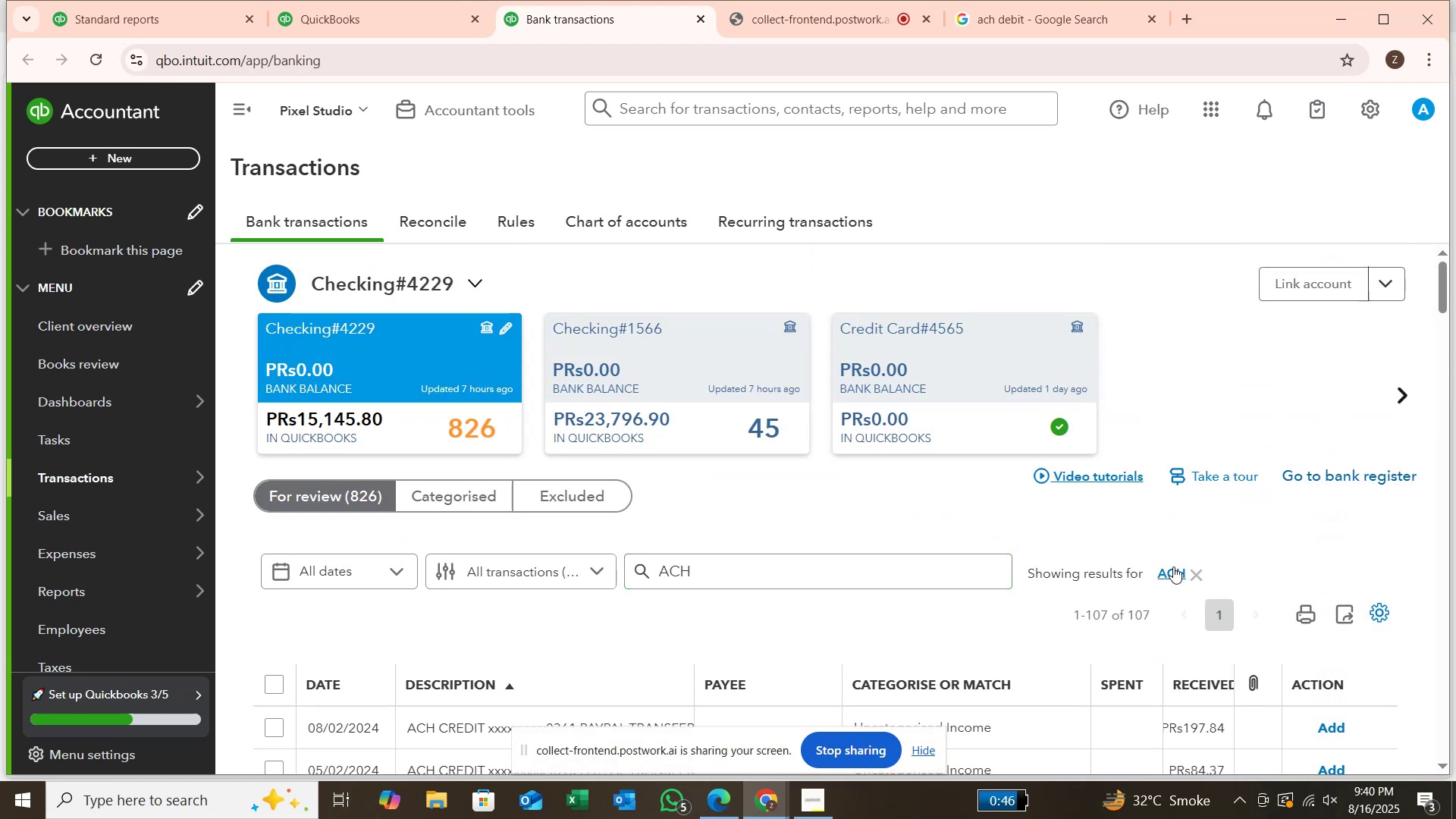 
left_click([1199, 571])
 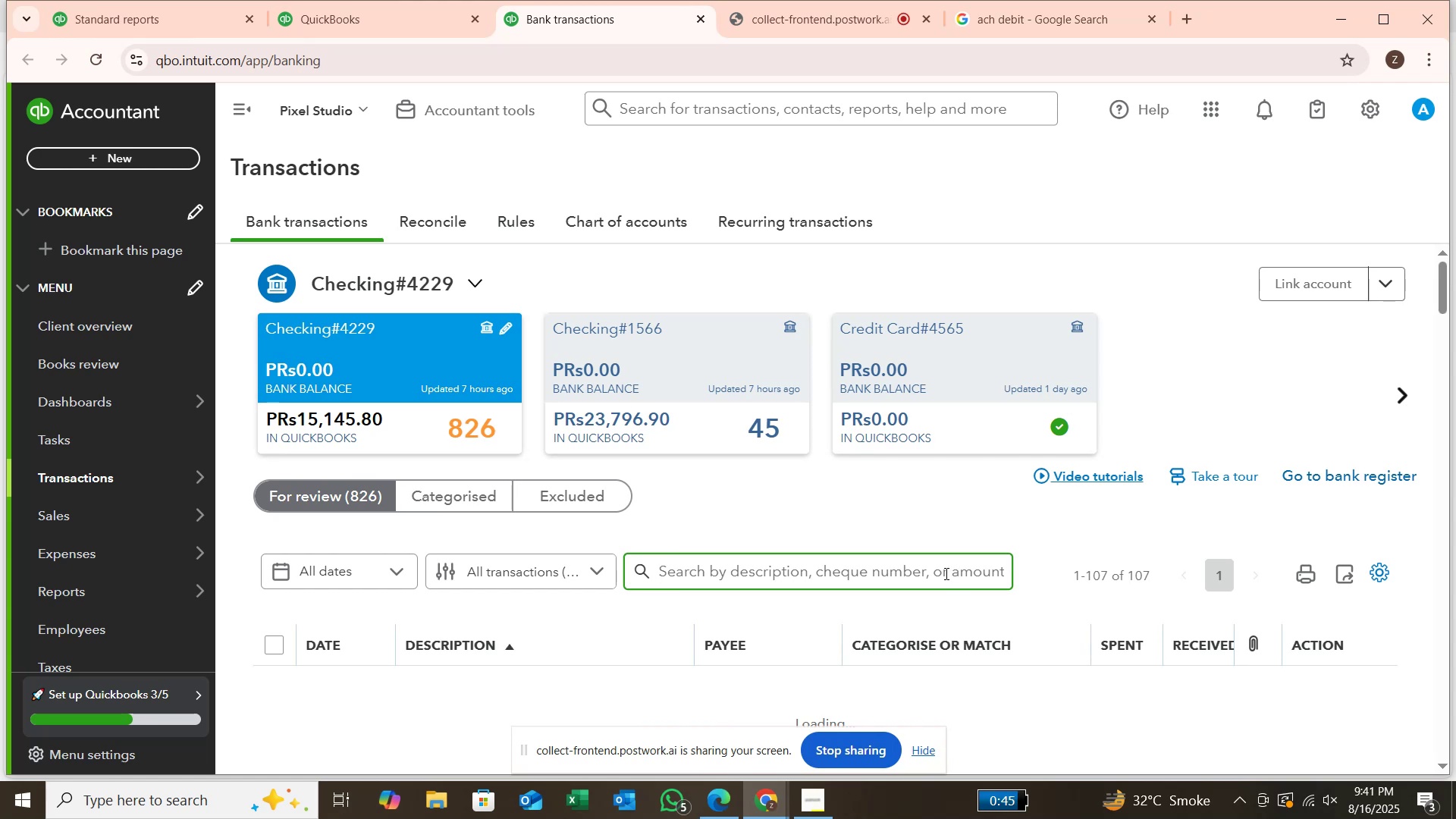 
wait(16.36)
 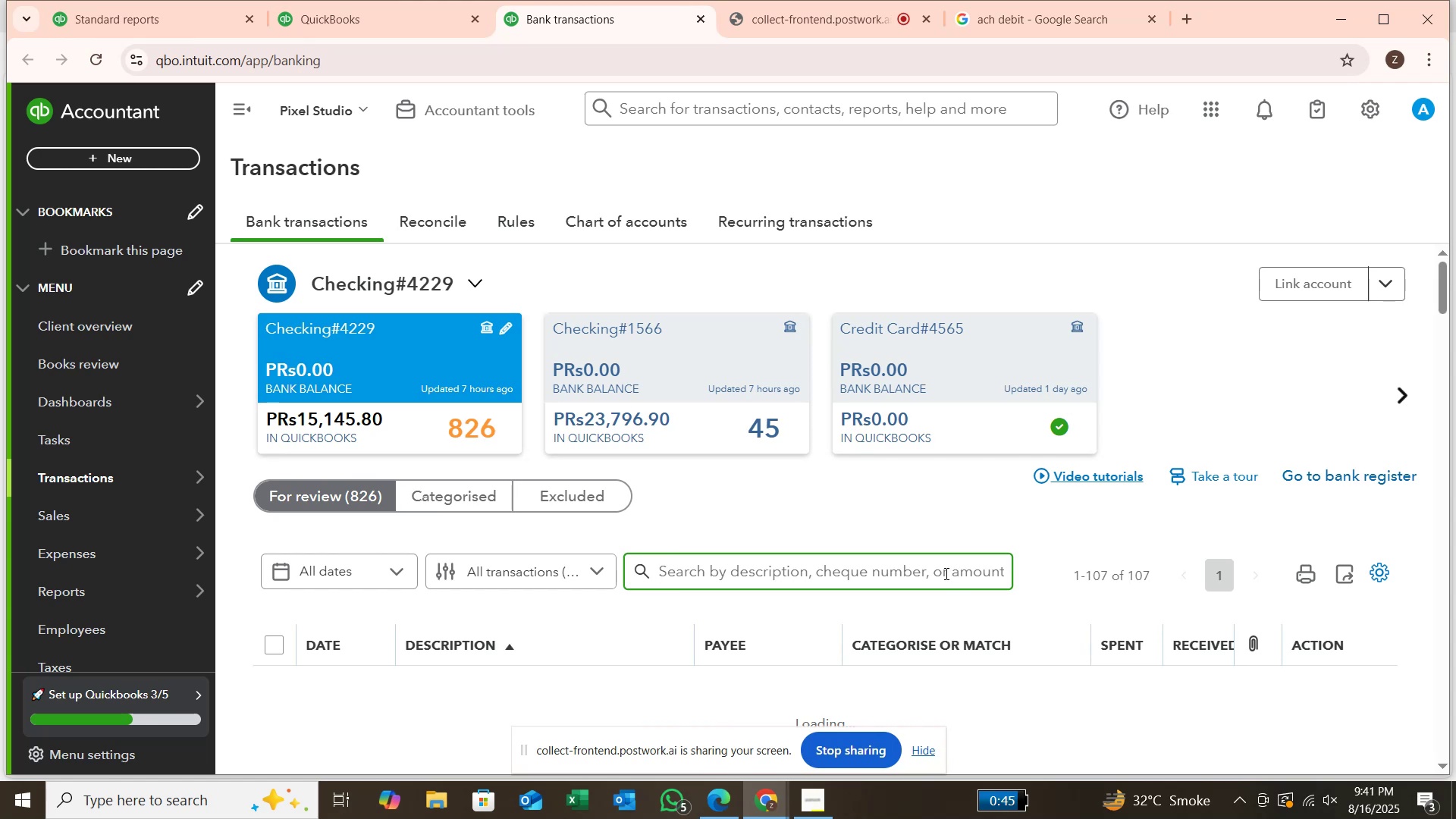 
scroll: coordinate [949, 583], scroll_direction: down, amount: 18.0
 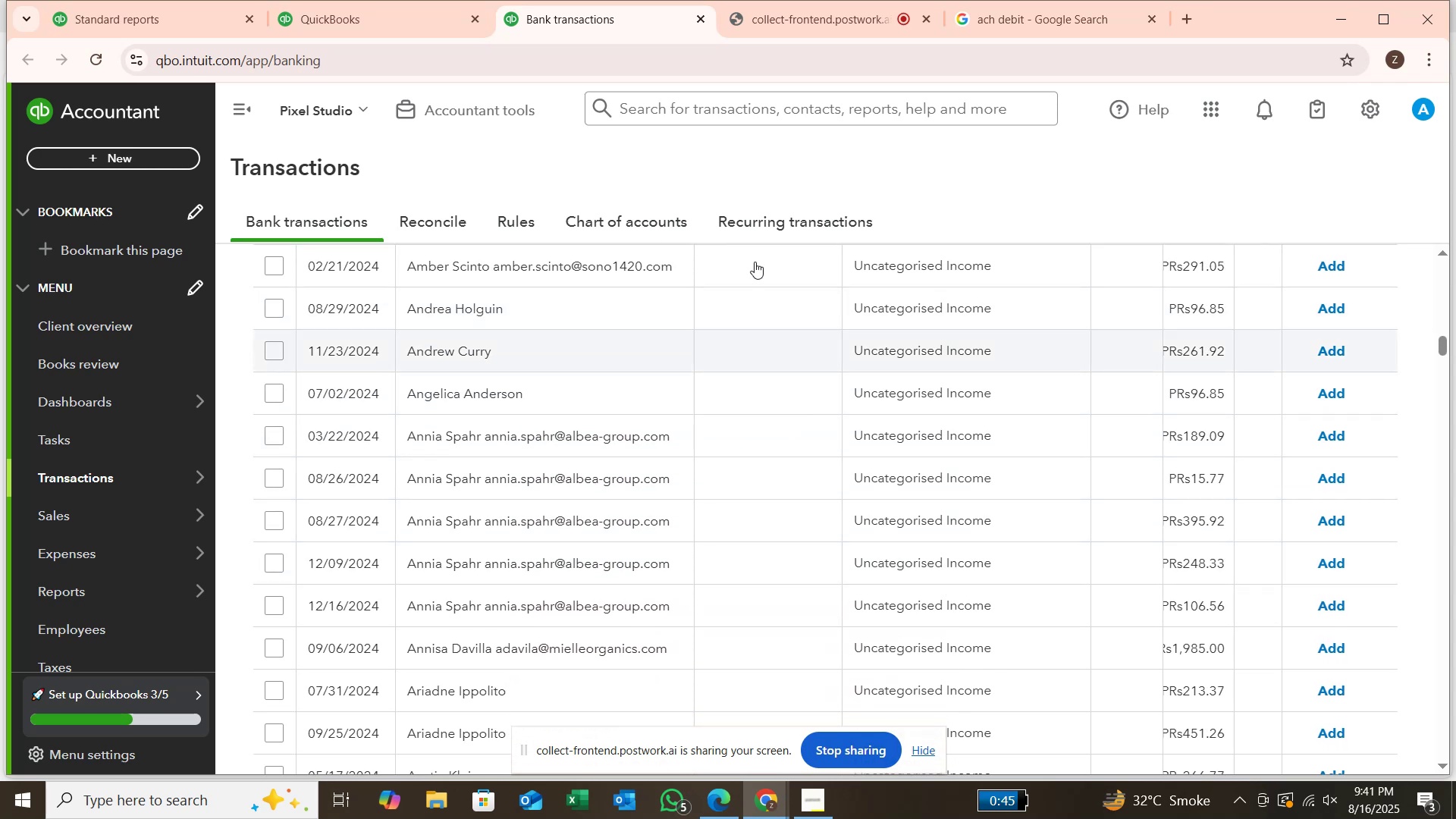 
wait(12.02)
 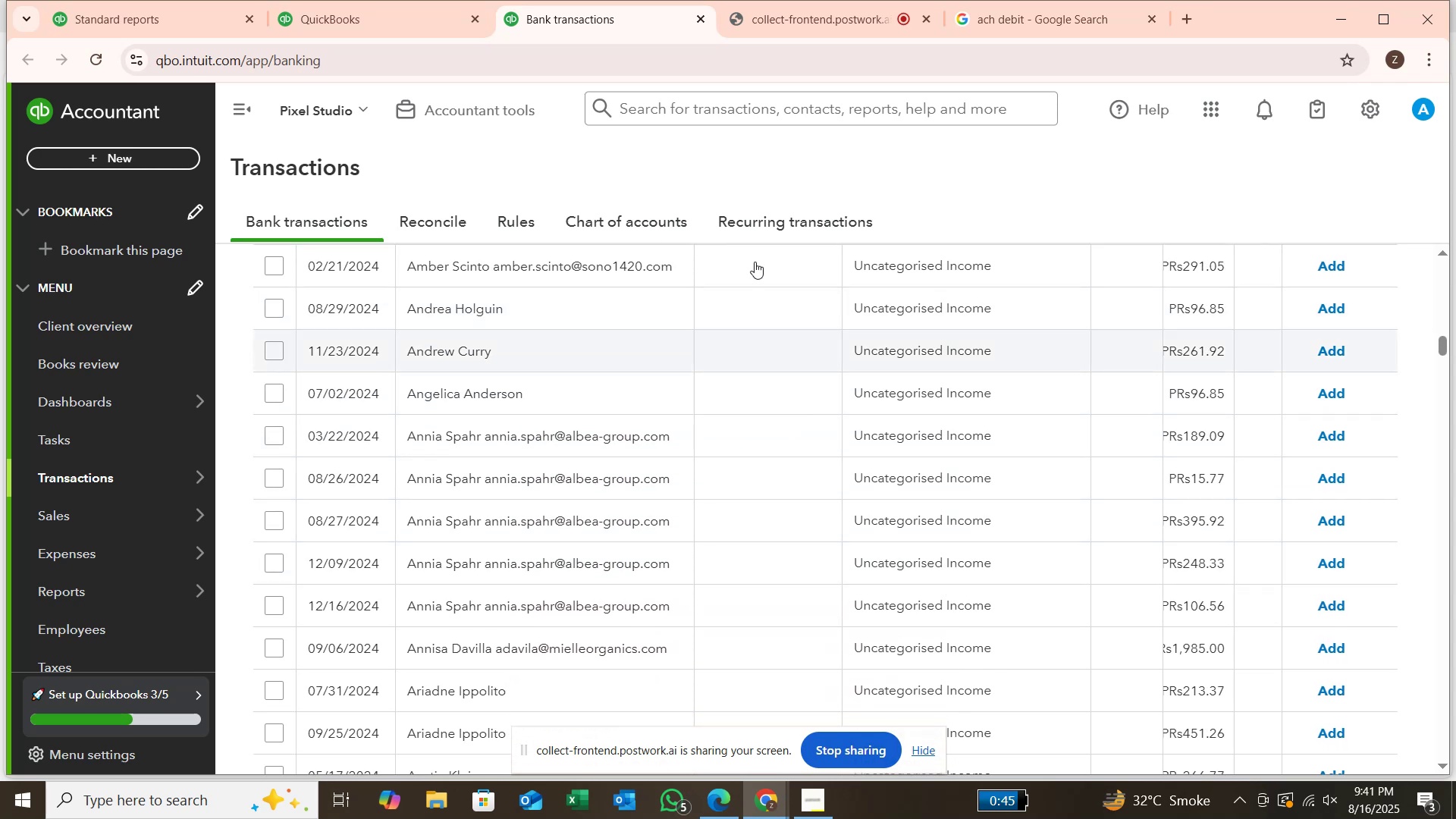 
left_click_drag(start_coordinate=[480, 431], to_coordinate=[409, 444])
 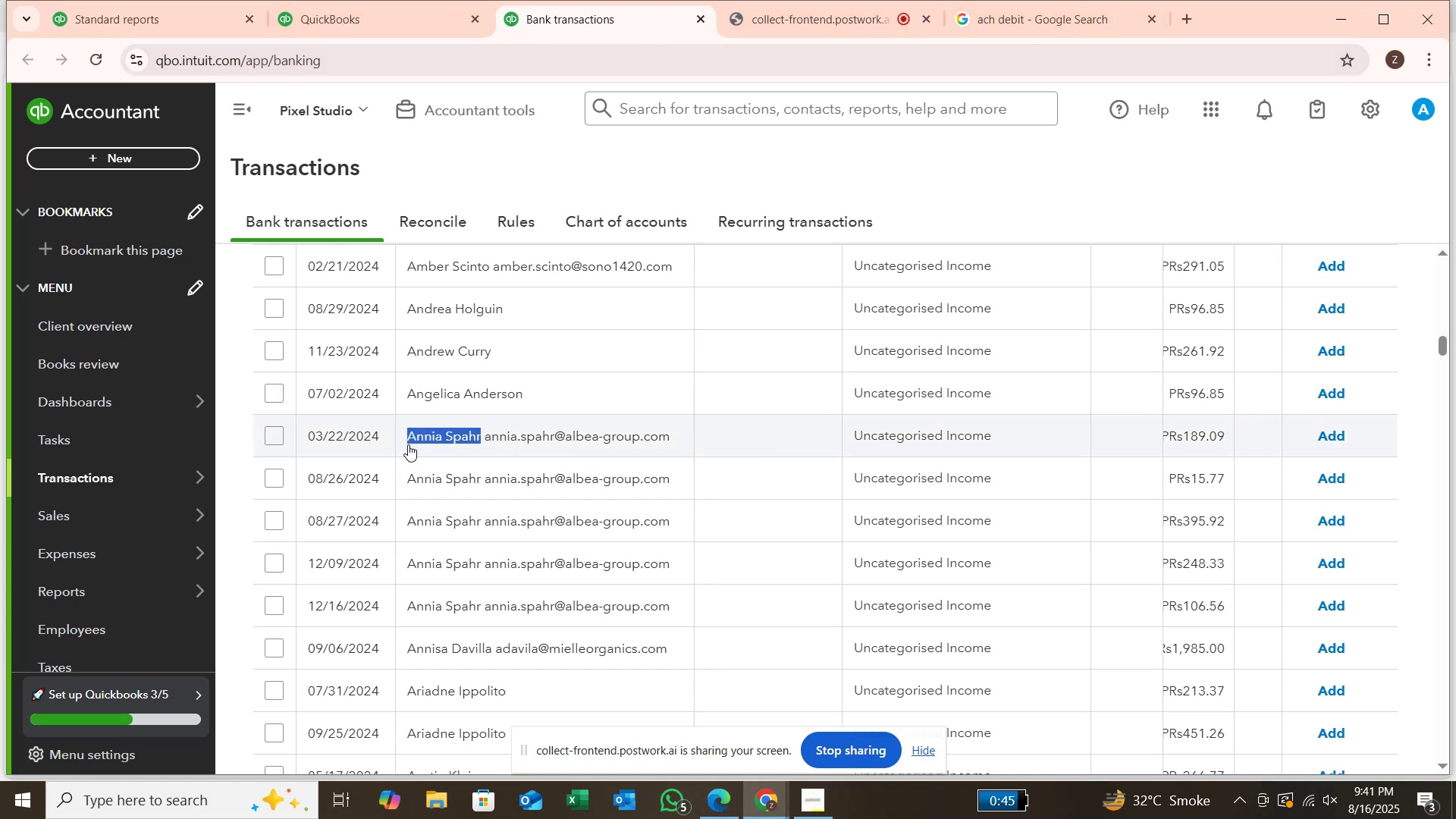 
key(Control+C)
 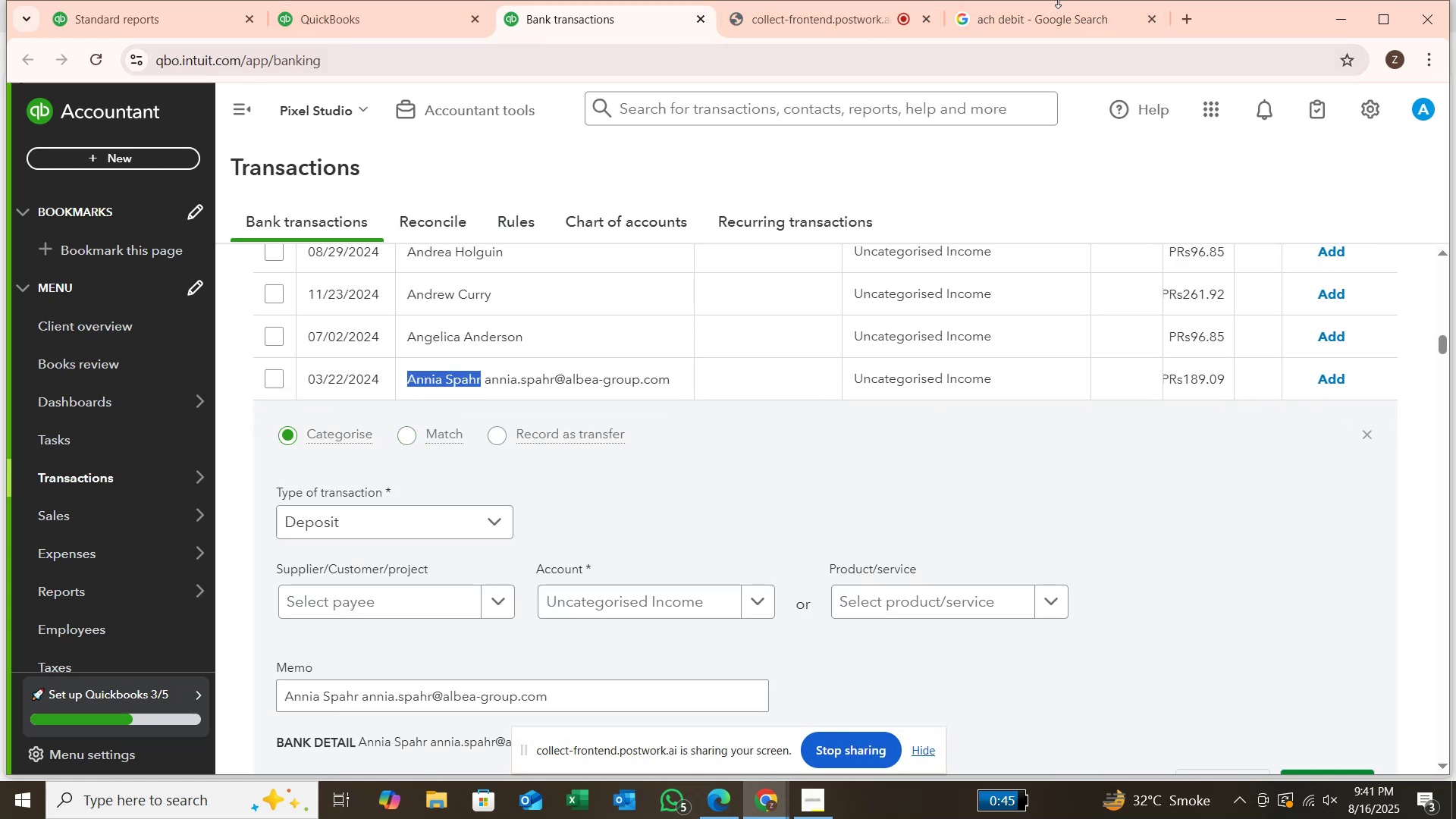 
left_click([1084, 22])
 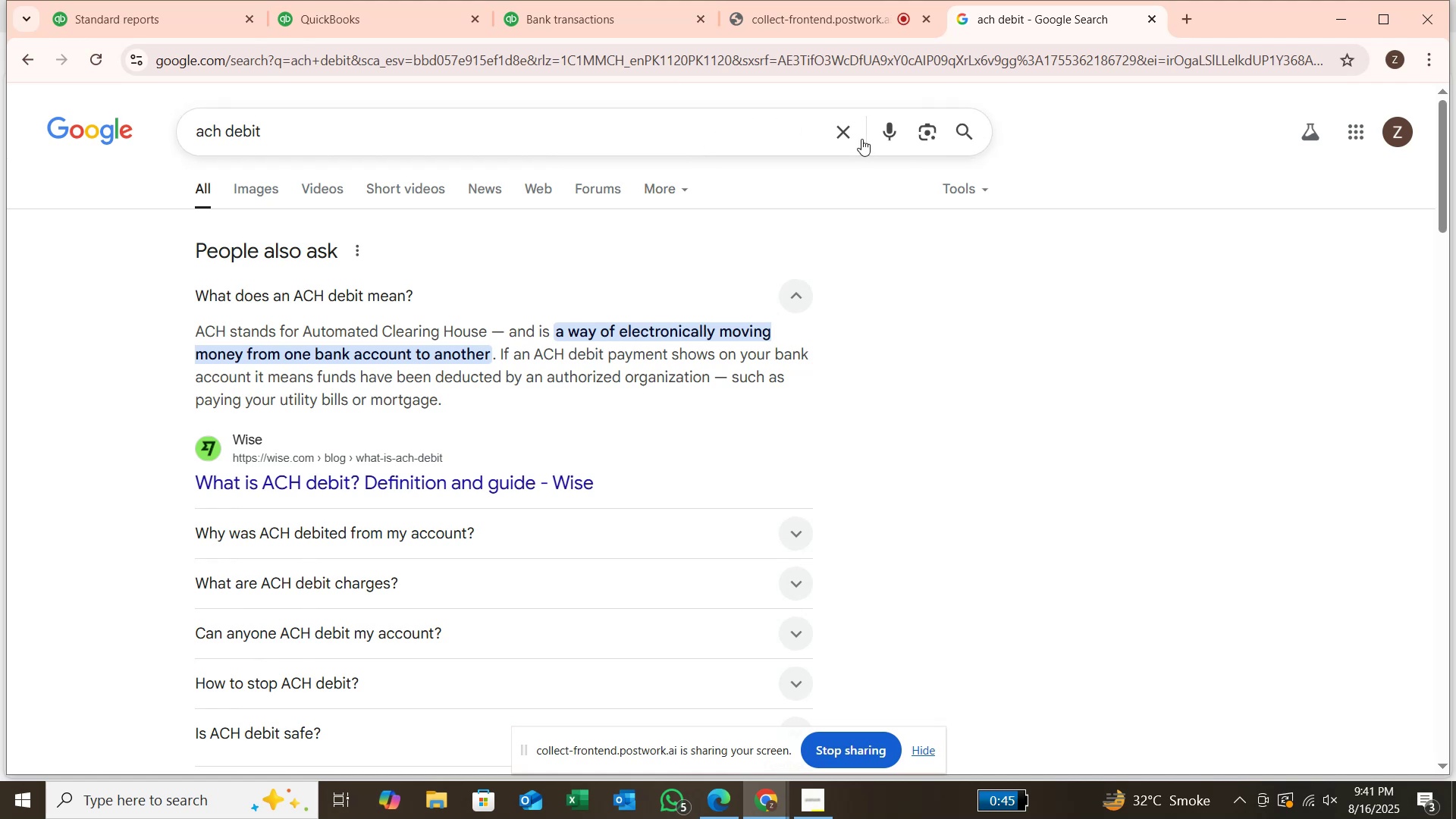 
left_click([837, 135])
 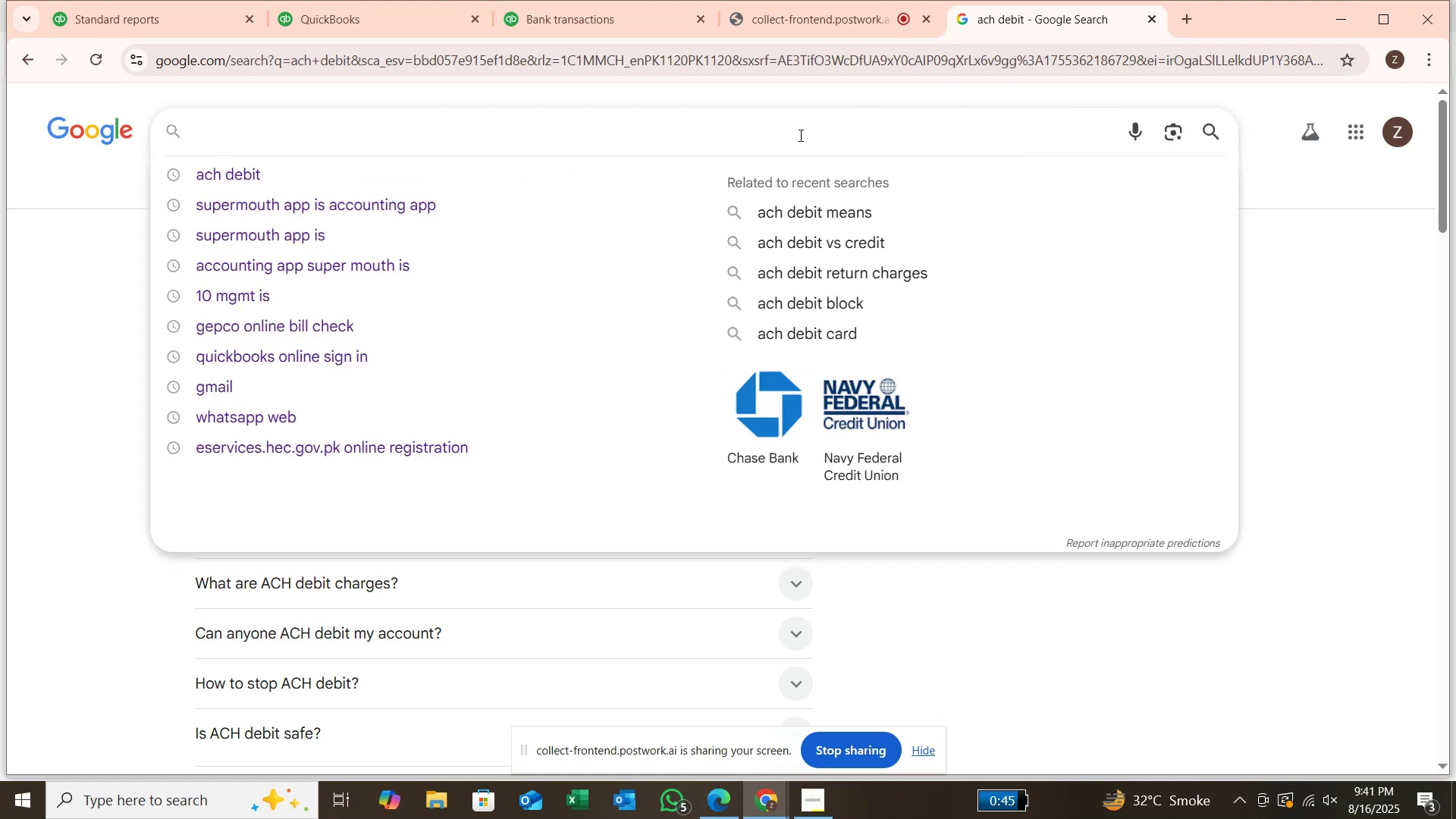 
key(Control+V)
 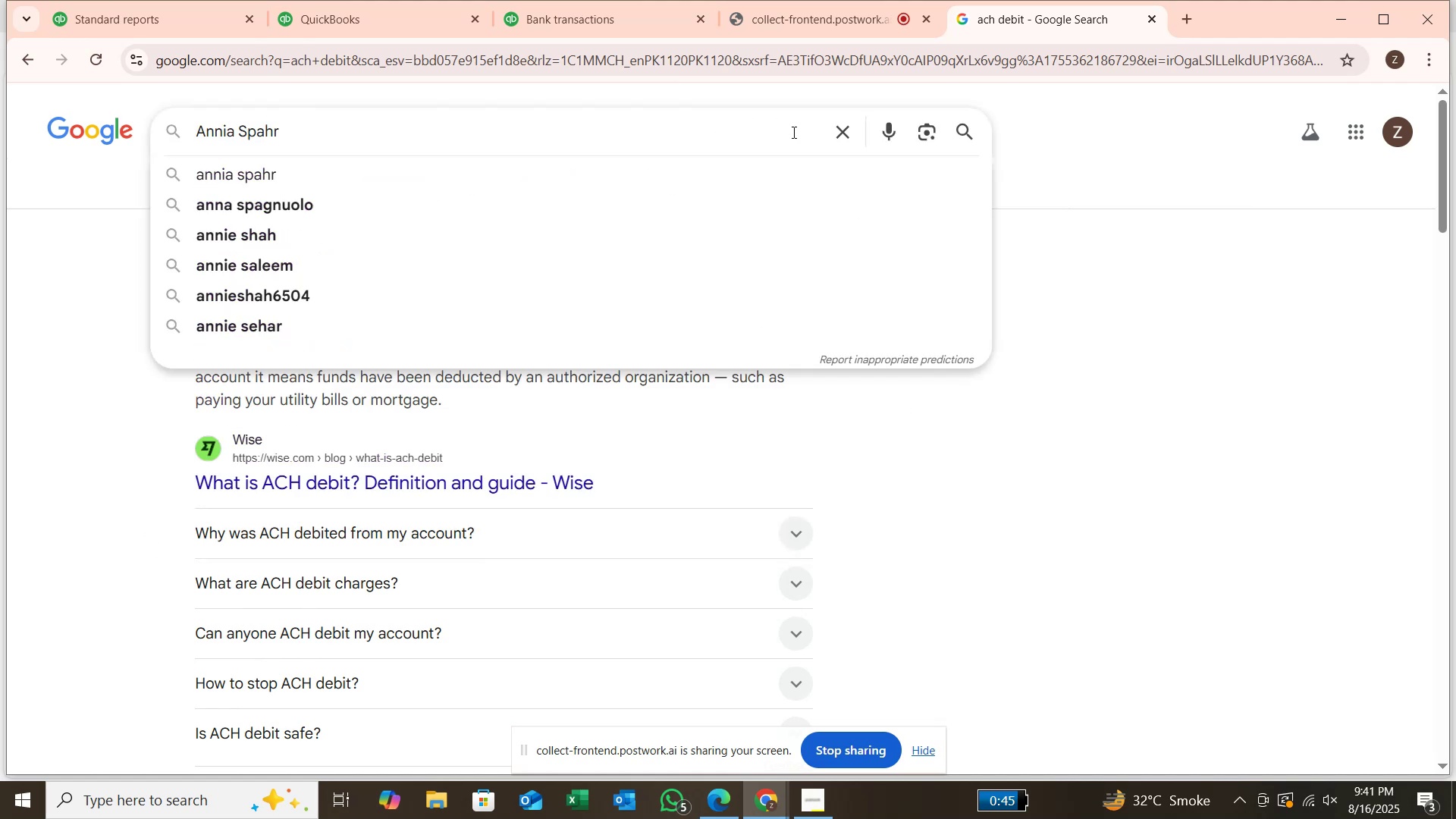 
key(Enter)
 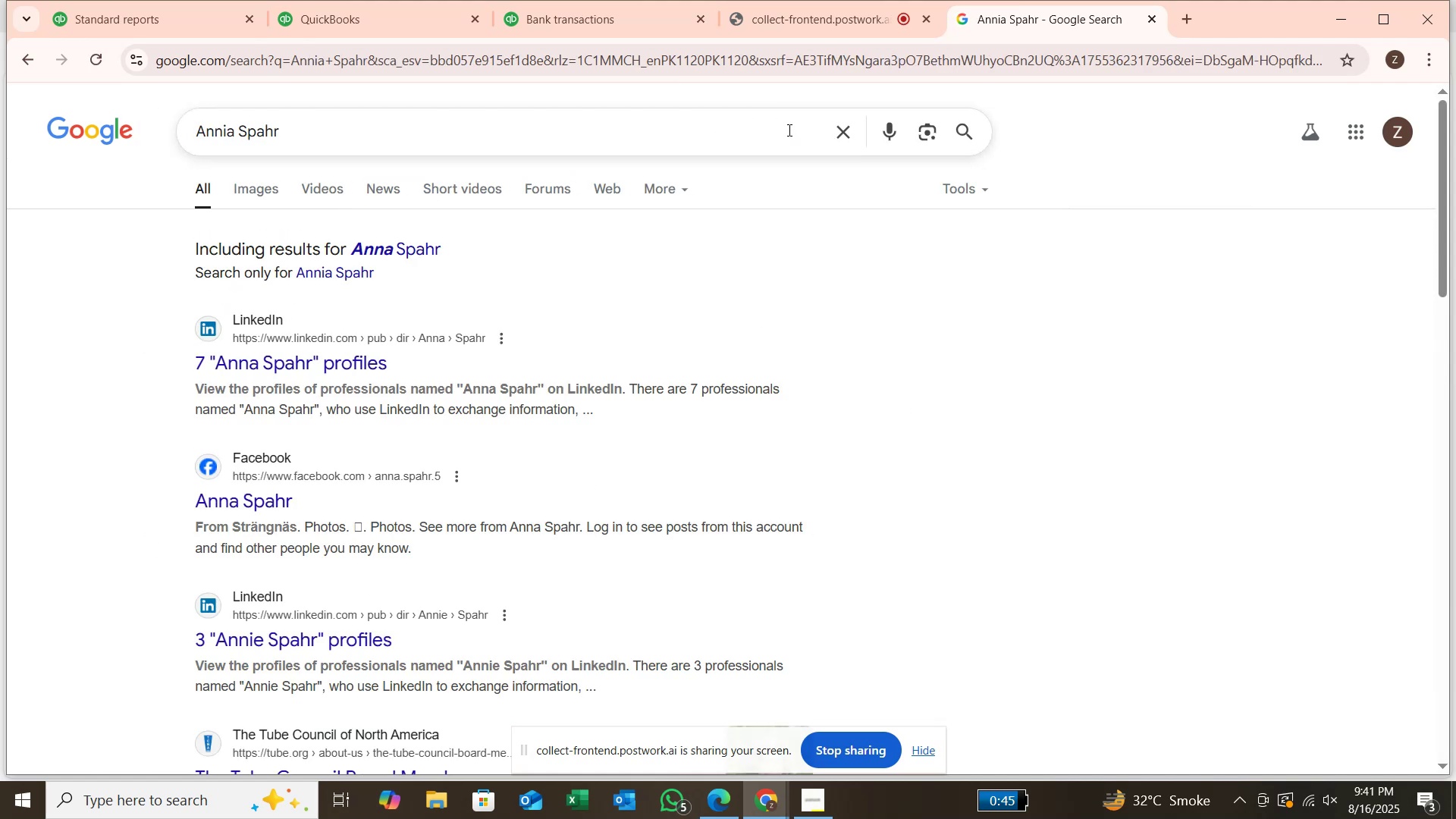 
wait(9.68)
 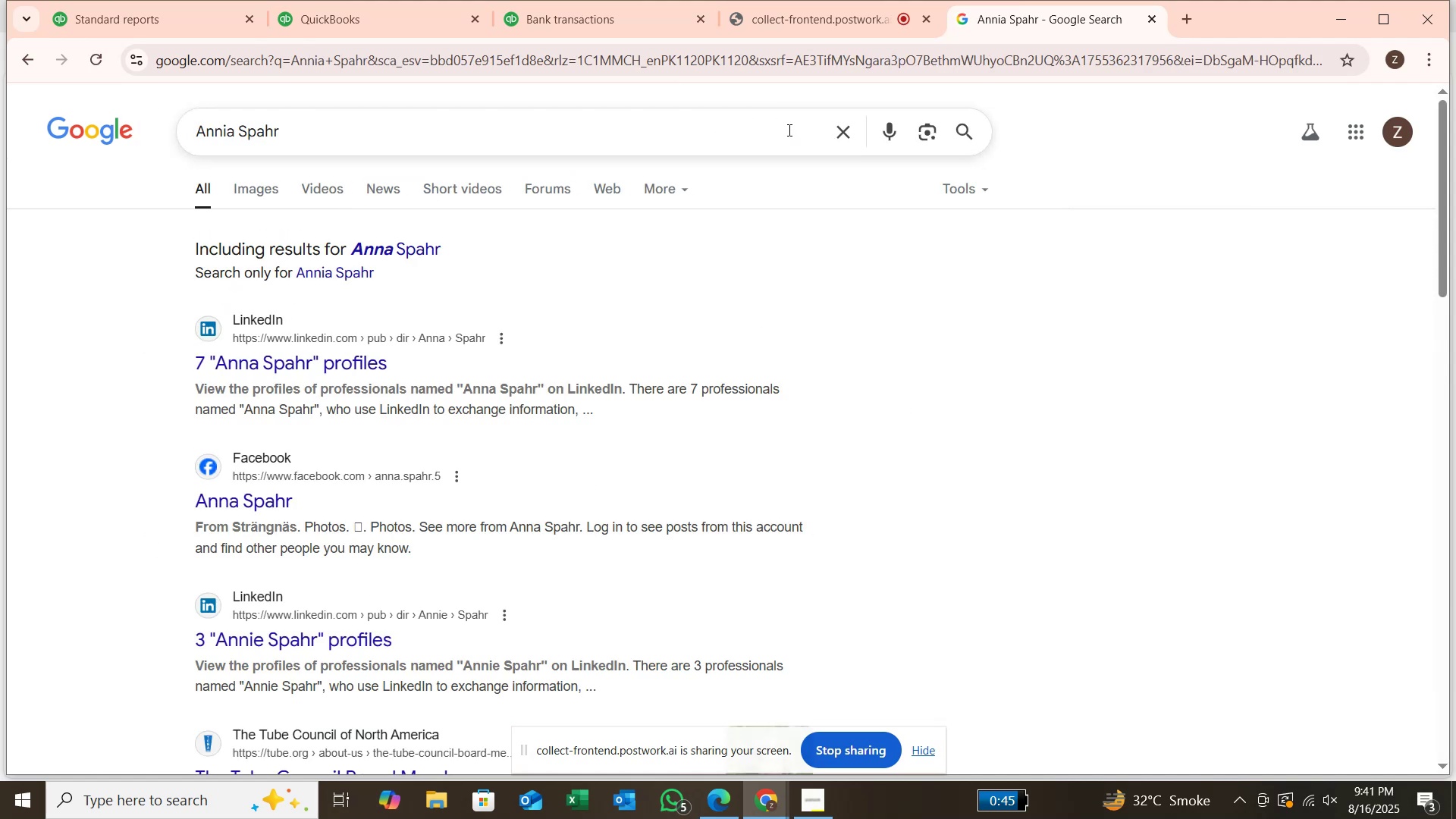 
left_click([534, 146])
 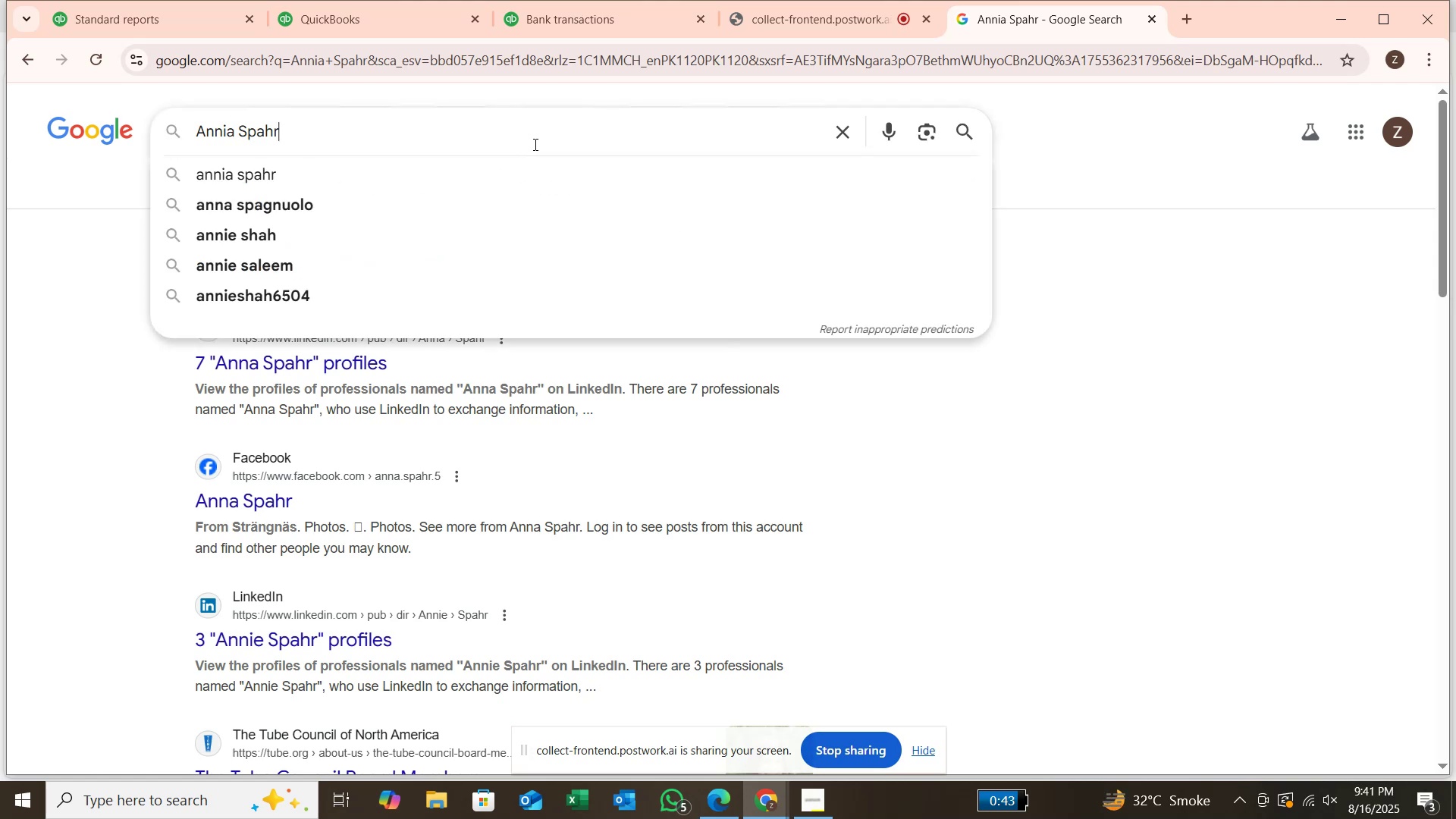 
type( IS)
 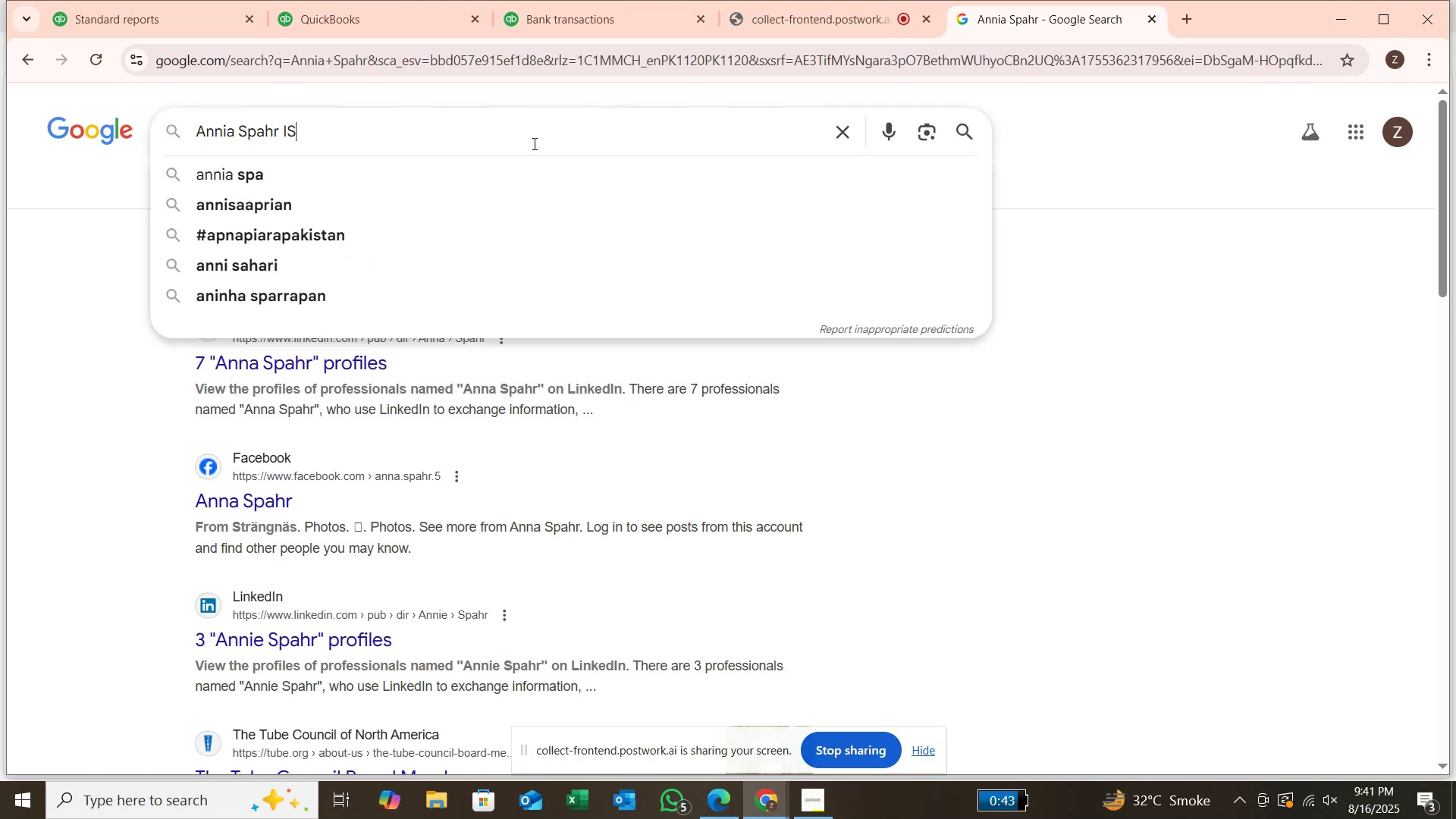 
key(Enter)
 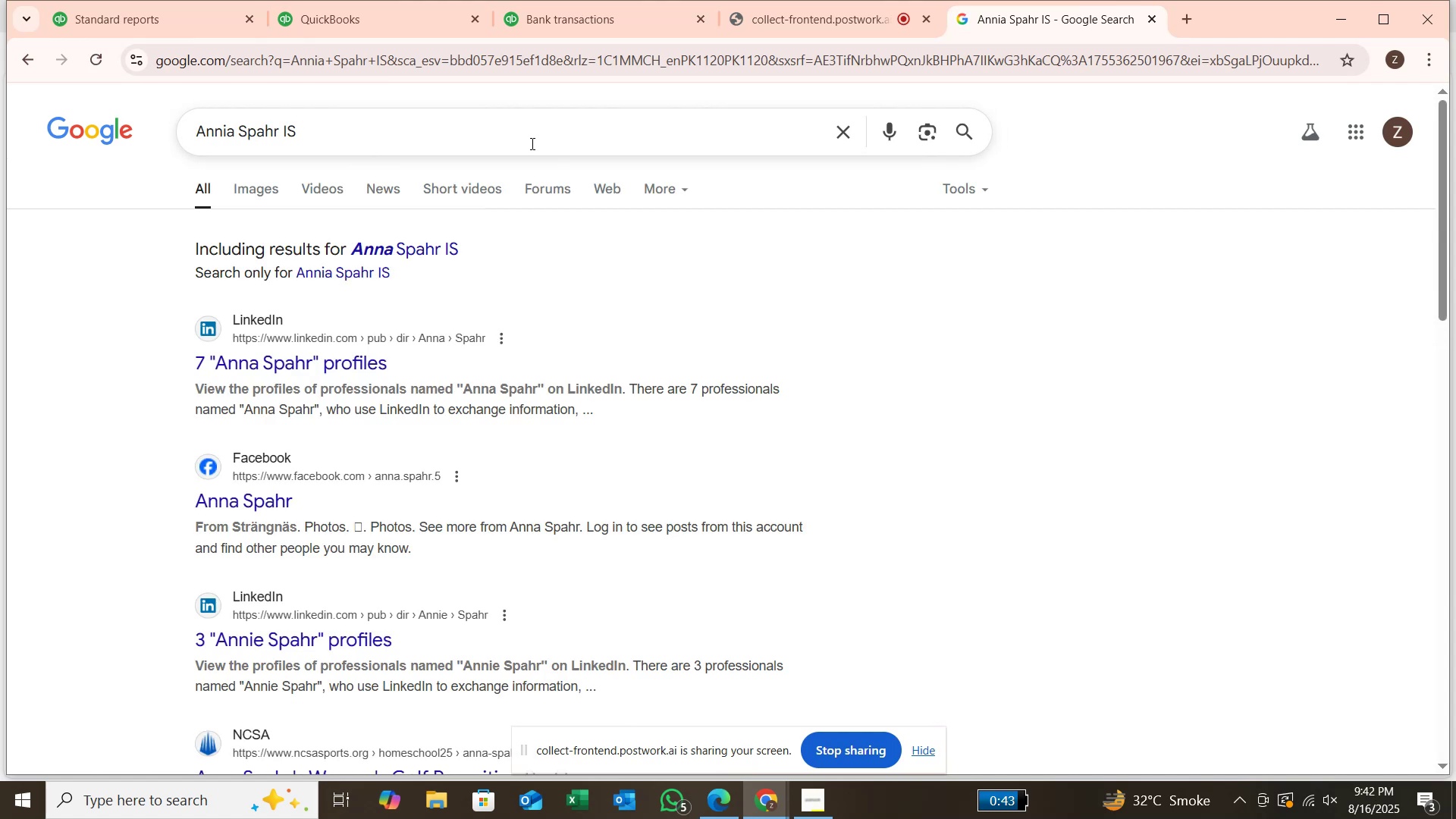 
scroll: coordinate [492, 272], scroll_direction: down, amount: 11.0
 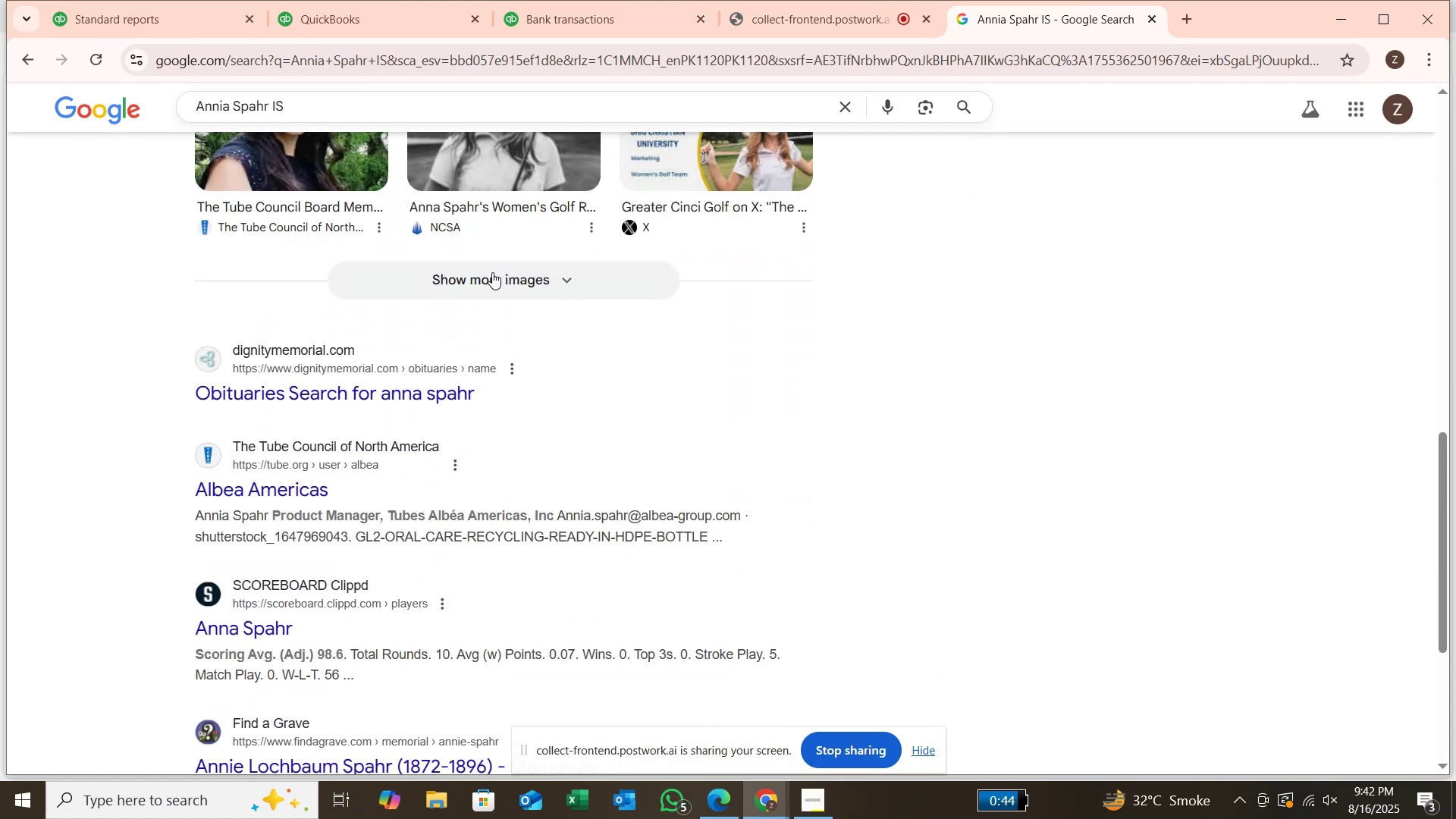 
scroll: coordinate [433, 196], scroll_direction: up, amount: 14.0
 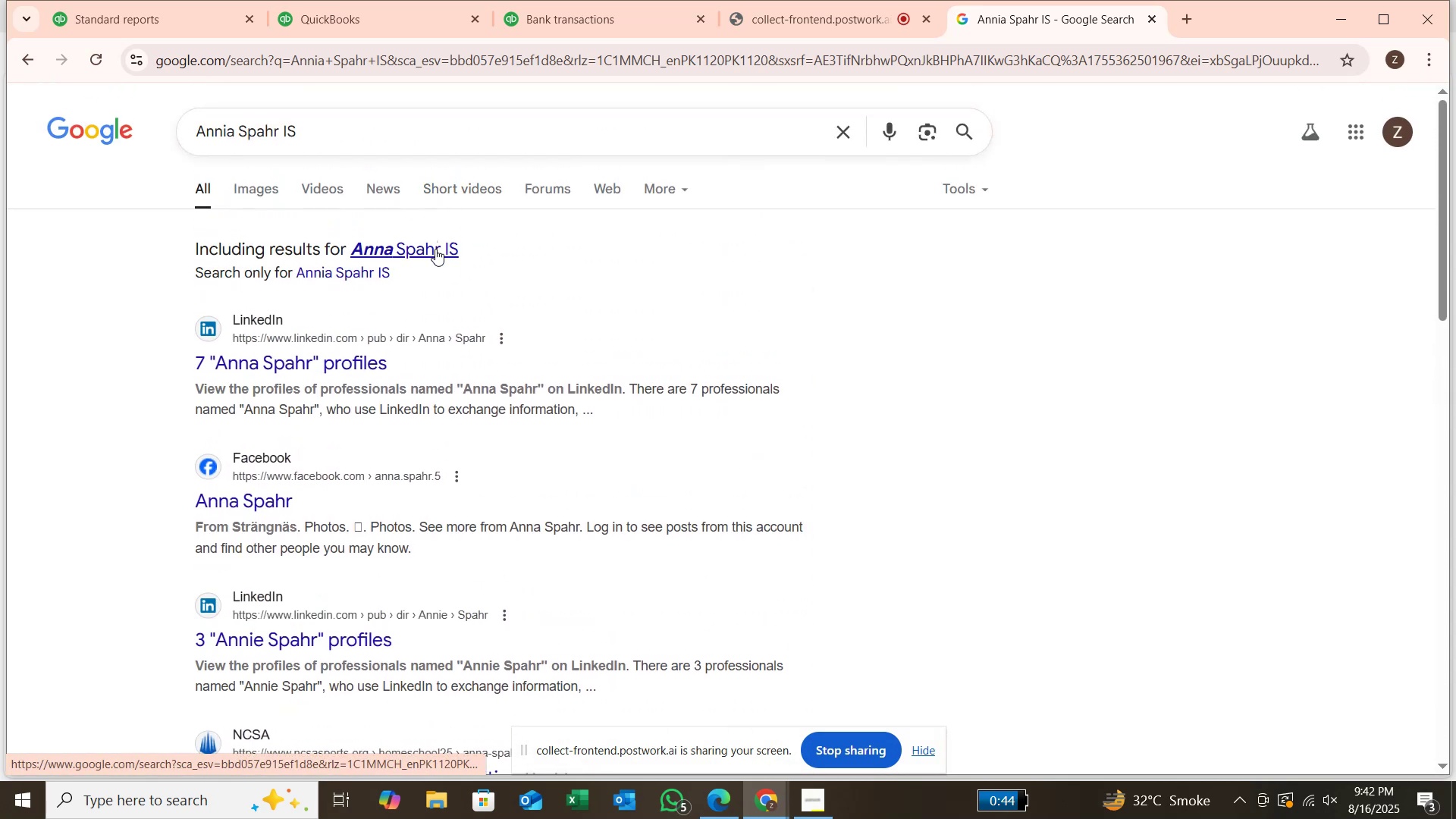 
left_click([435, 249])
 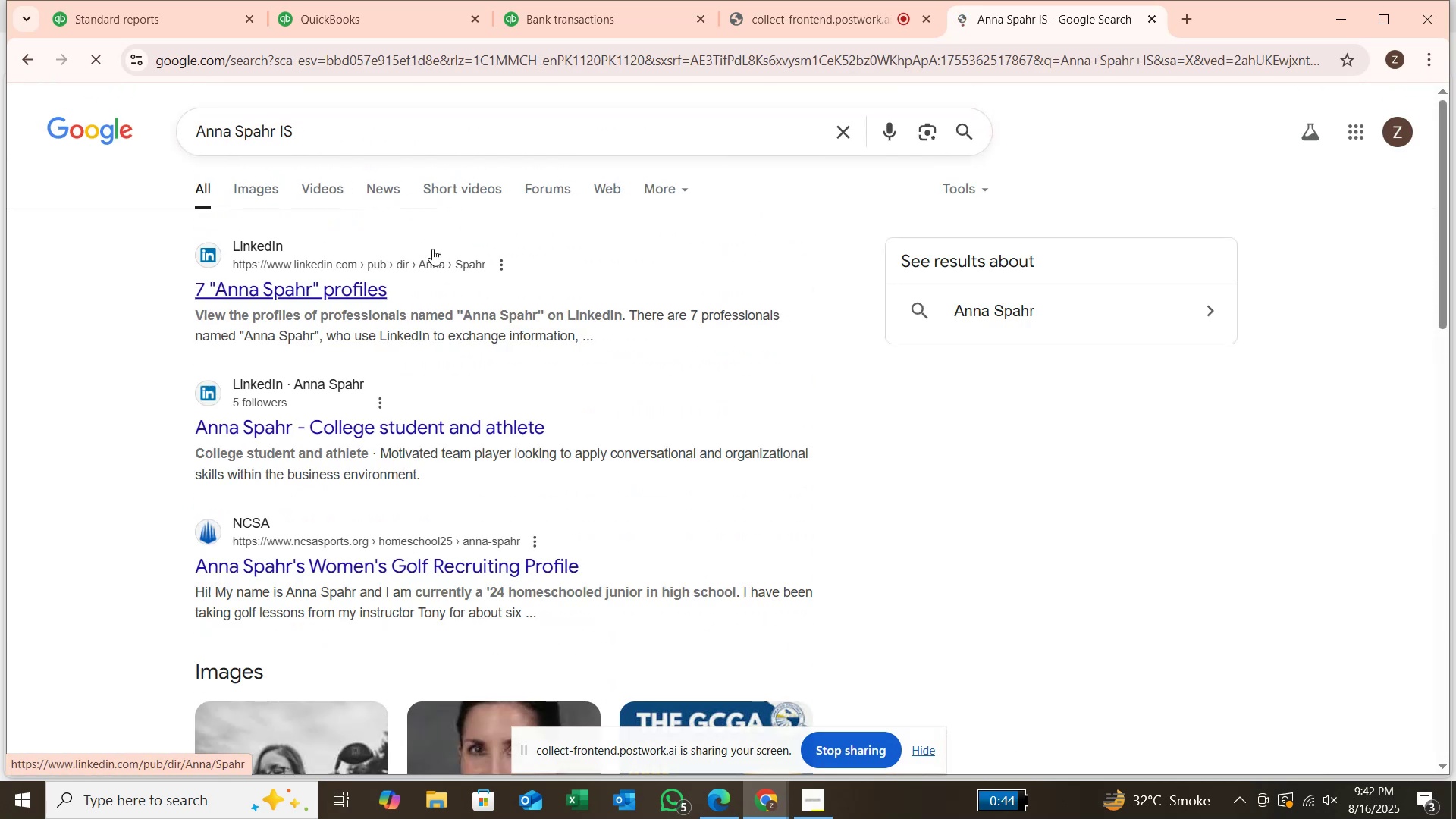 
scroll: coordinate [428, 240], scroll_direction: down, amount: 6.0
 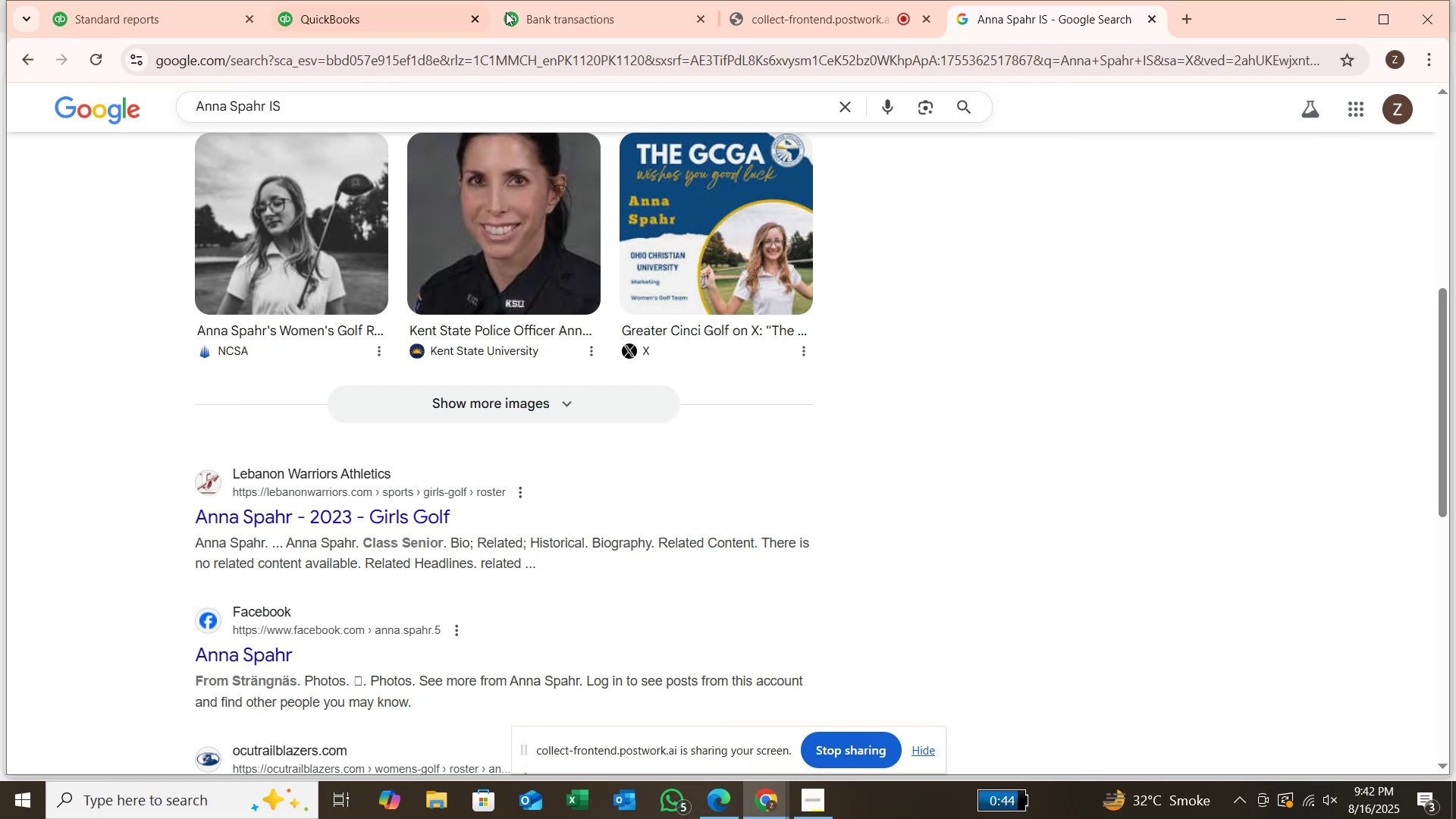 
left_click([563, 19])
 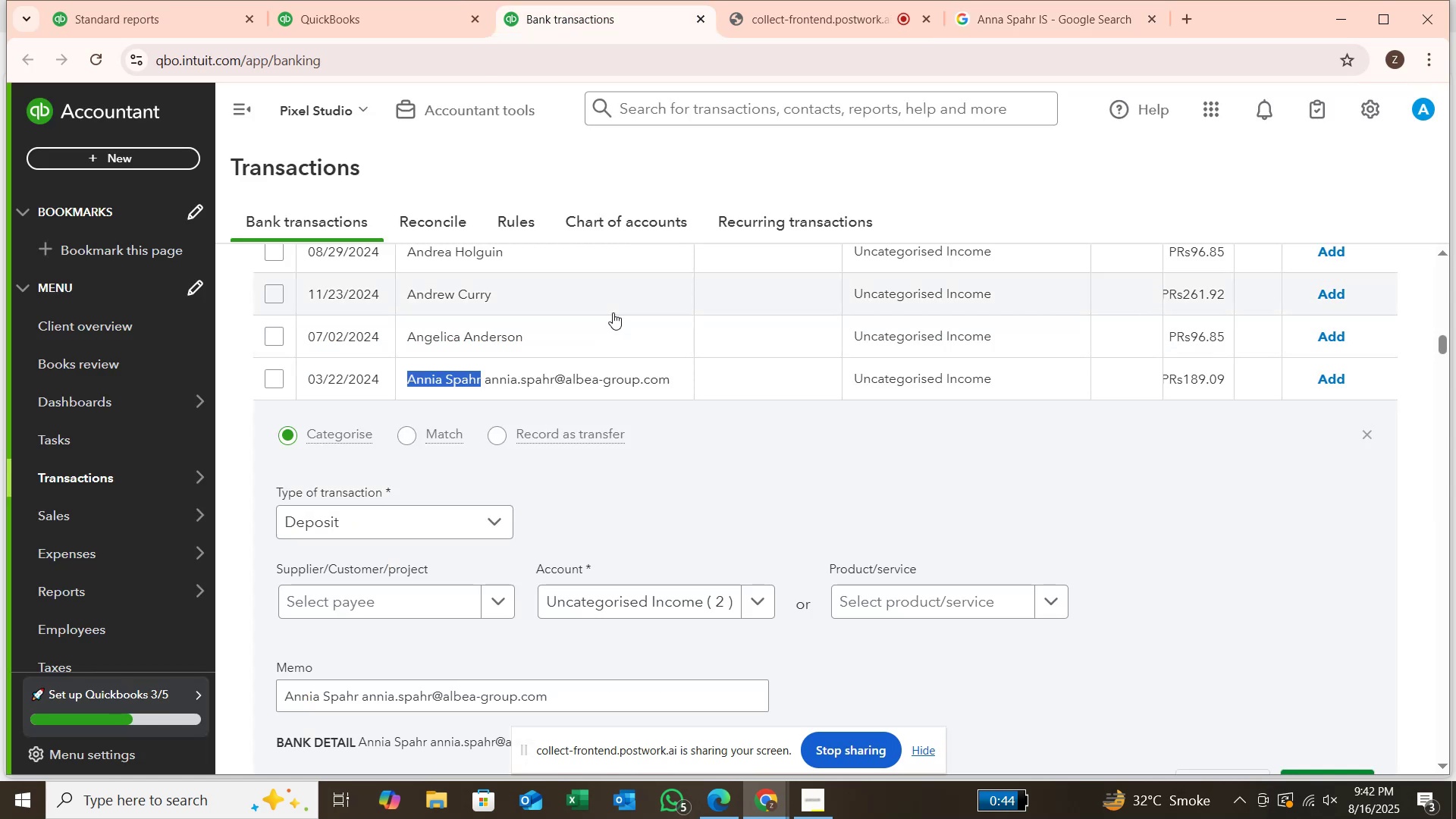 
scroll: coordinate [613, 312], scroll_direction: down, amount: 2.0
 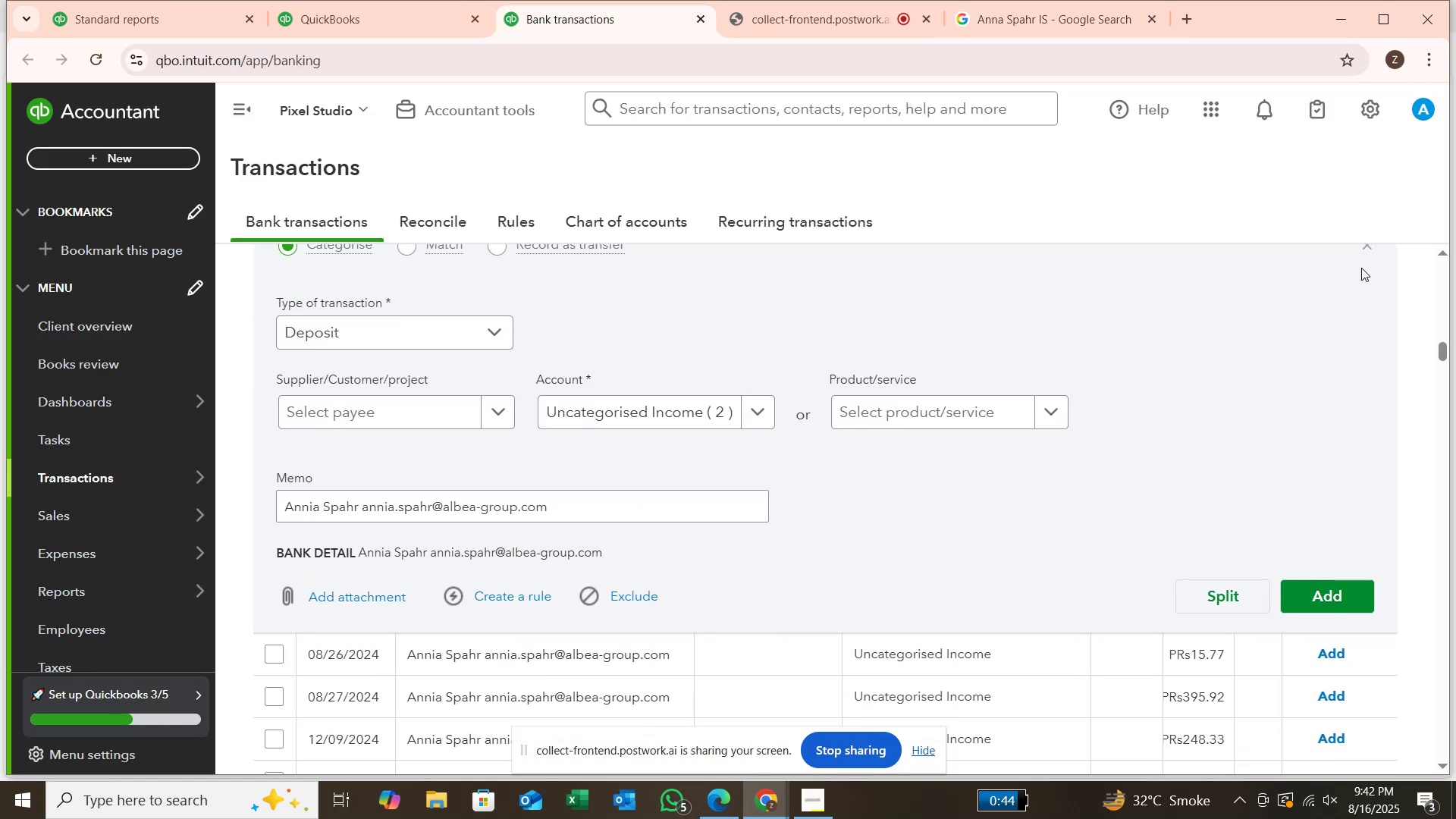 
left_click([1363, 248])
 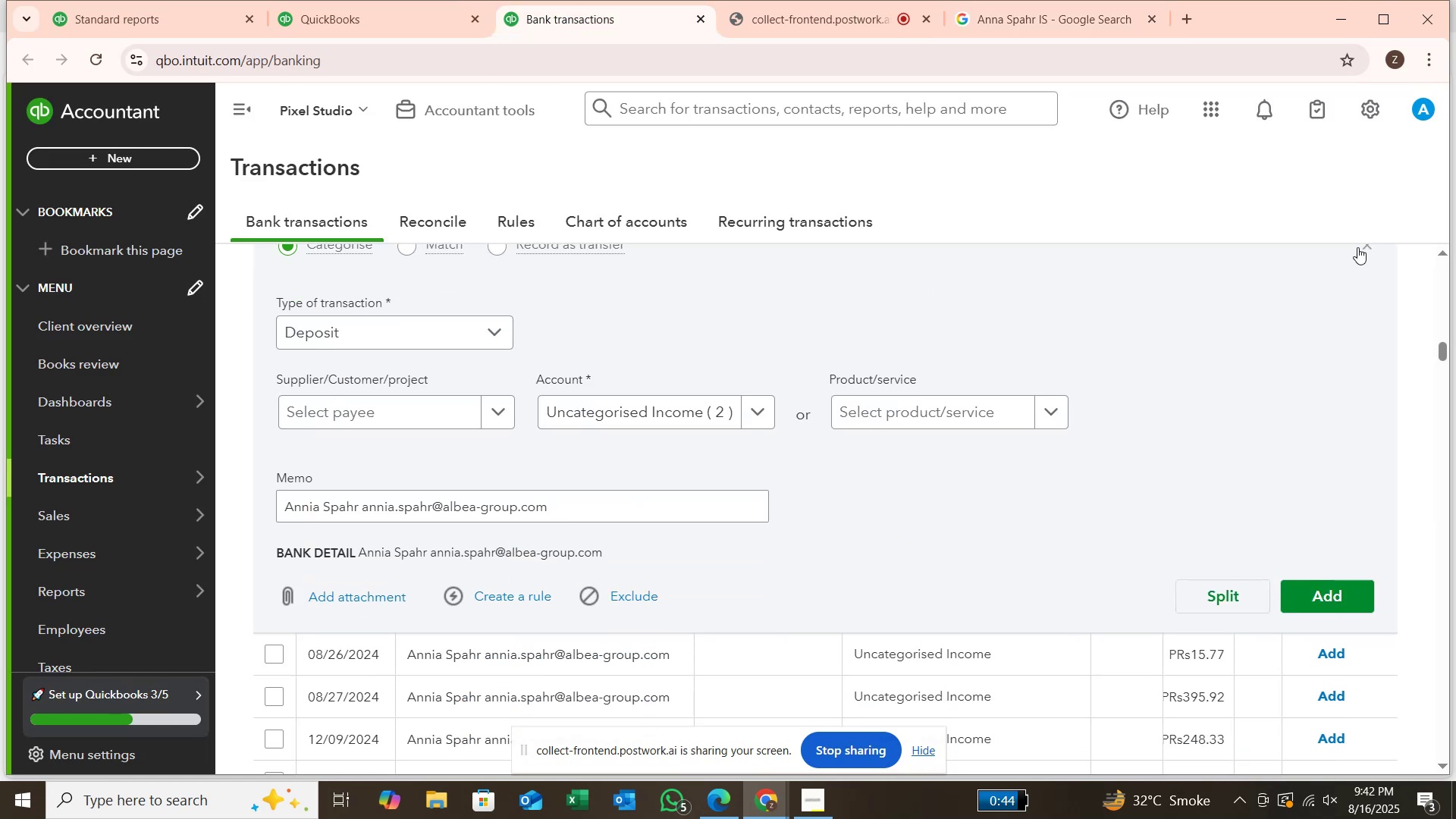 
scroll: coordinate [1357, 247], scroll_direction: up, amount: 1.0
 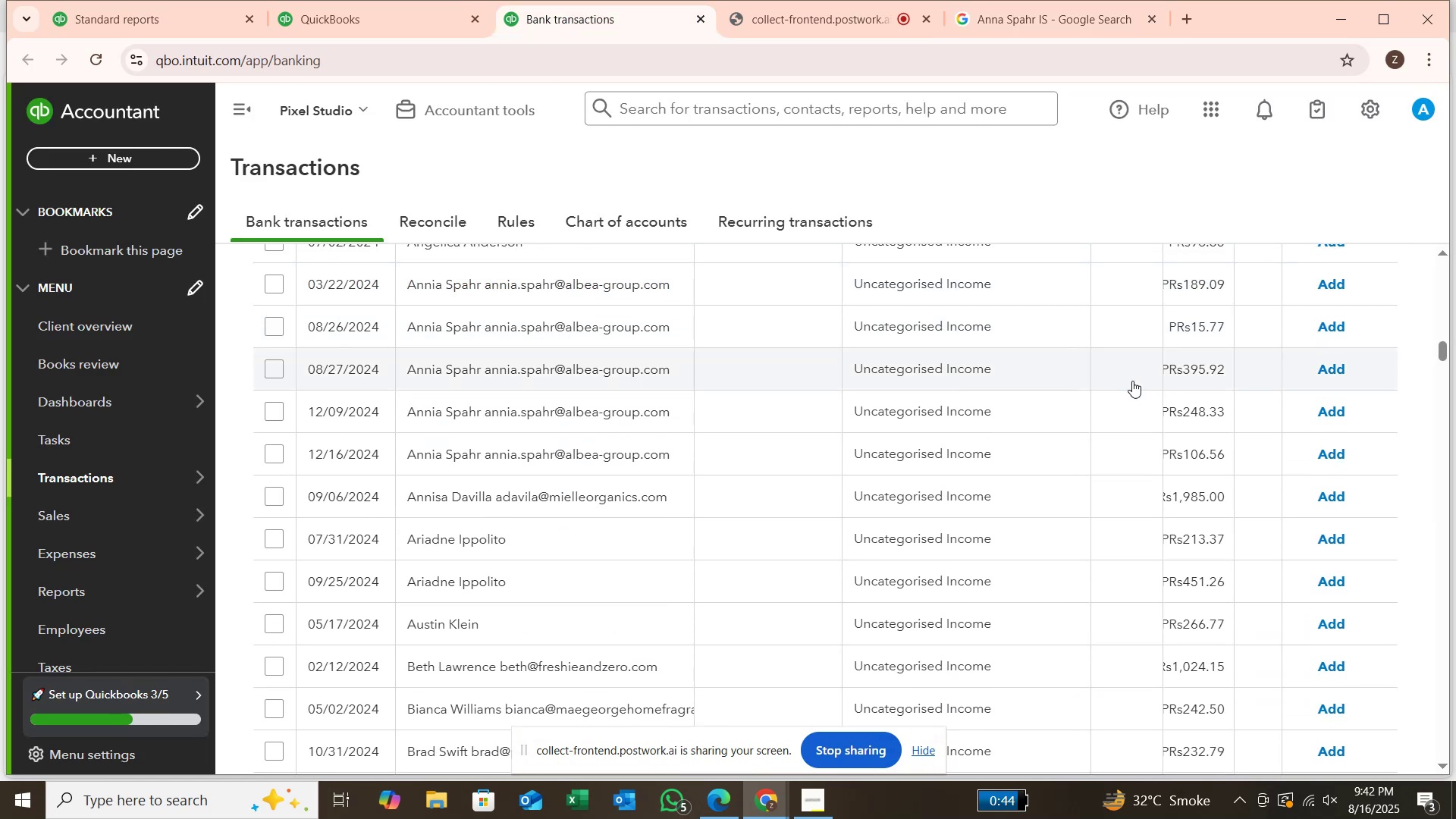 
scroll: coordinate [1043, 418], scroll_direction: down, amount: 10.0
 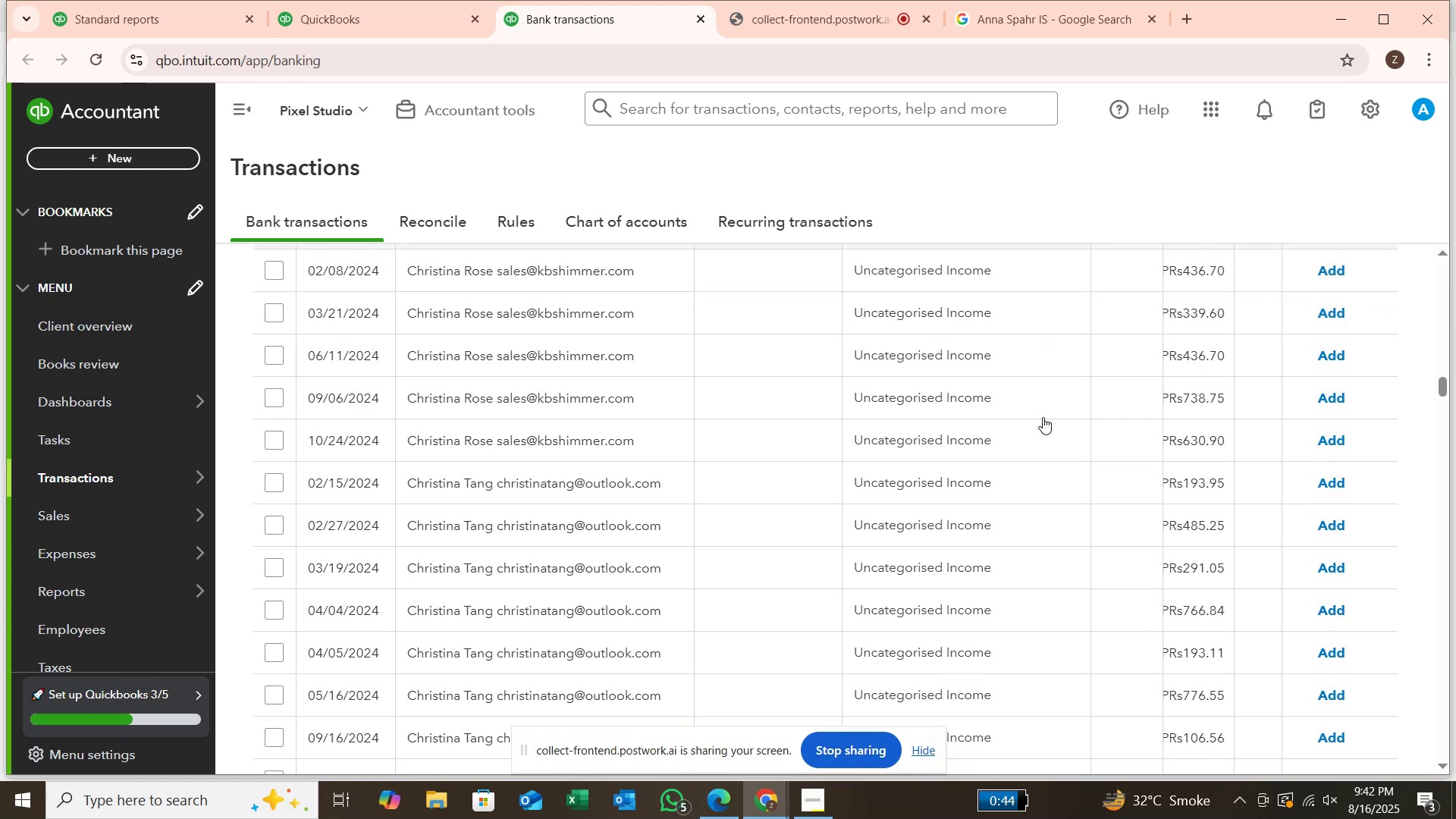 
scroll: coordinate [861, 513], scroll_direction: down, amount: 23.0
 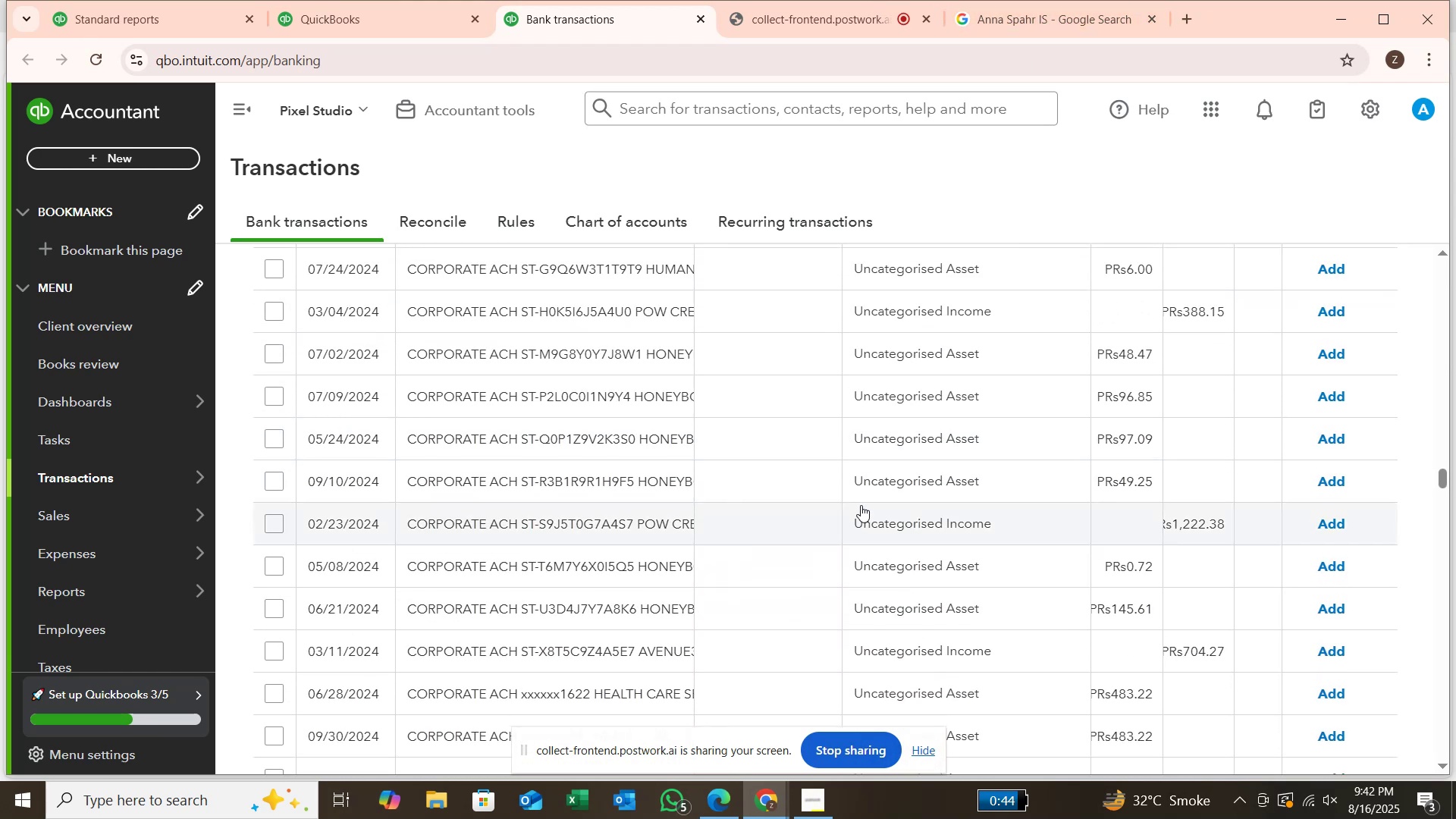 
scroll: coordinate [858, 493], scroll_direction: down, amount: 8.0
 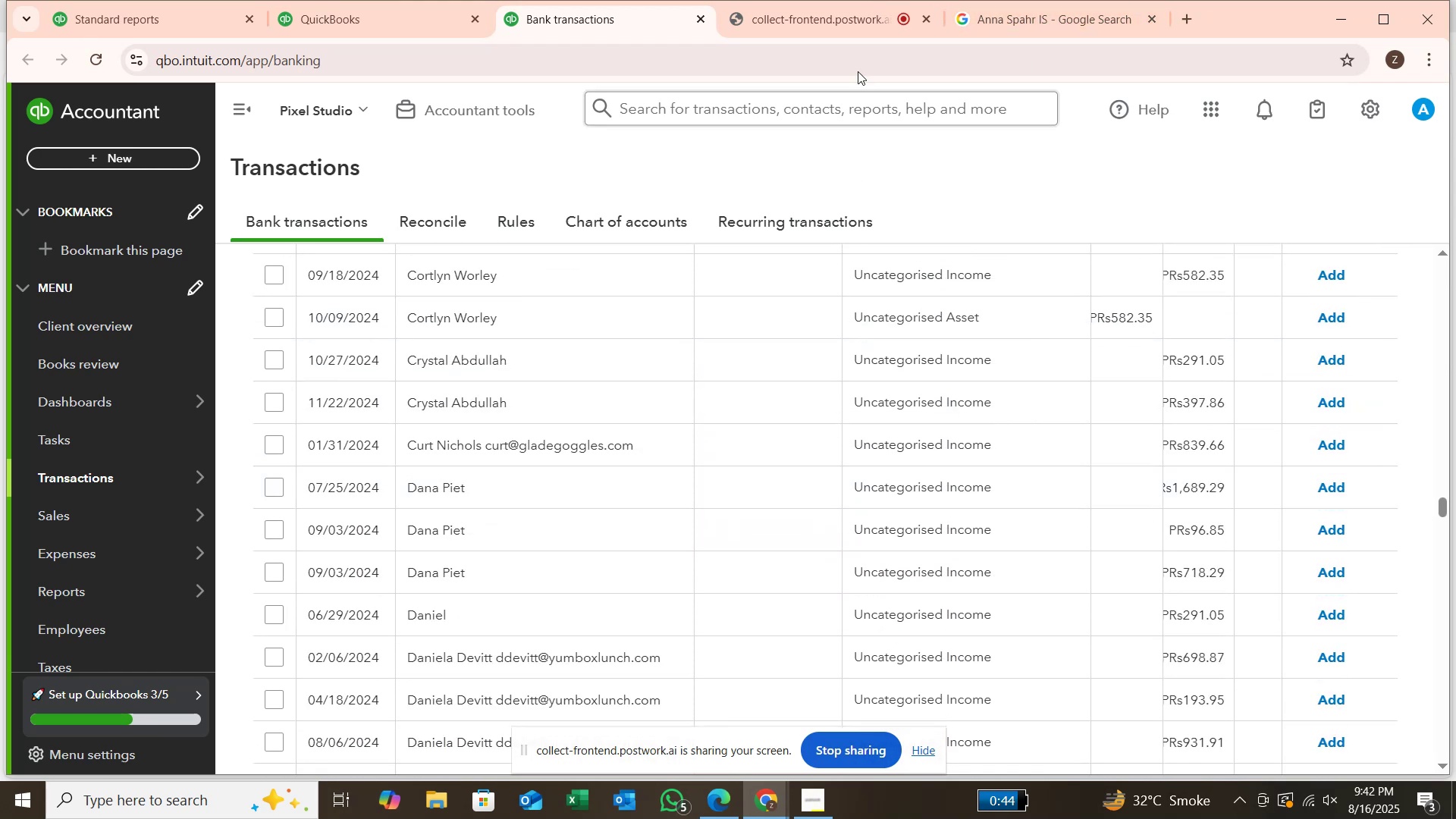 
left_click([1009, 9])
 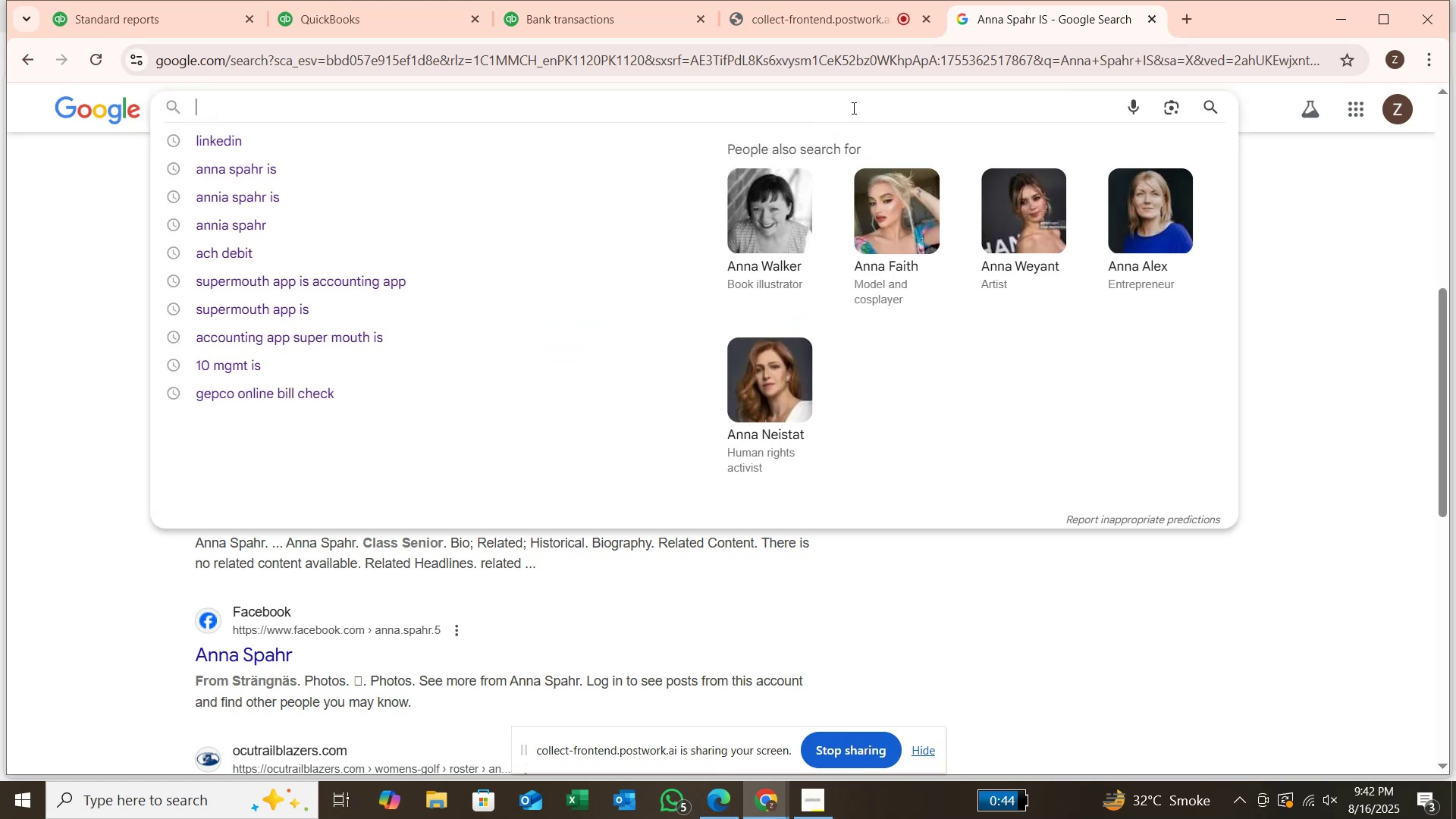 
type(DANA PIET)
 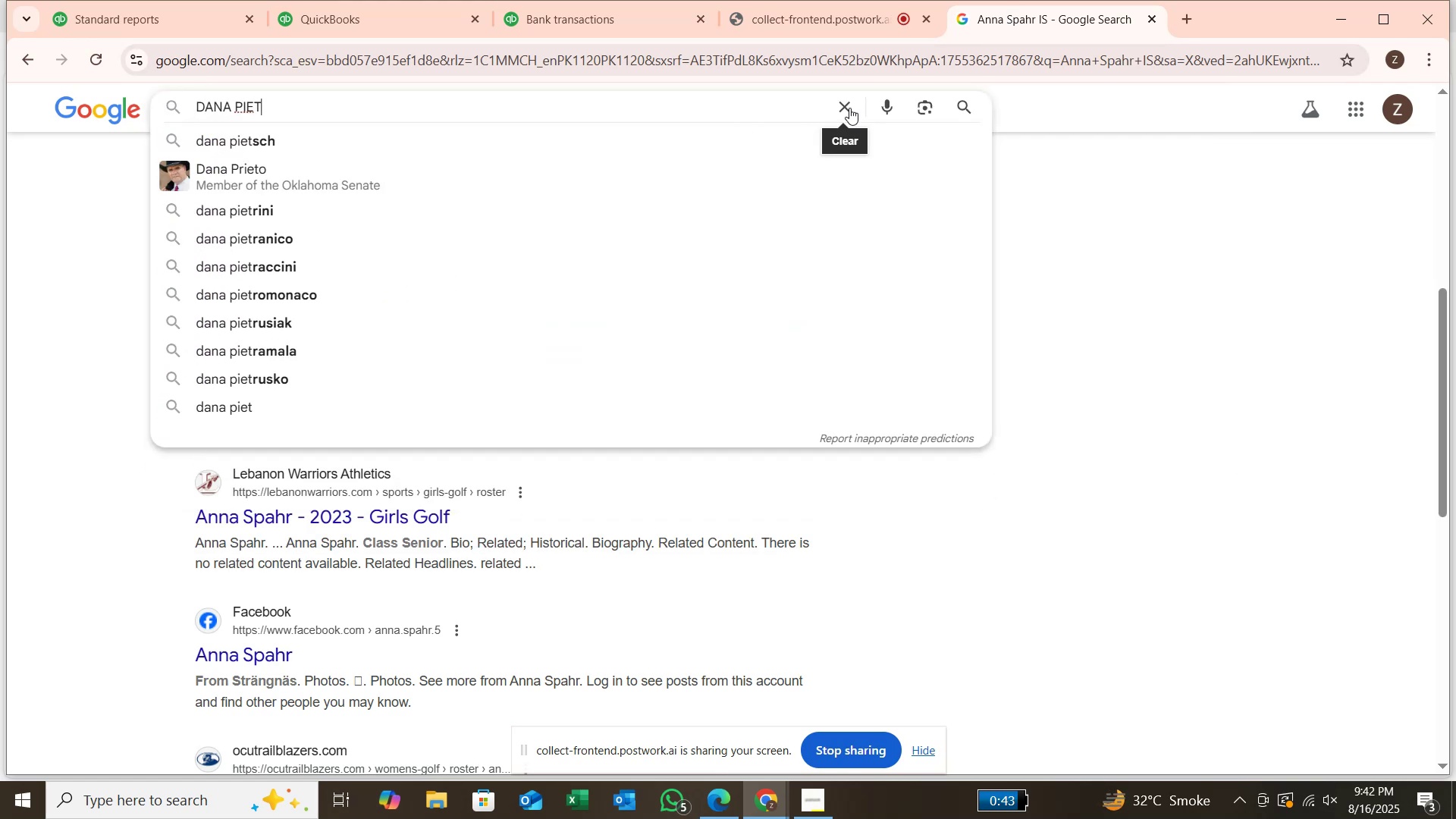 
key(Enter)
 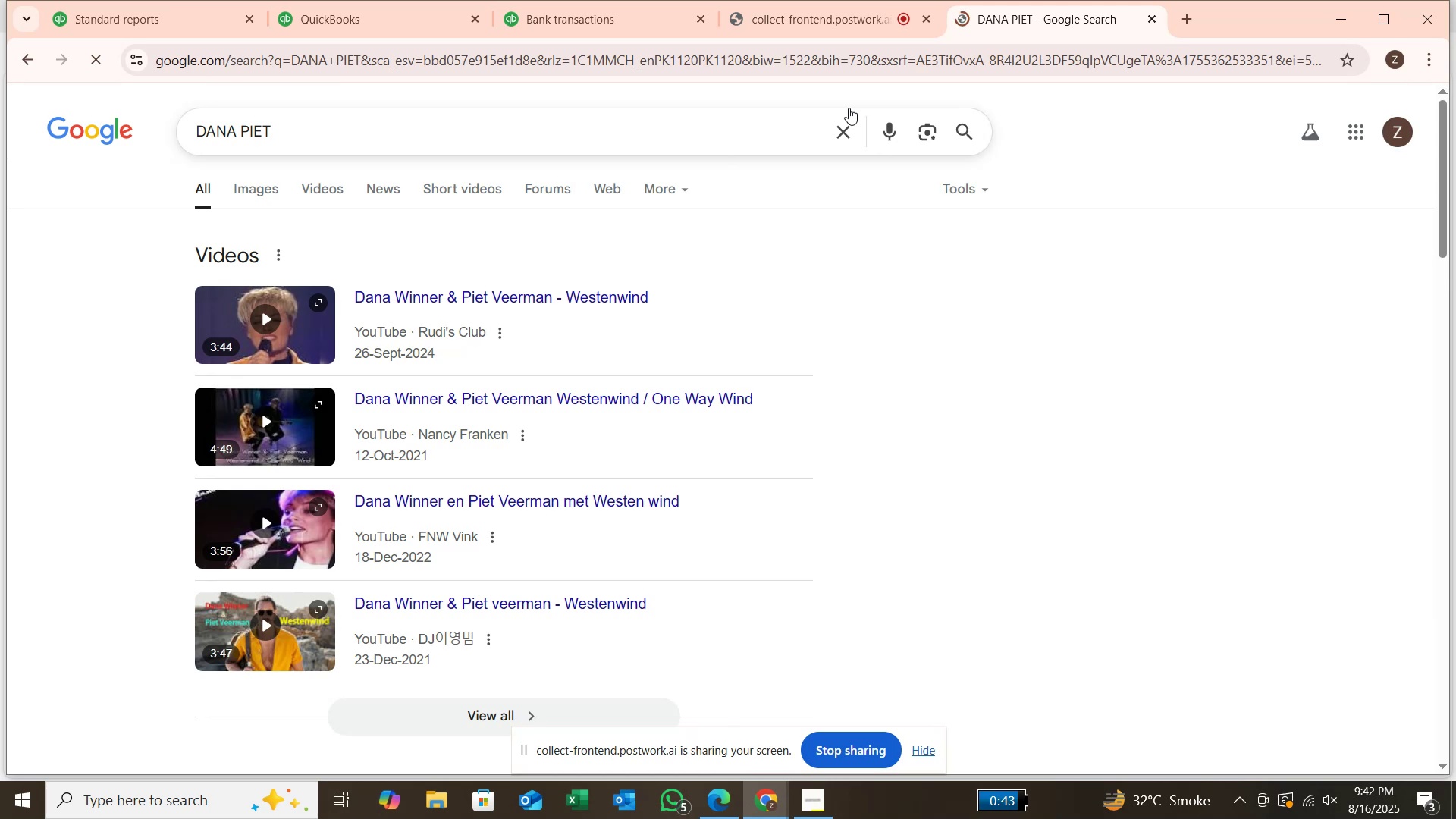 
scroll: coordinate [935, 283], scroll_direction: down, amount: 6.0
 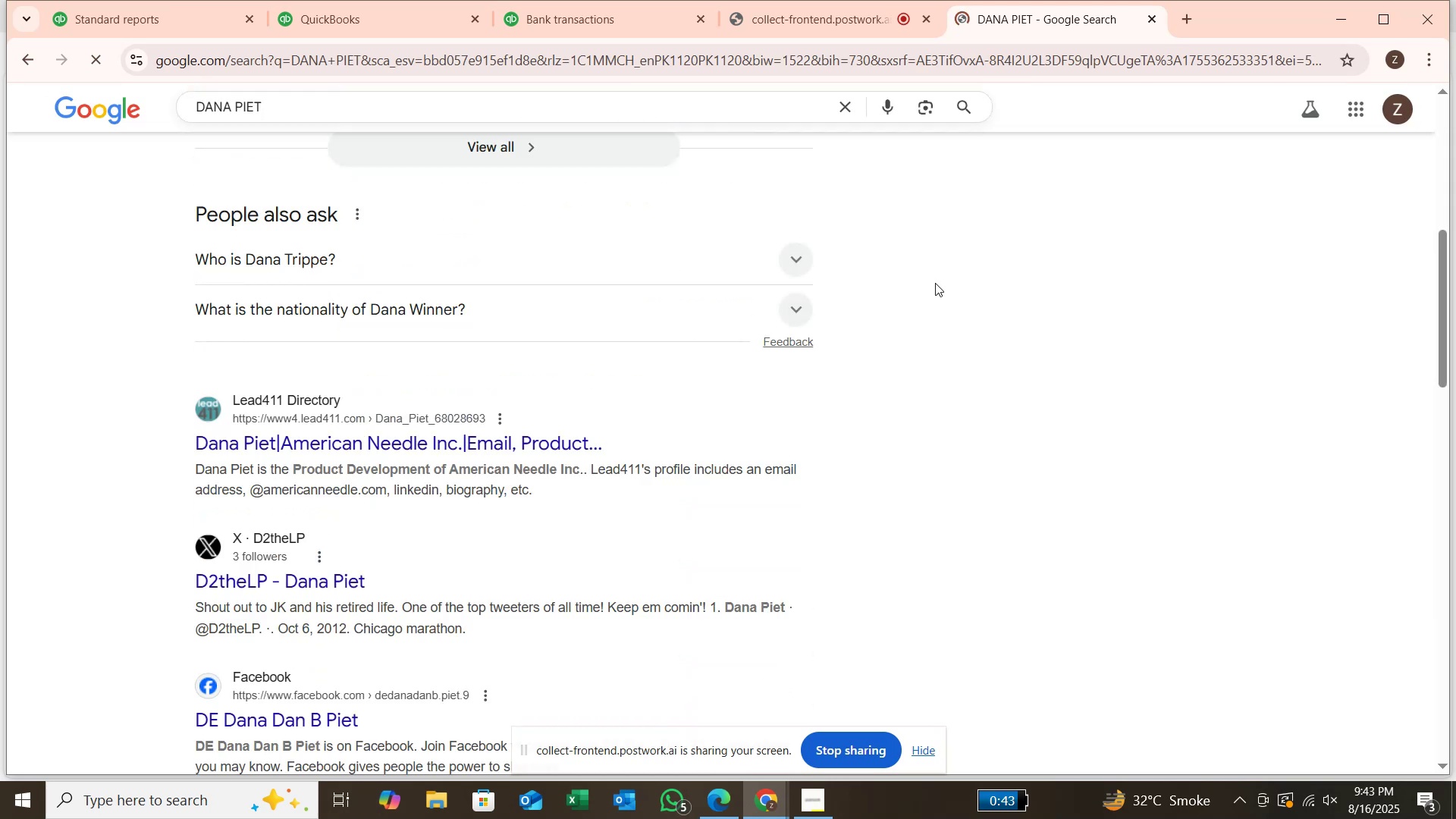 
scroll: coordinate [932, 271], scroll_direction: up, amount: 6.0
 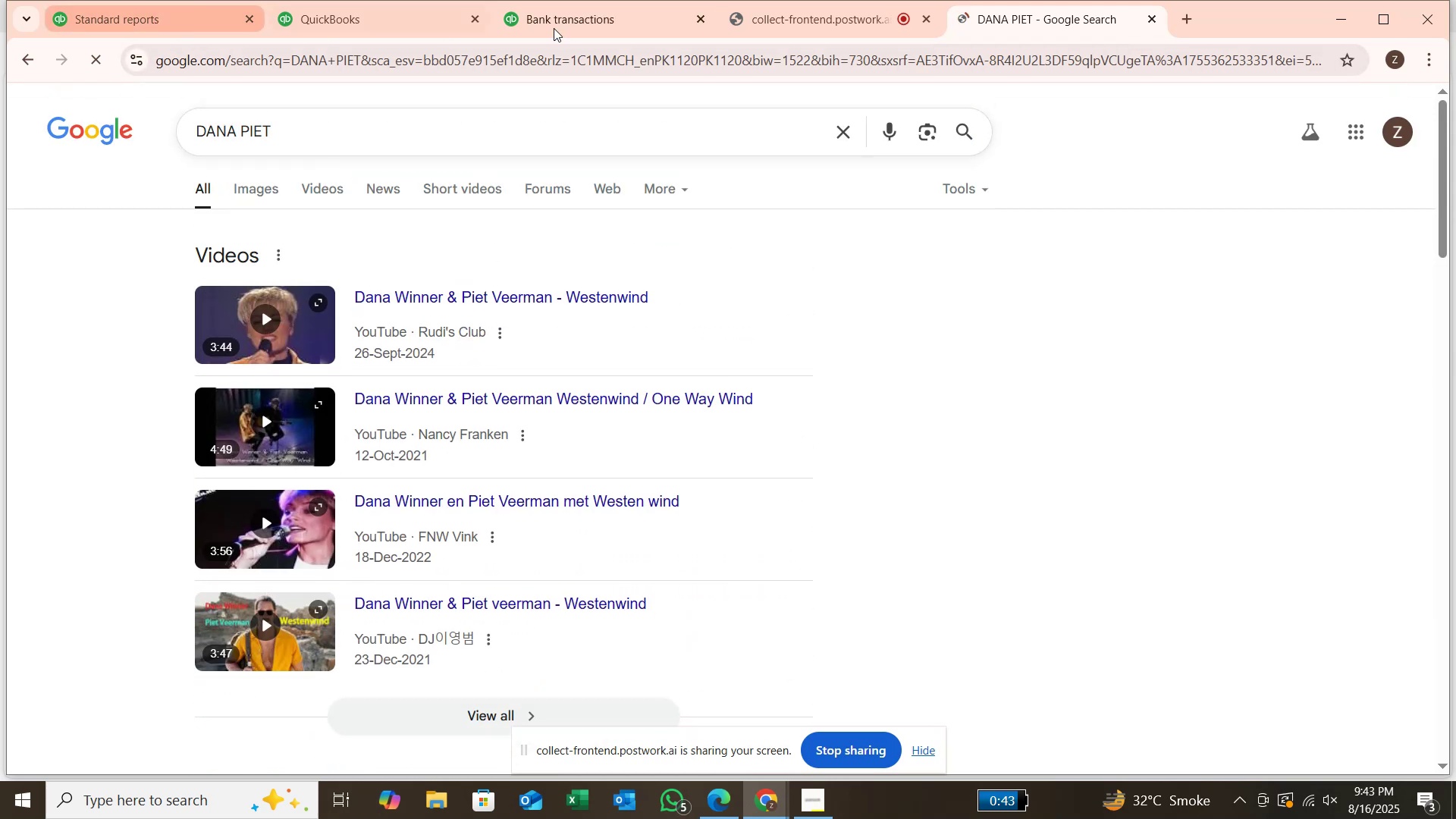 
left_click([633, 20])
 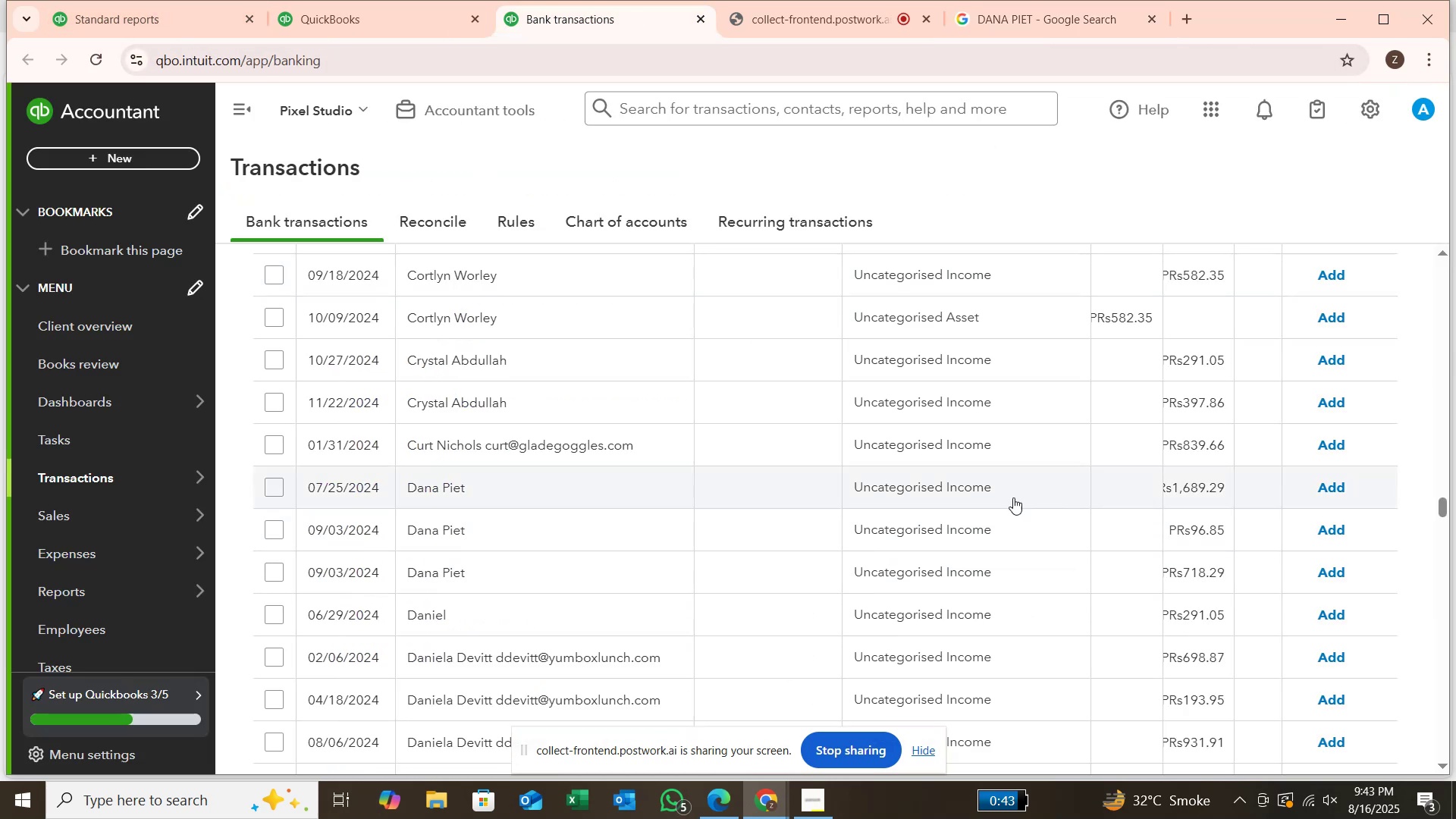 
scroll: coordinate [587, 485], scroll_direction: down, amount: 8.0
 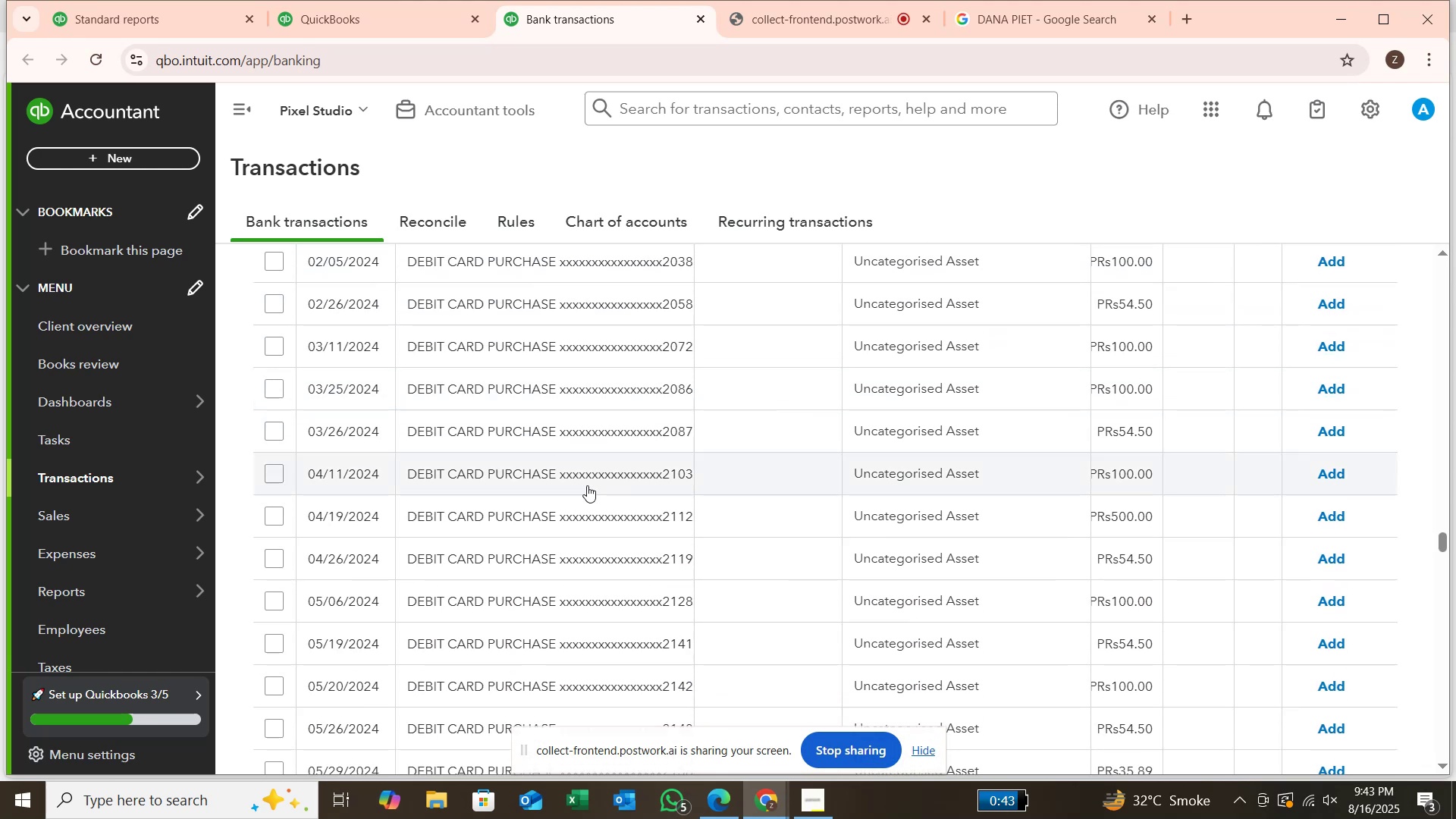 
scroll: coordinate [607, 415], scroll_direction: up, amount: 77.0
 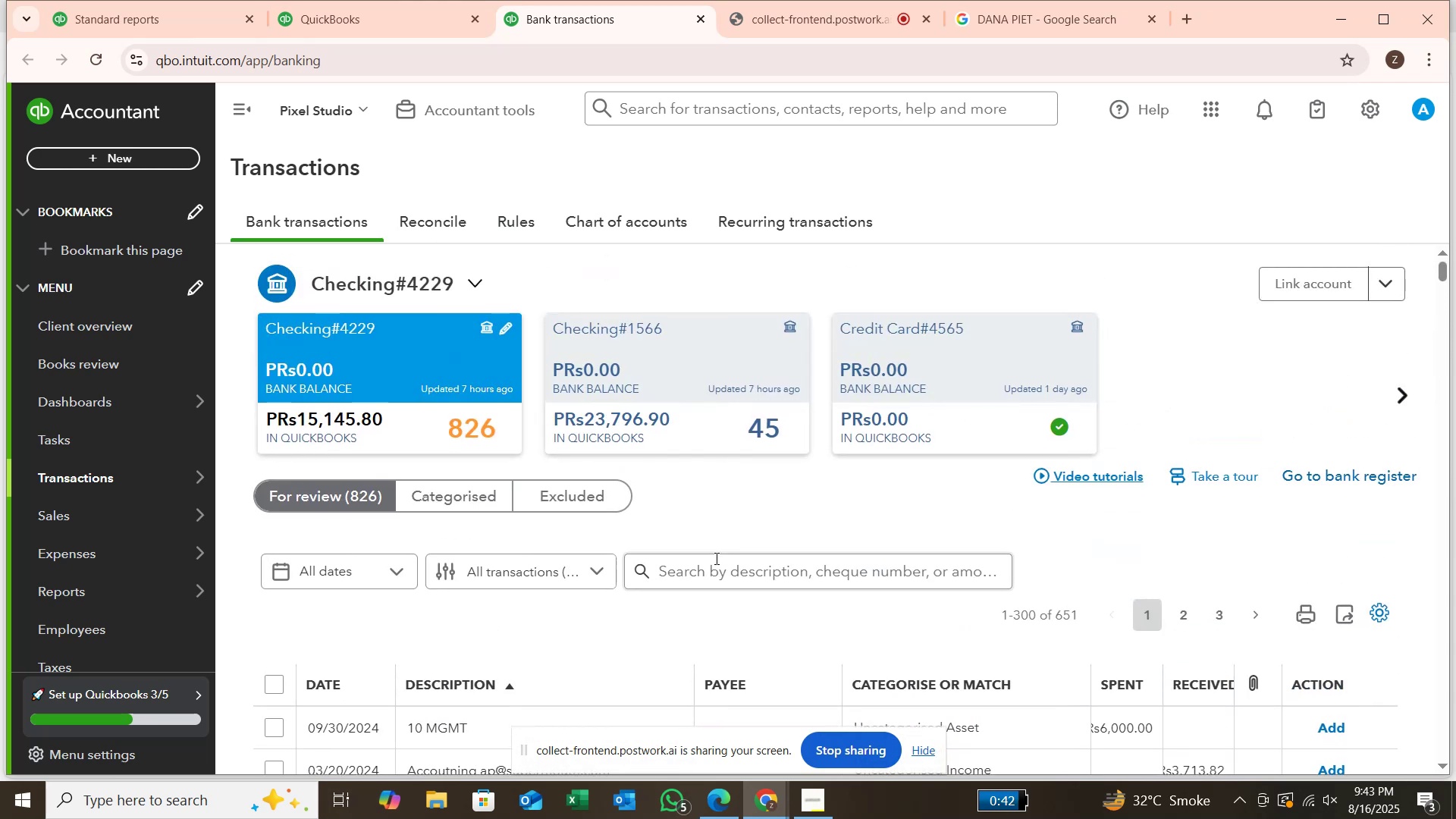 
left_click([715, 568])
 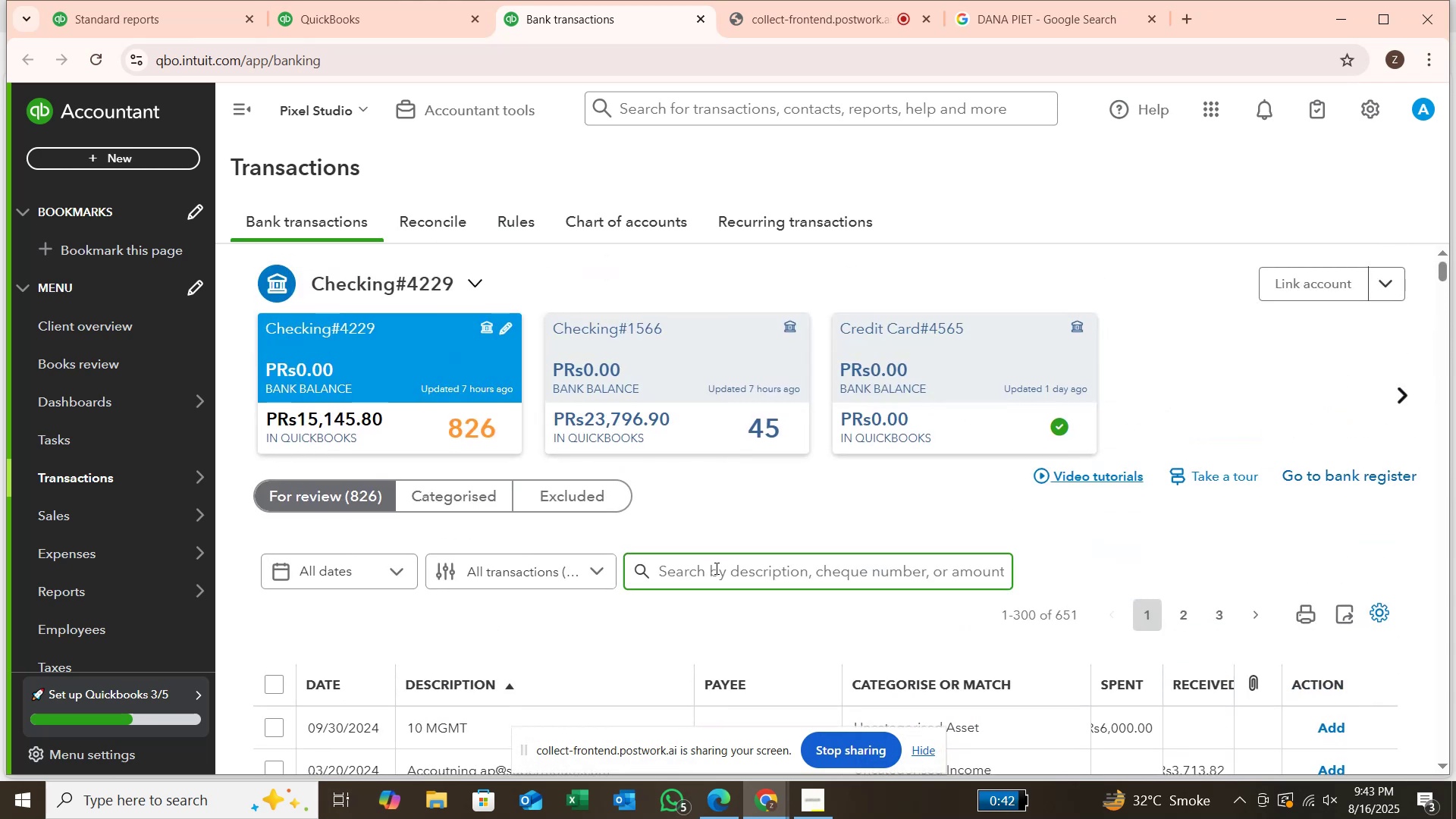 
type(DEBIT CARD)
 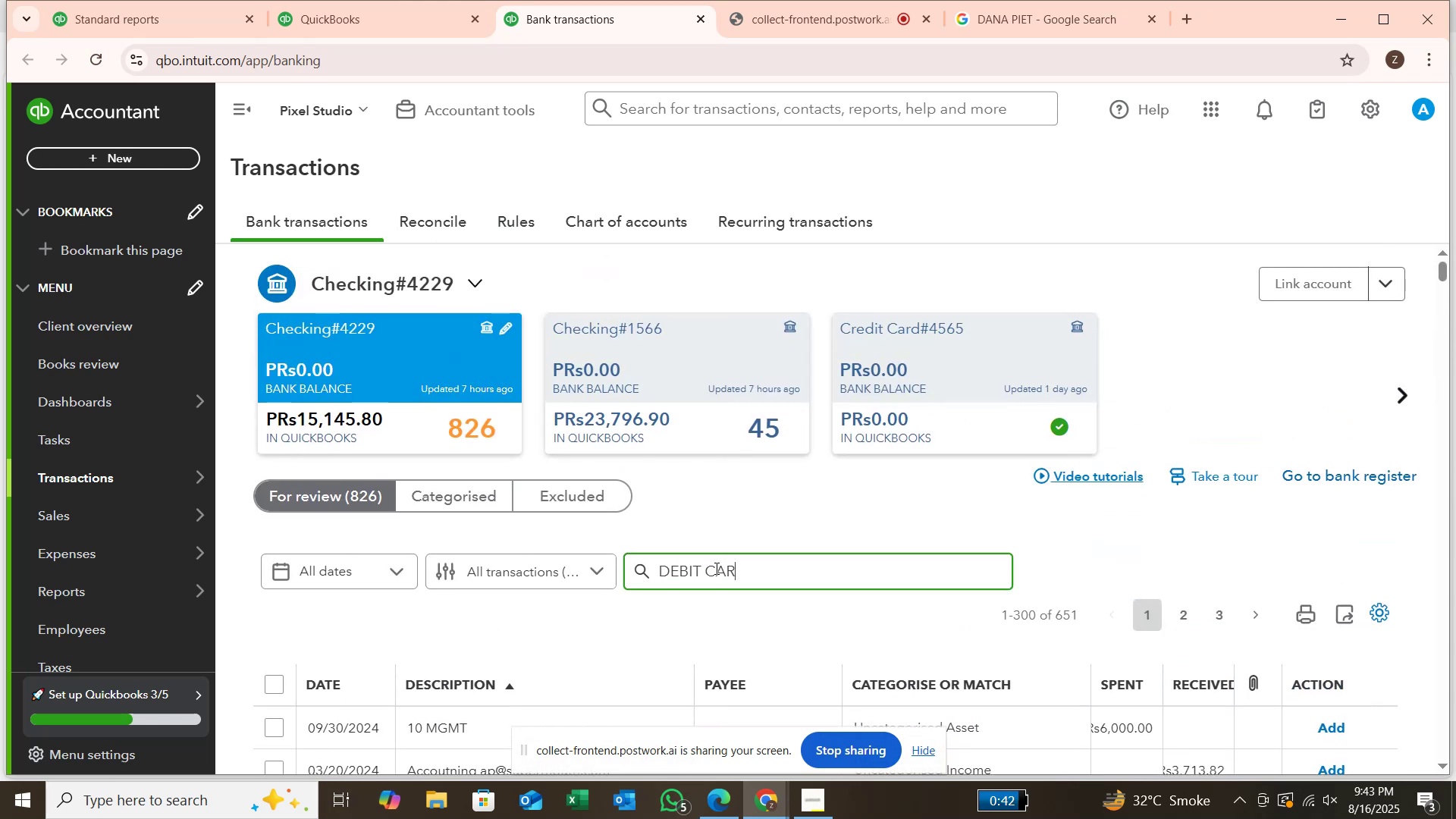 
key(Enter)
 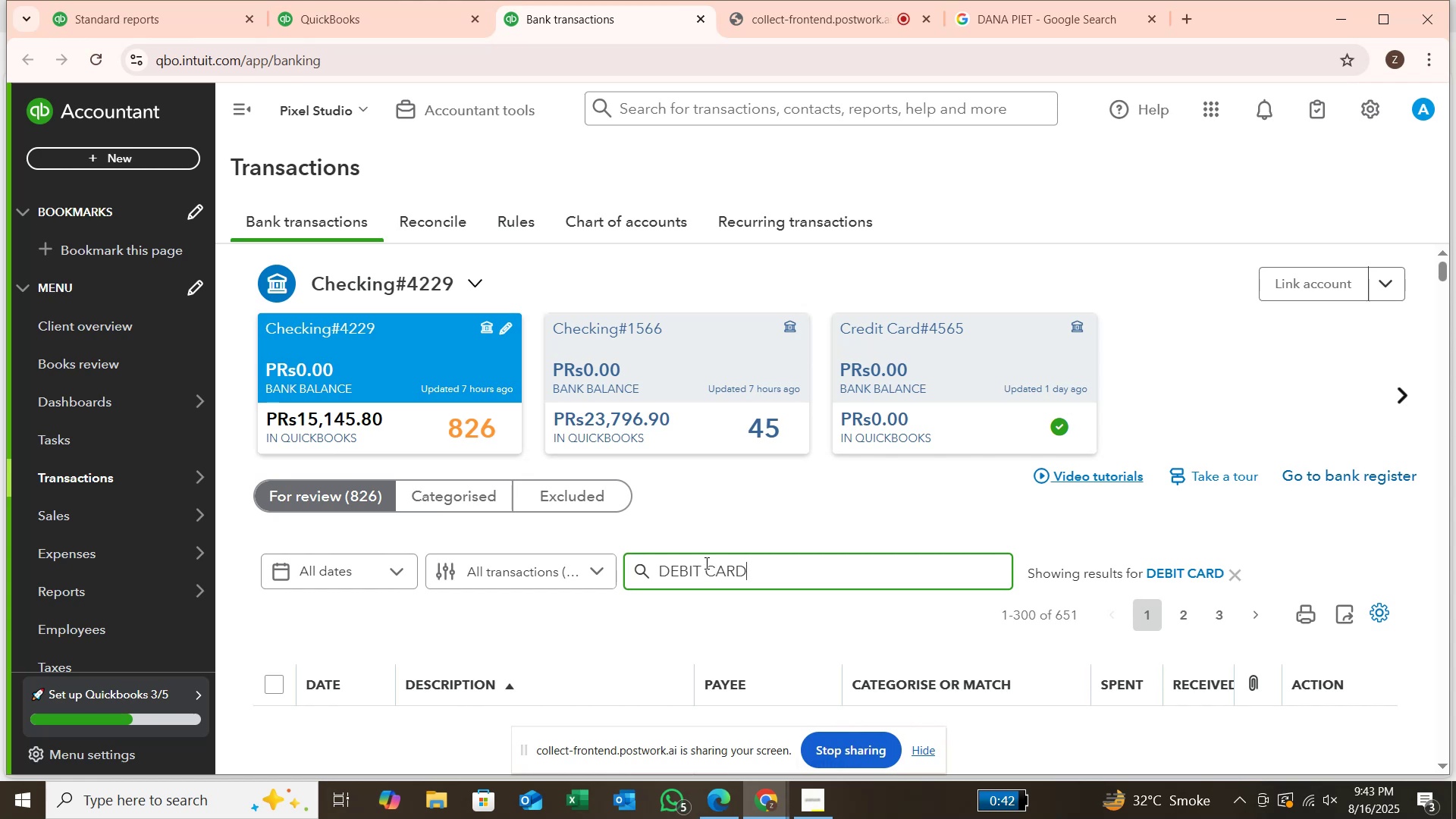 
scroll: coordinate [702, 632], scroll_direction: down, amount: 2.0
 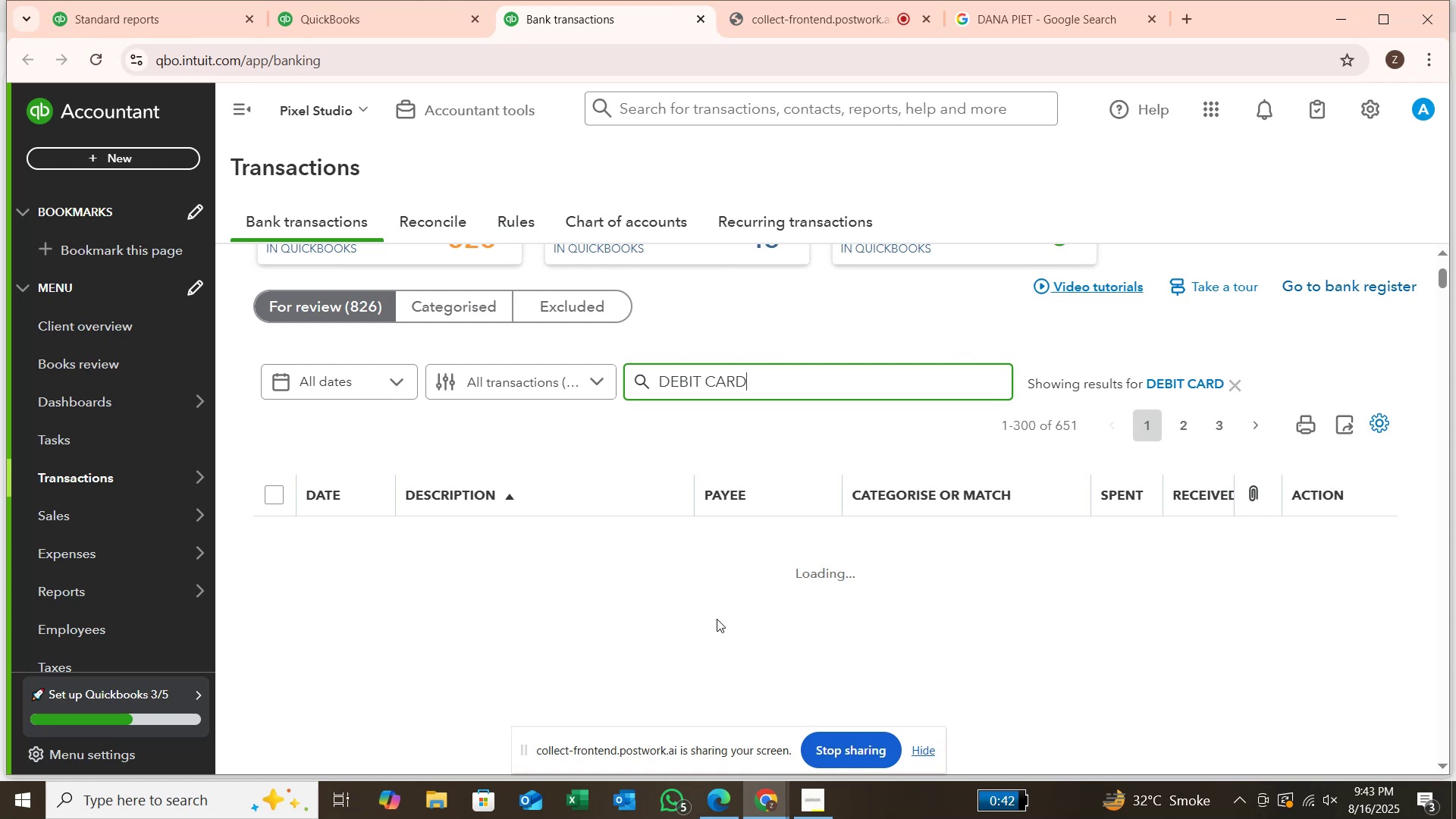 
wait(19.96)
 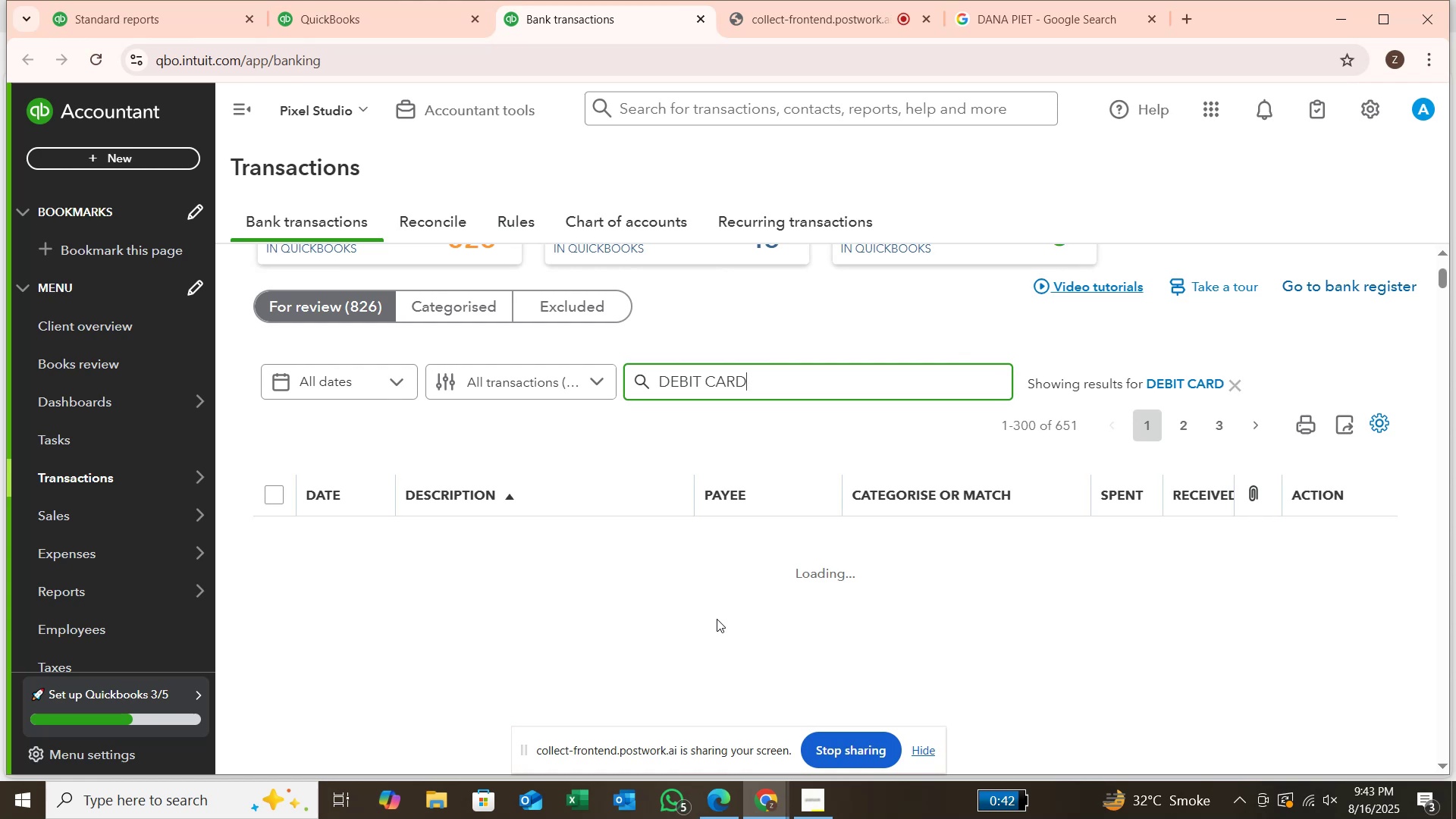 
scroll: coordinate [775, 621], scroll_direction: down, amount: 2.0
 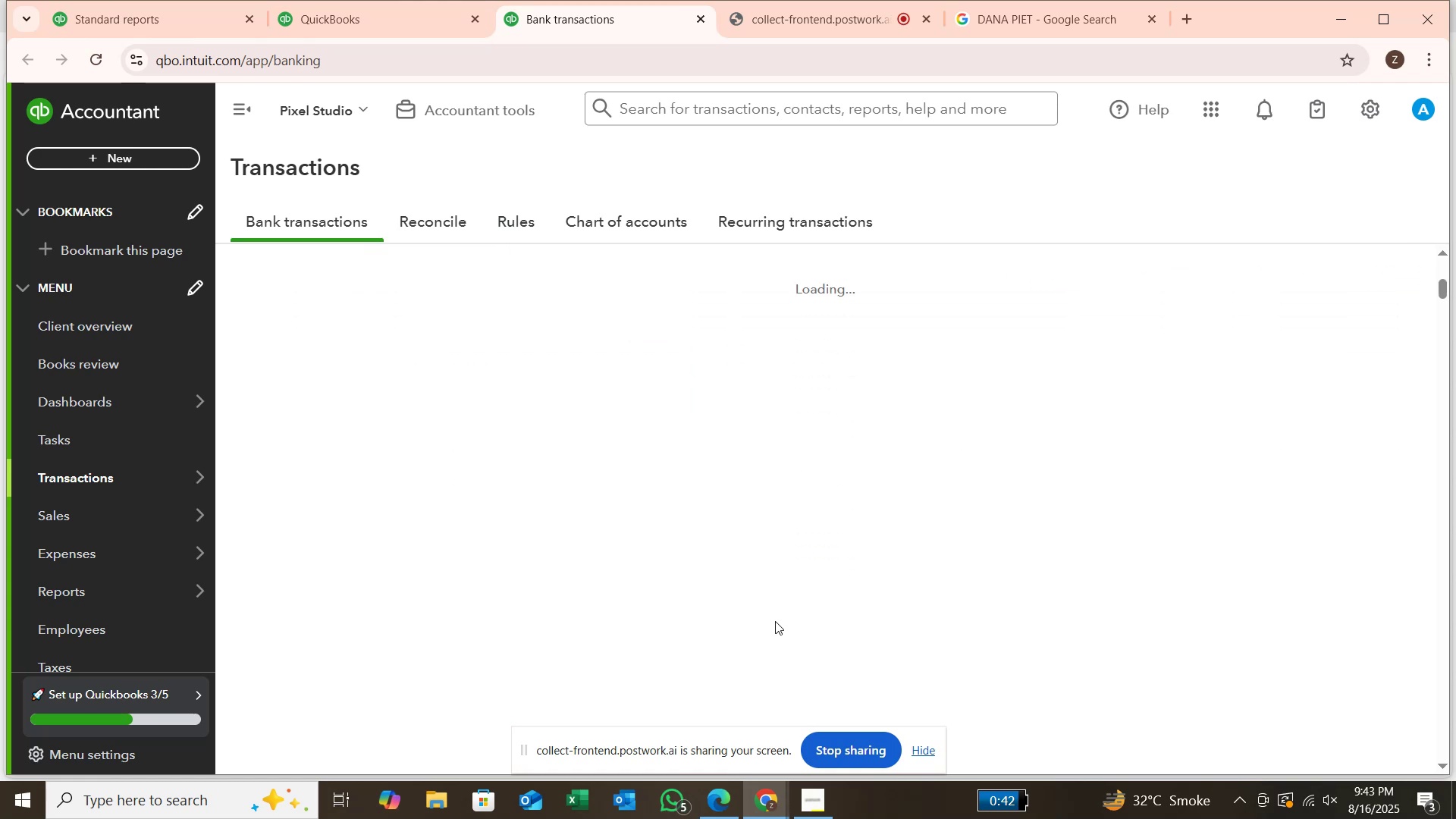 
scroll: coordinate [778, 610], scroll_direction: up, amount: 3.0
 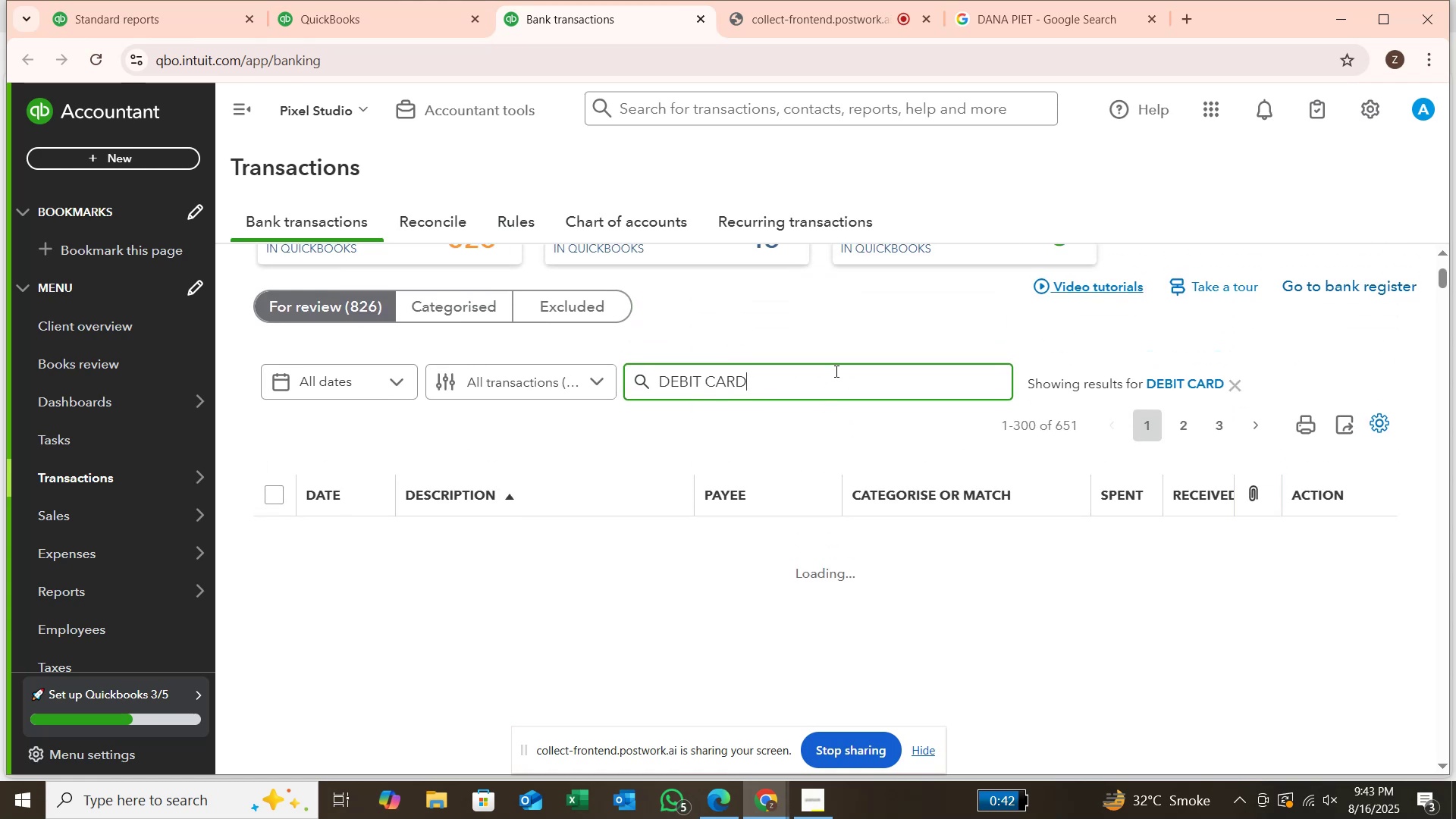 
left_click([835, 371])
 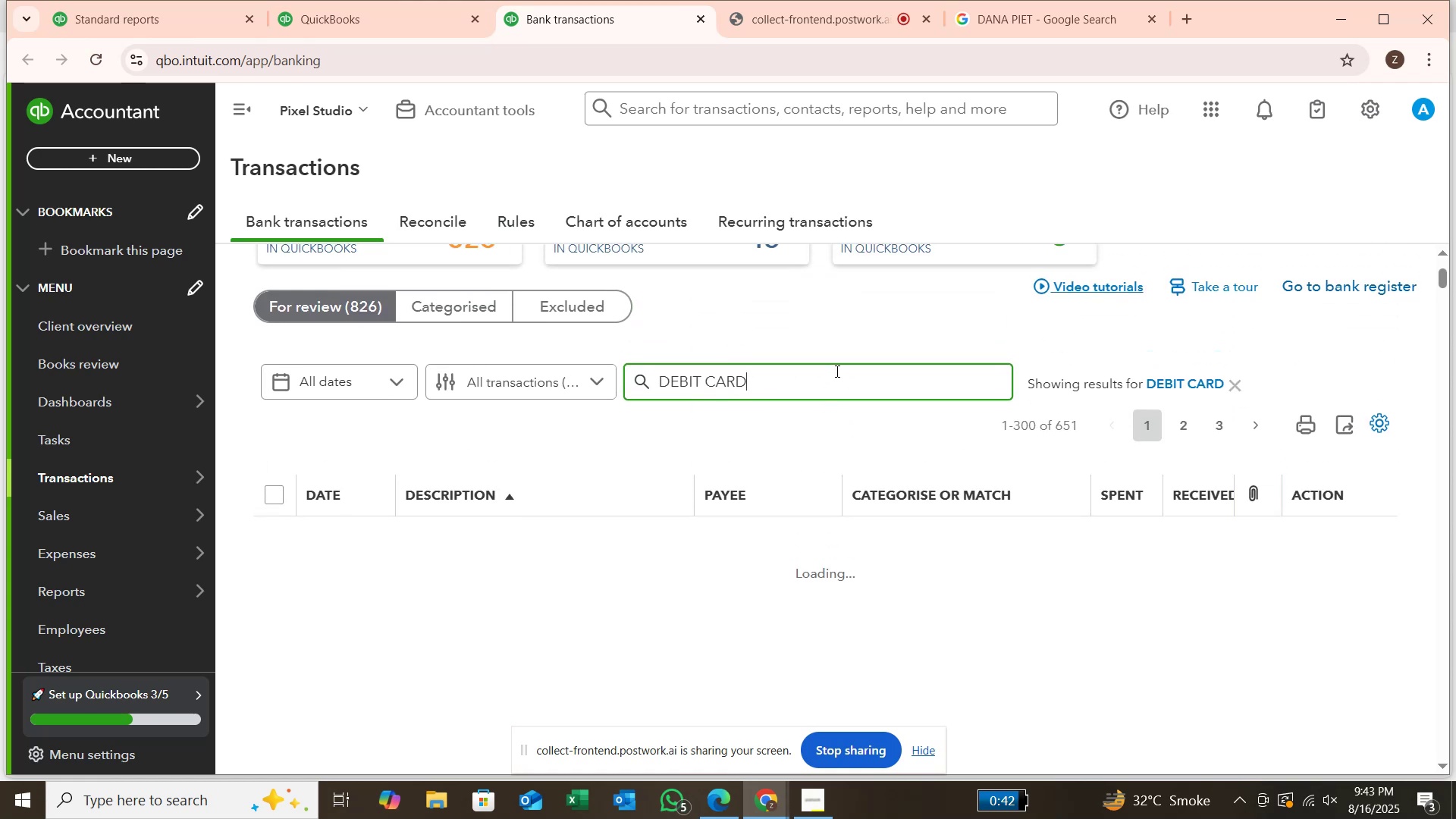 
key(Backspace)
 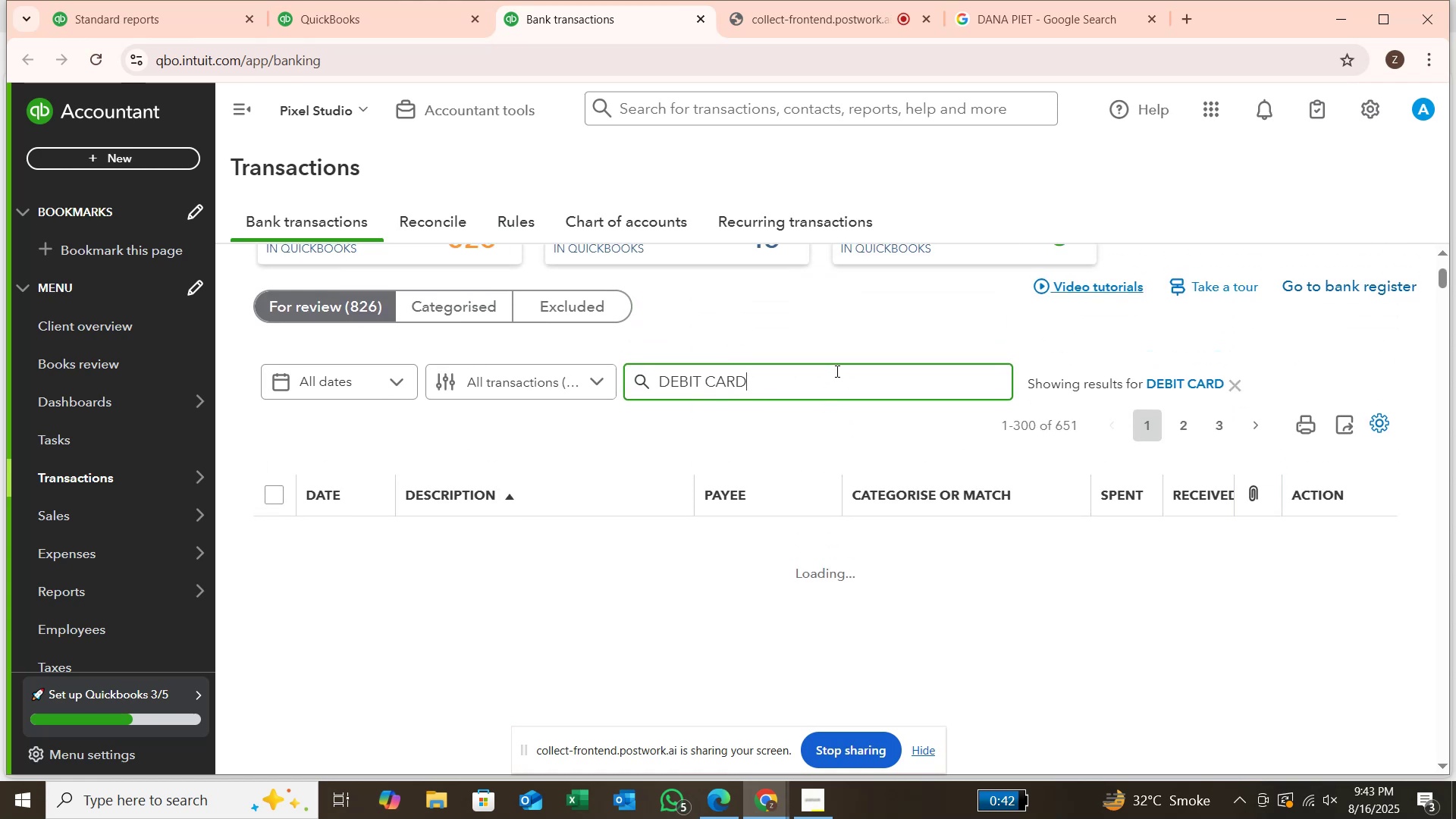 
key(Backspace)
 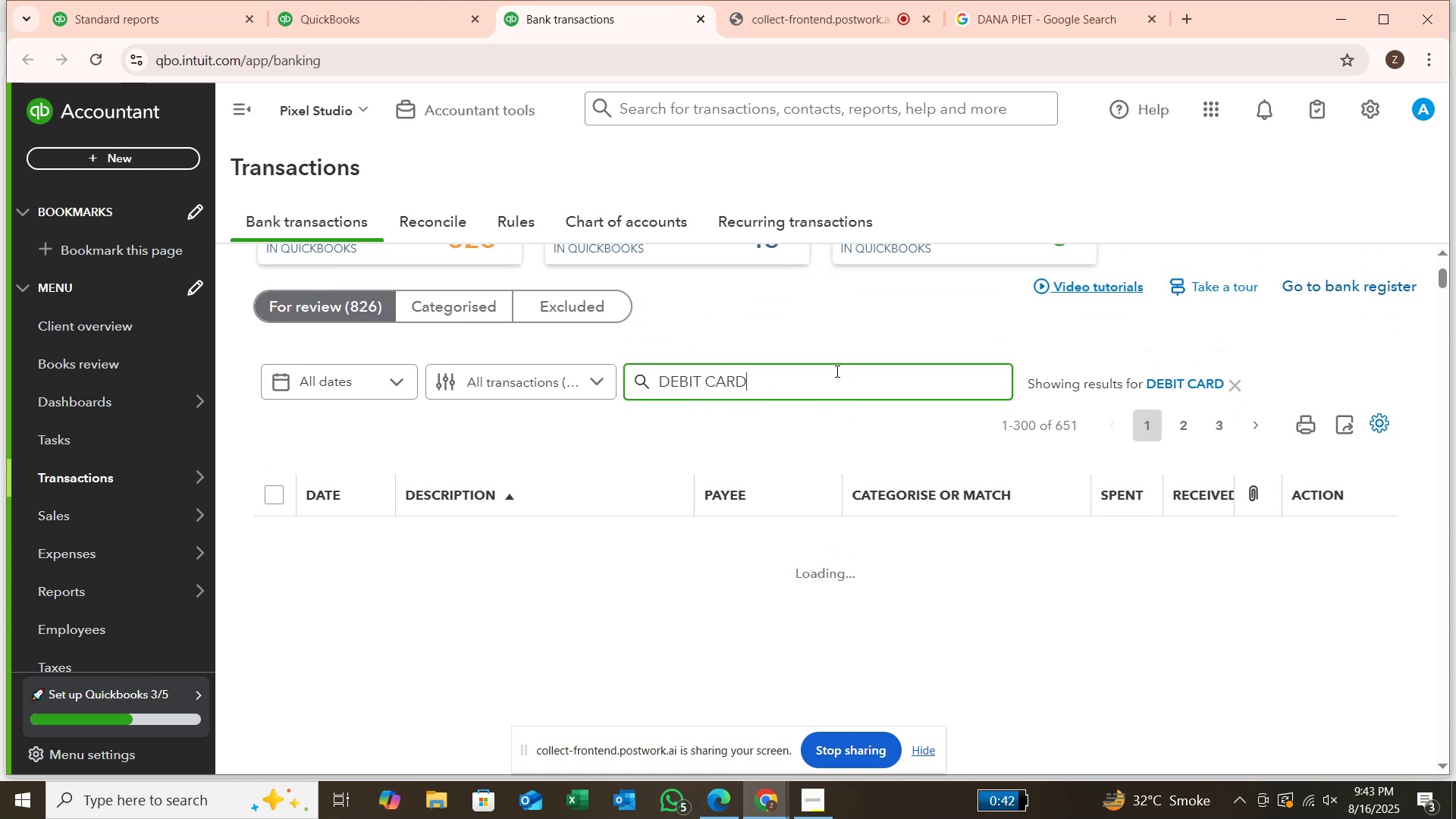 
key(Backspace)
 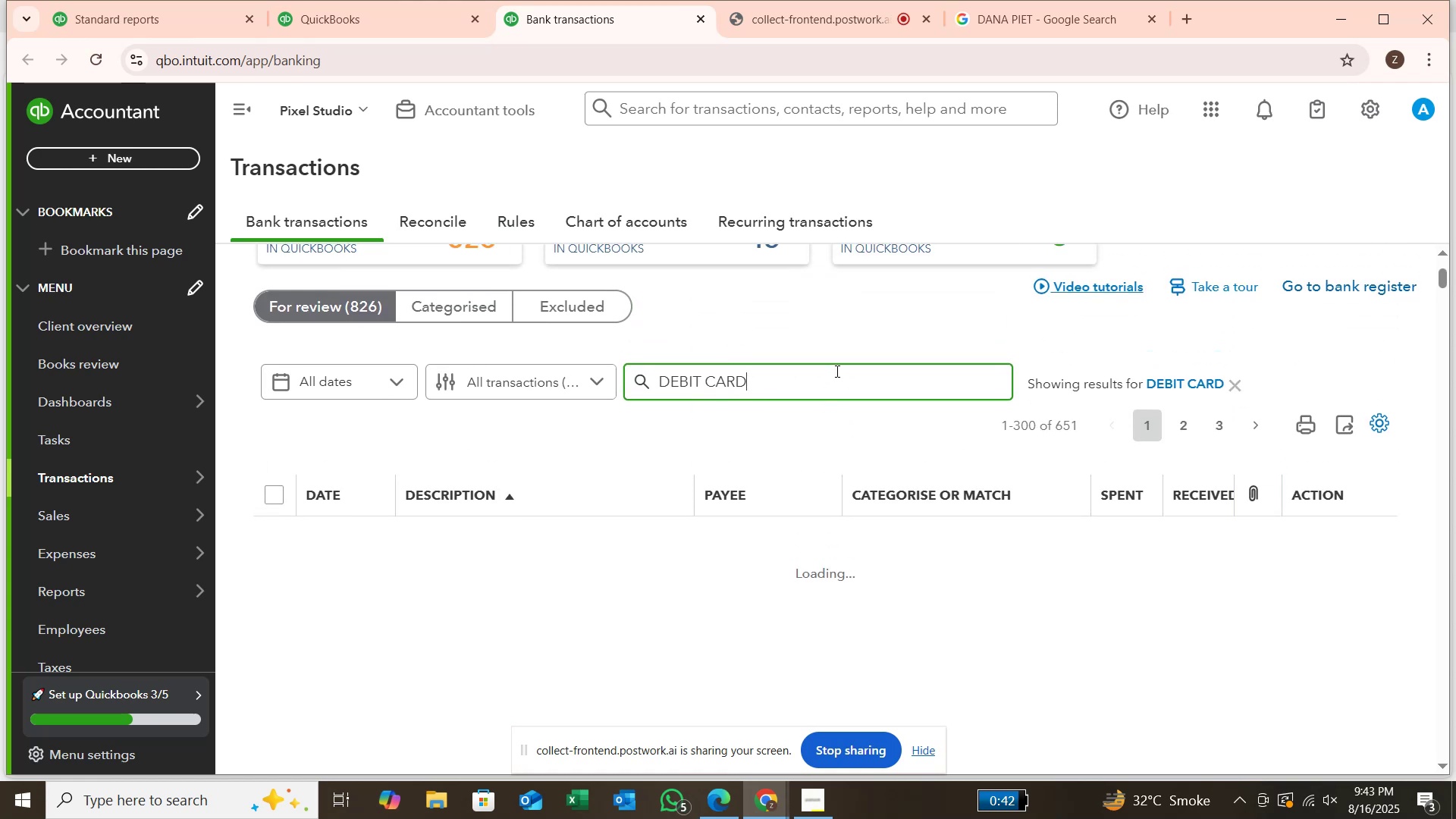 
key(Backspace)
 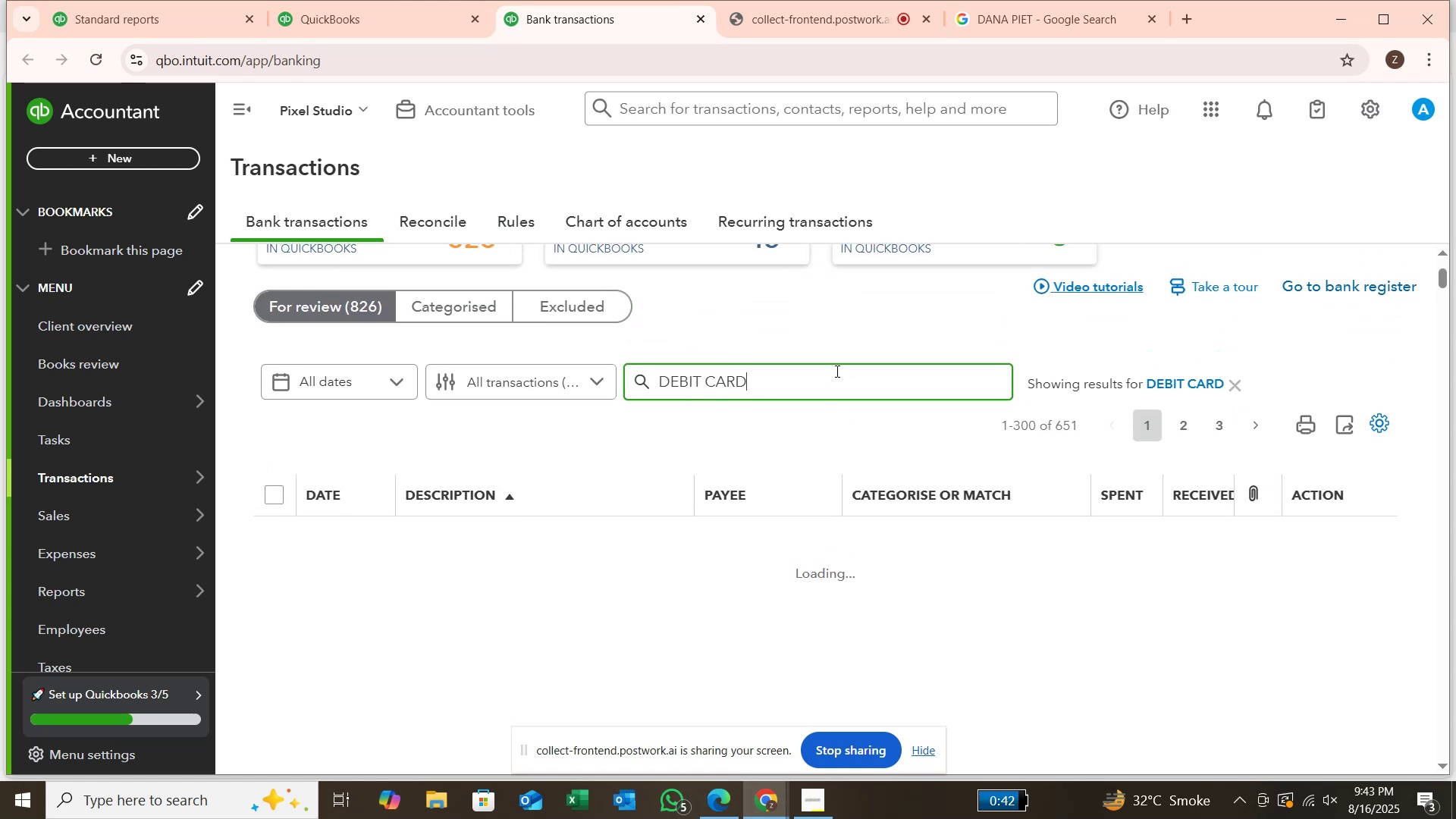 
key(Backspace)
 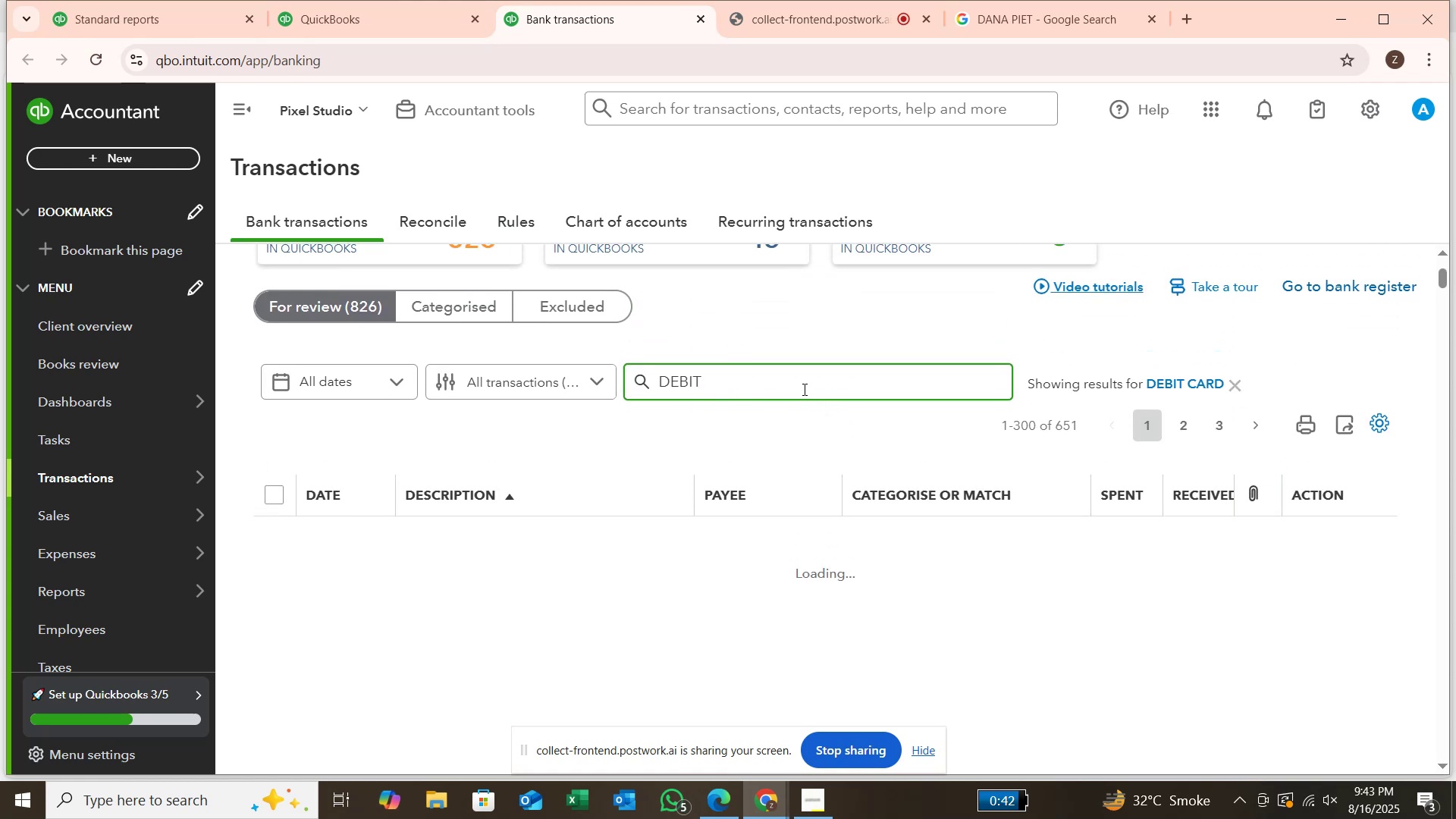 
key(Enter)
 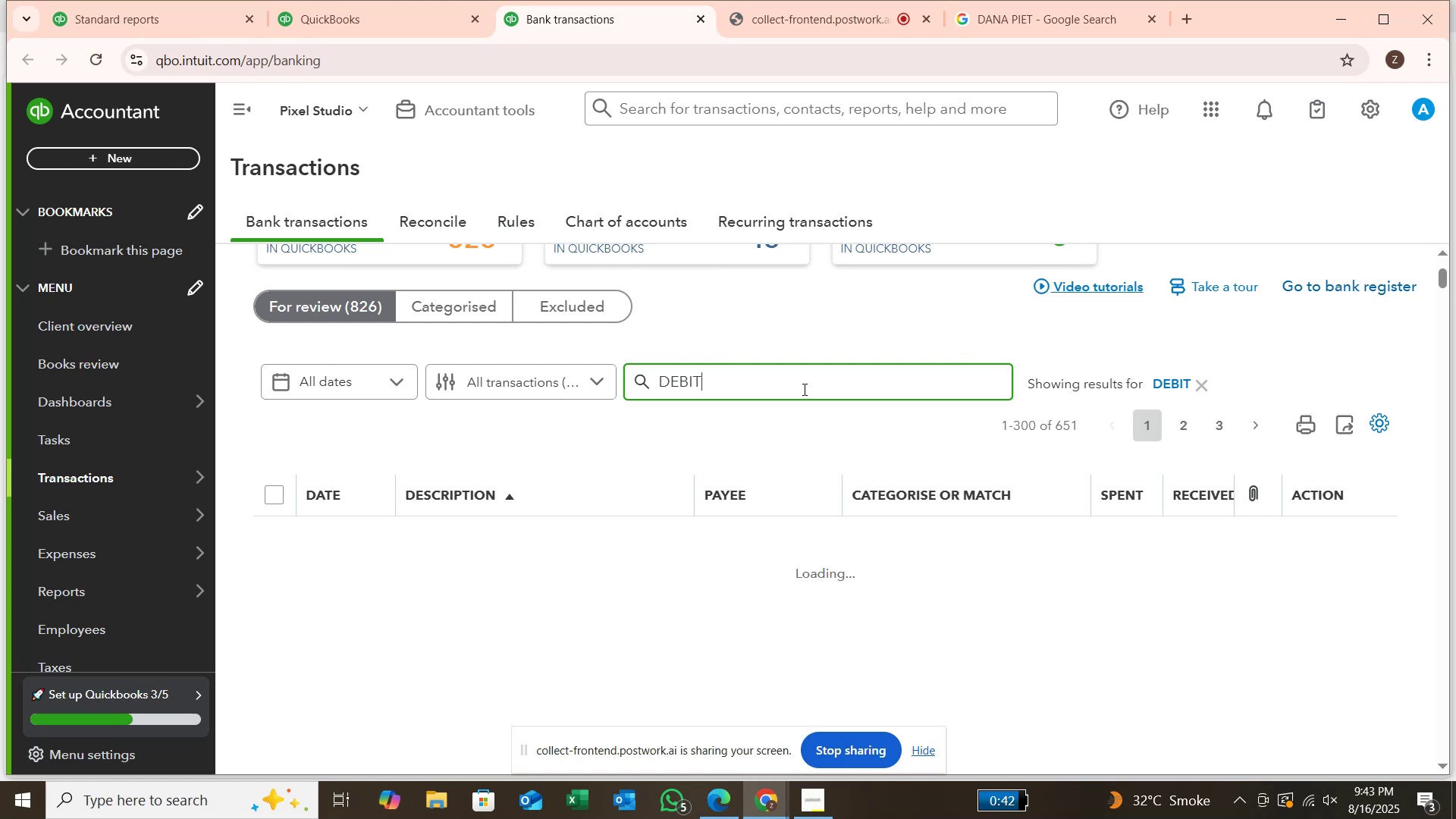 
scroll: coordinate [984, 543], scroll_direction: up, amount: 6.0
 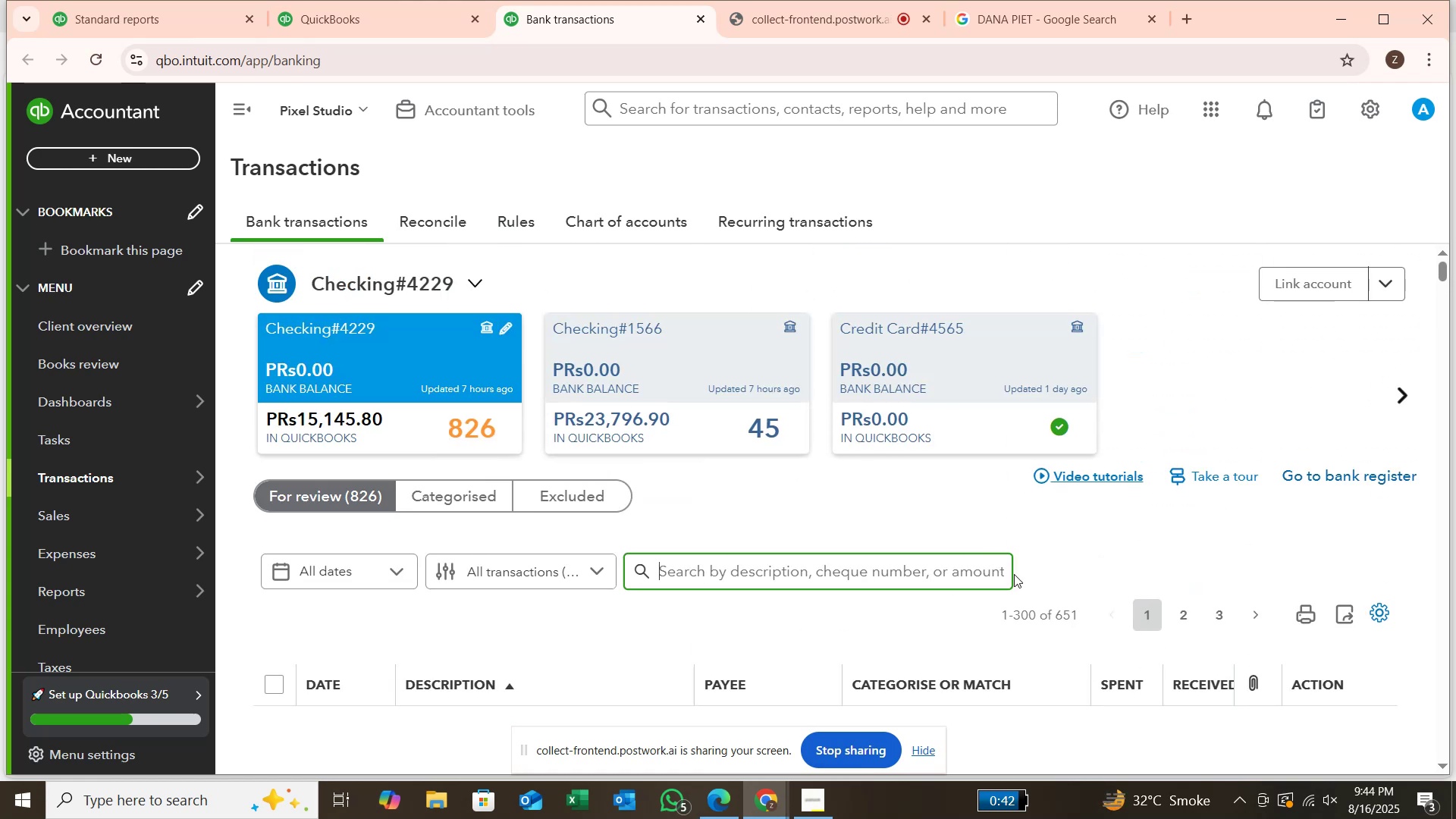 
scroll: coordinate [962, 573], scroll_direction: down, amount: 7.0
 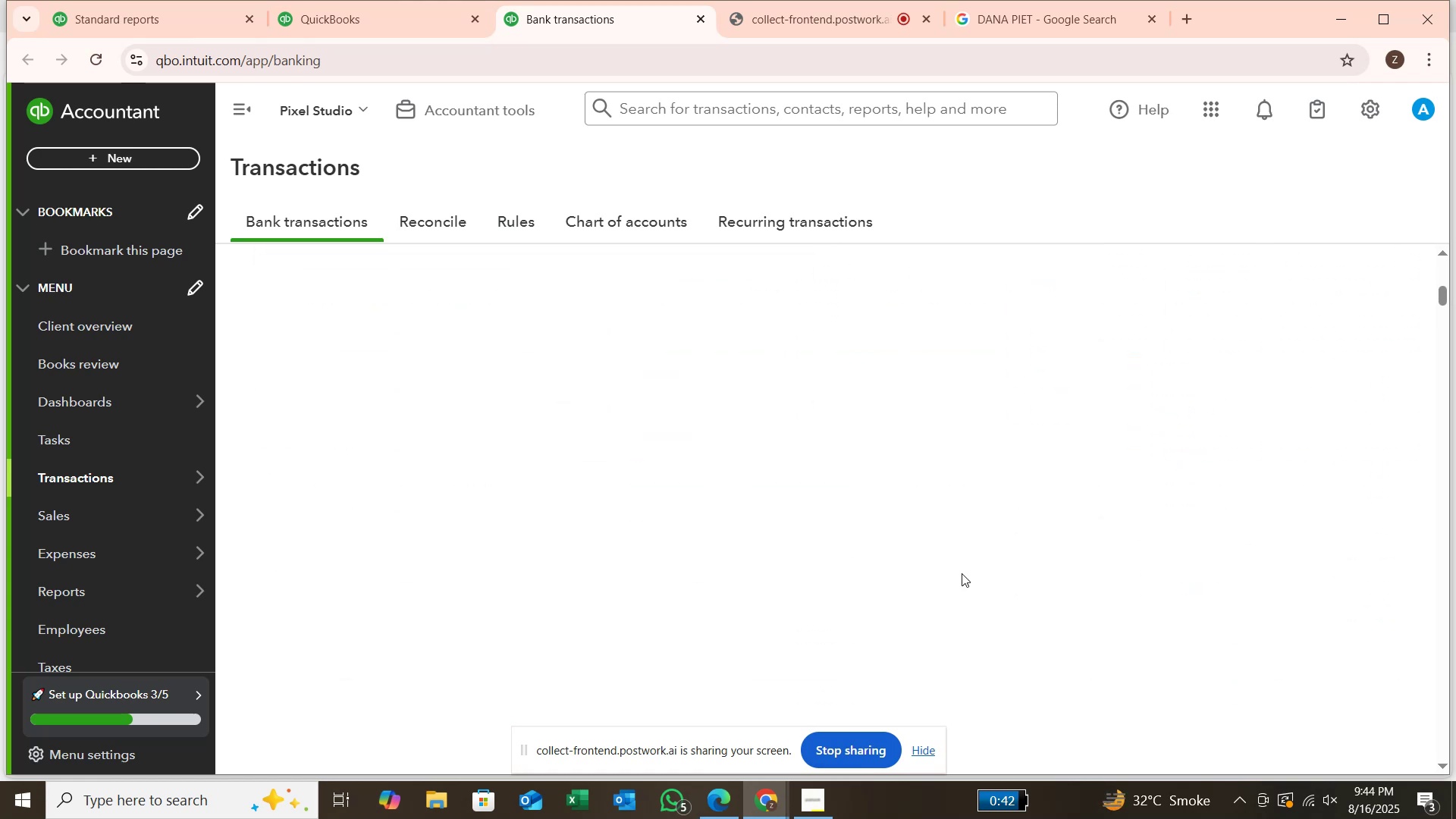 
scroll: coordinate [965, 566], scroll_direction: up, amount: 5.0
 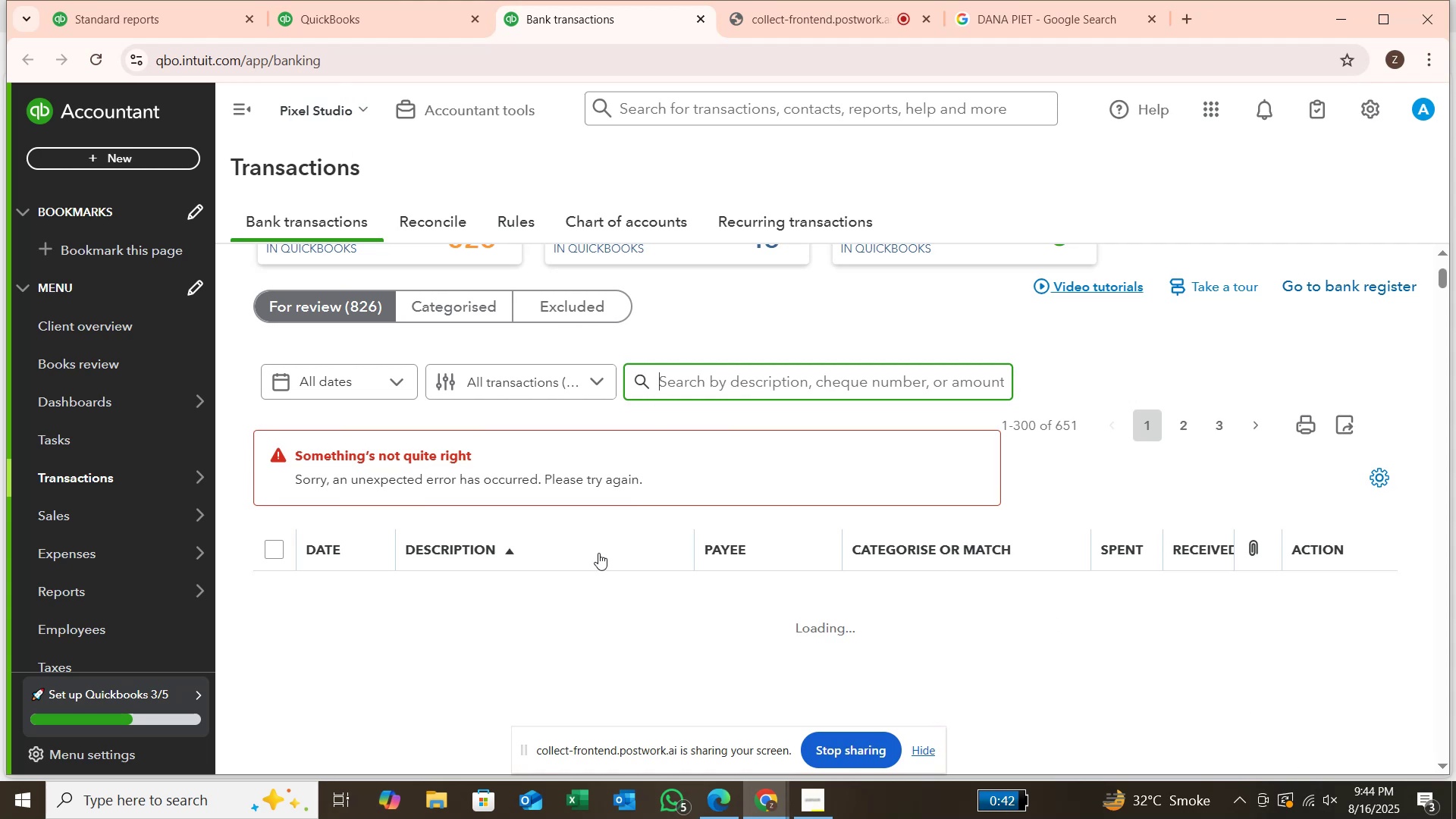 
scroll: coordinate [600, 553], scroll_direction: down, amount: 1.0
 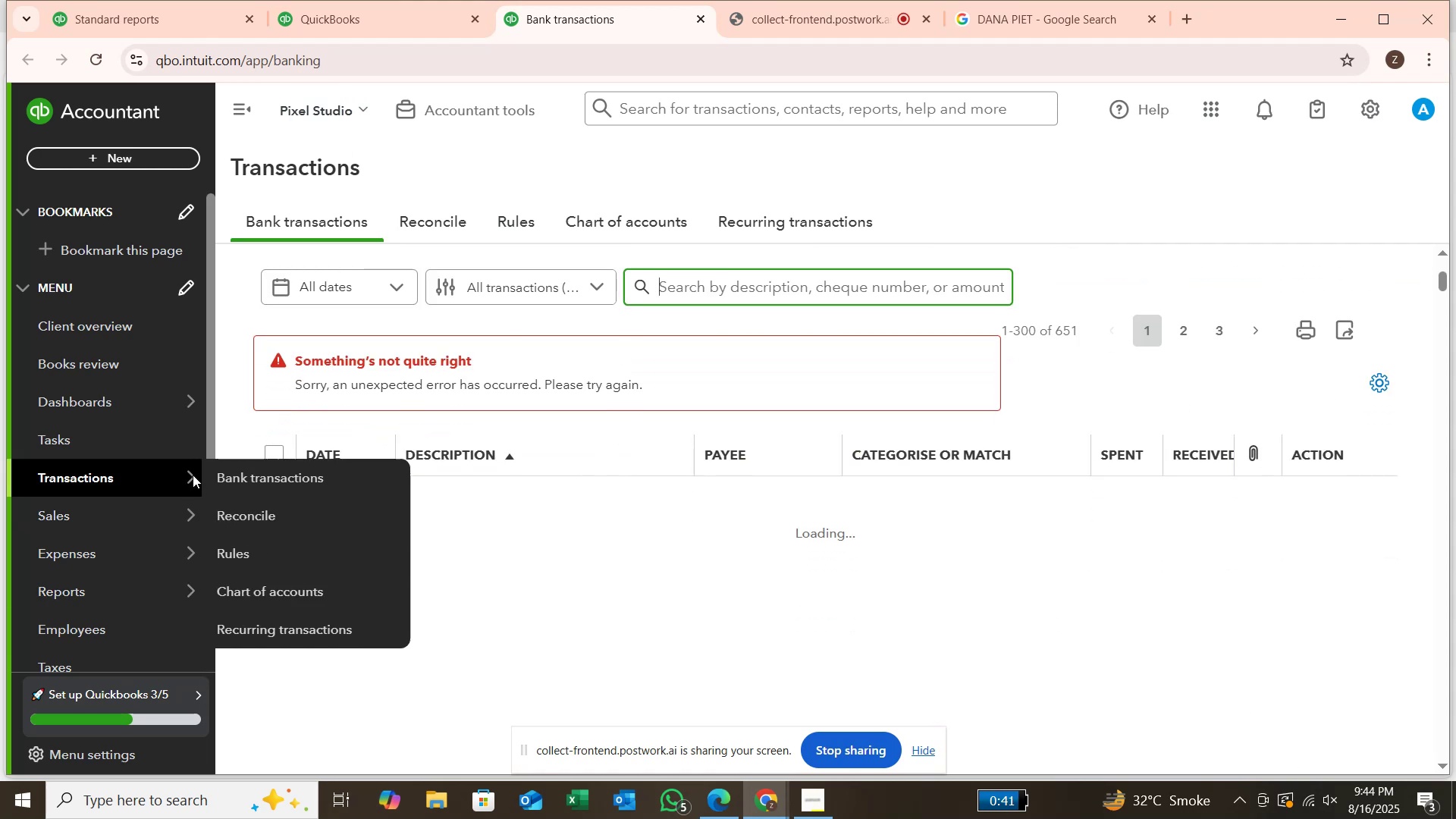 
left_click([256, 476])
 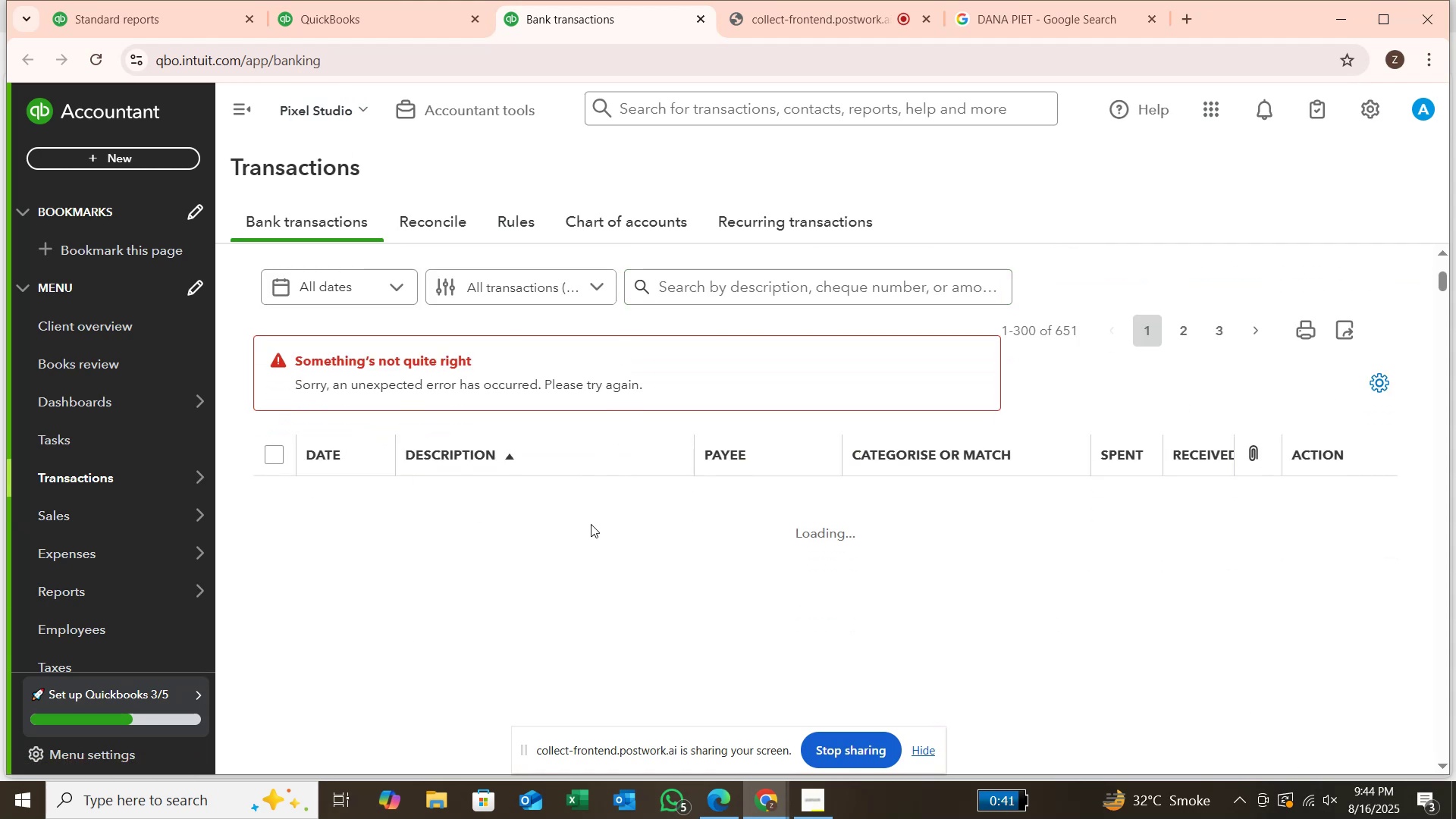 
scroll: coordinate [592, 522], scroll_direction: up, amount: 2.0
 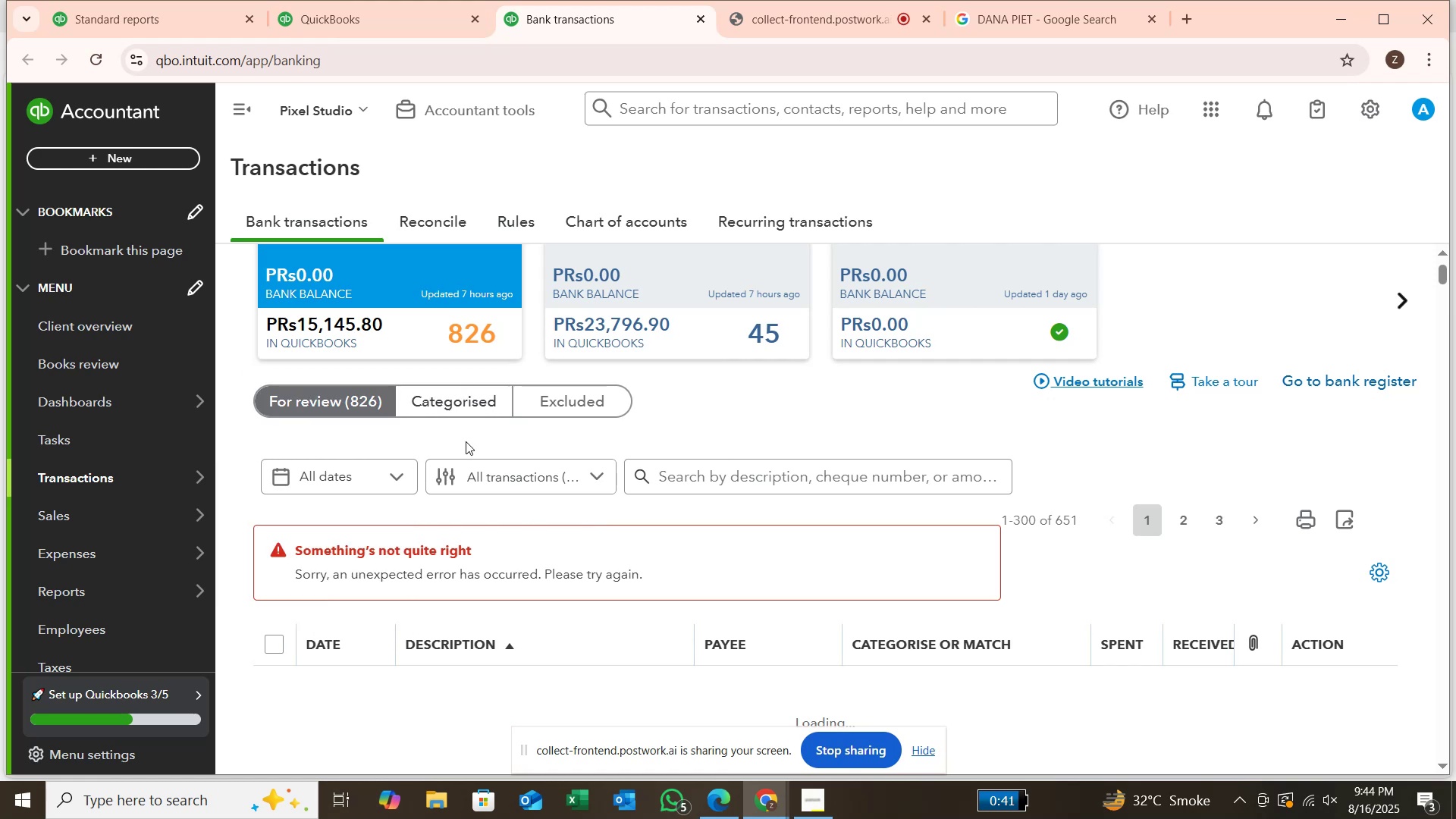 
scroll: coordinate [1030, 560], scroll_direction: down, amount: 5.0
 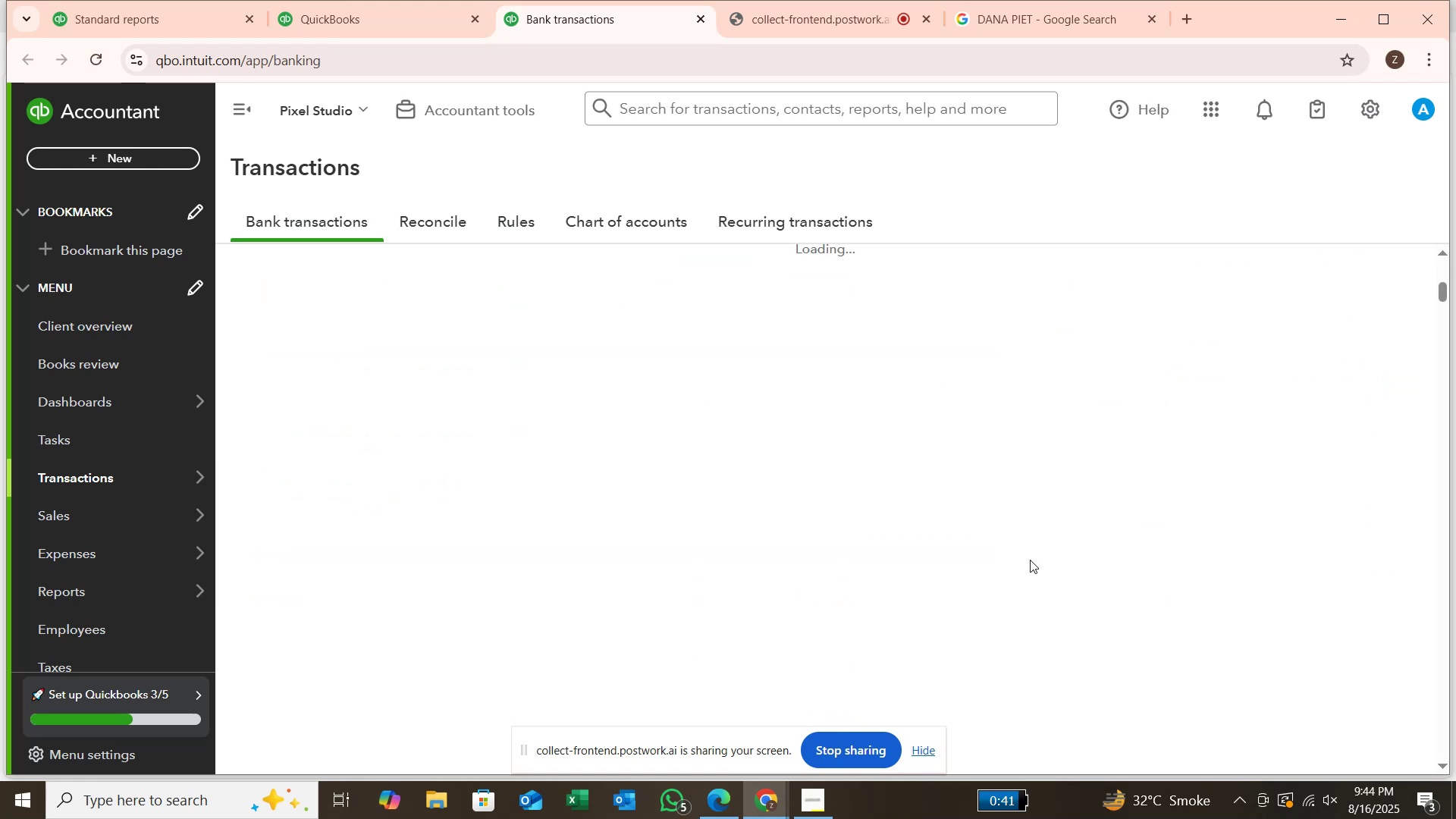 
scroll: coordinate [1025, 533], scroll_direction: up, amount: 17.0
 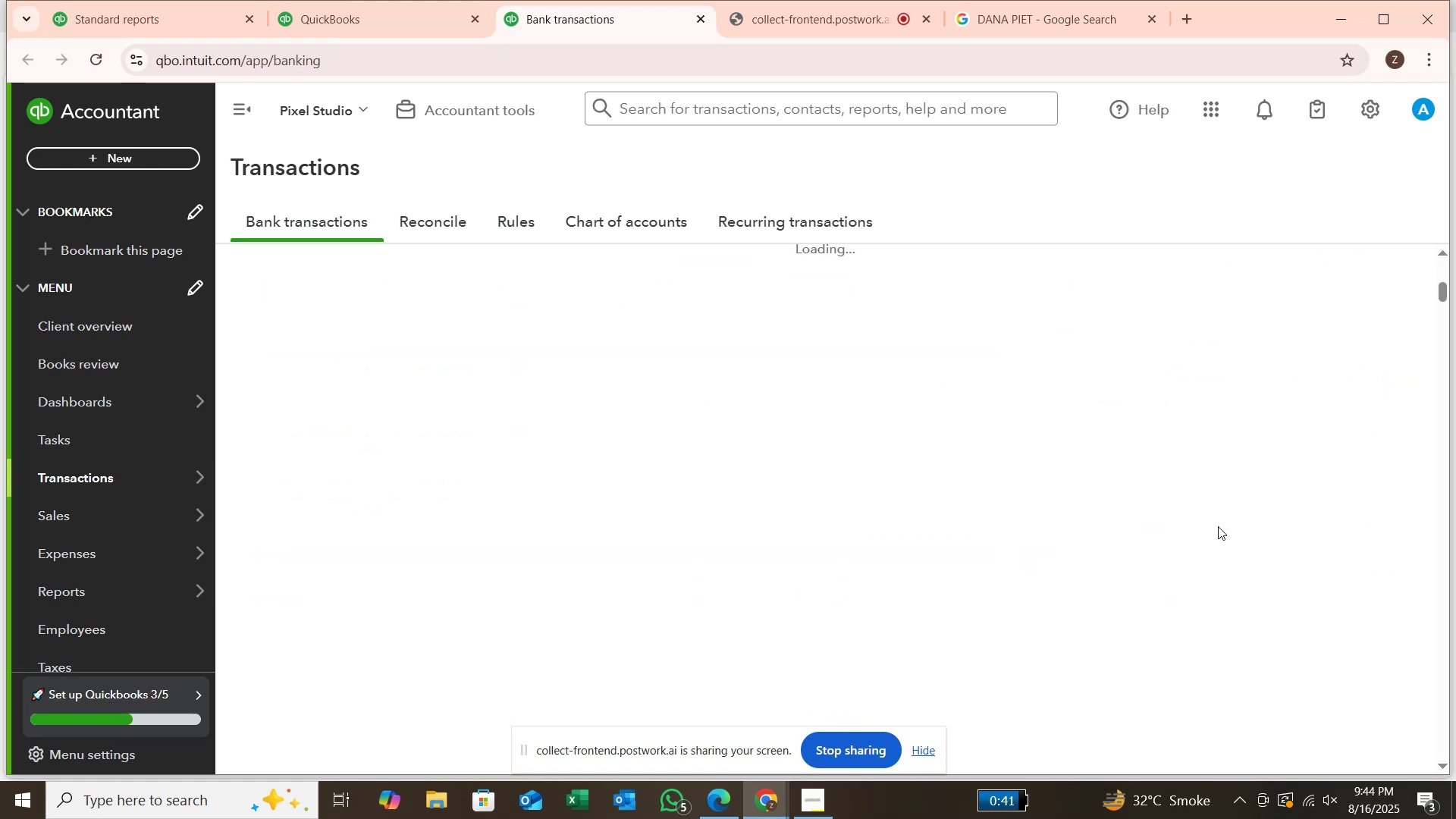 
scroll: coordinate [1279, 513], scroll_direction: down, amount: 3.0
 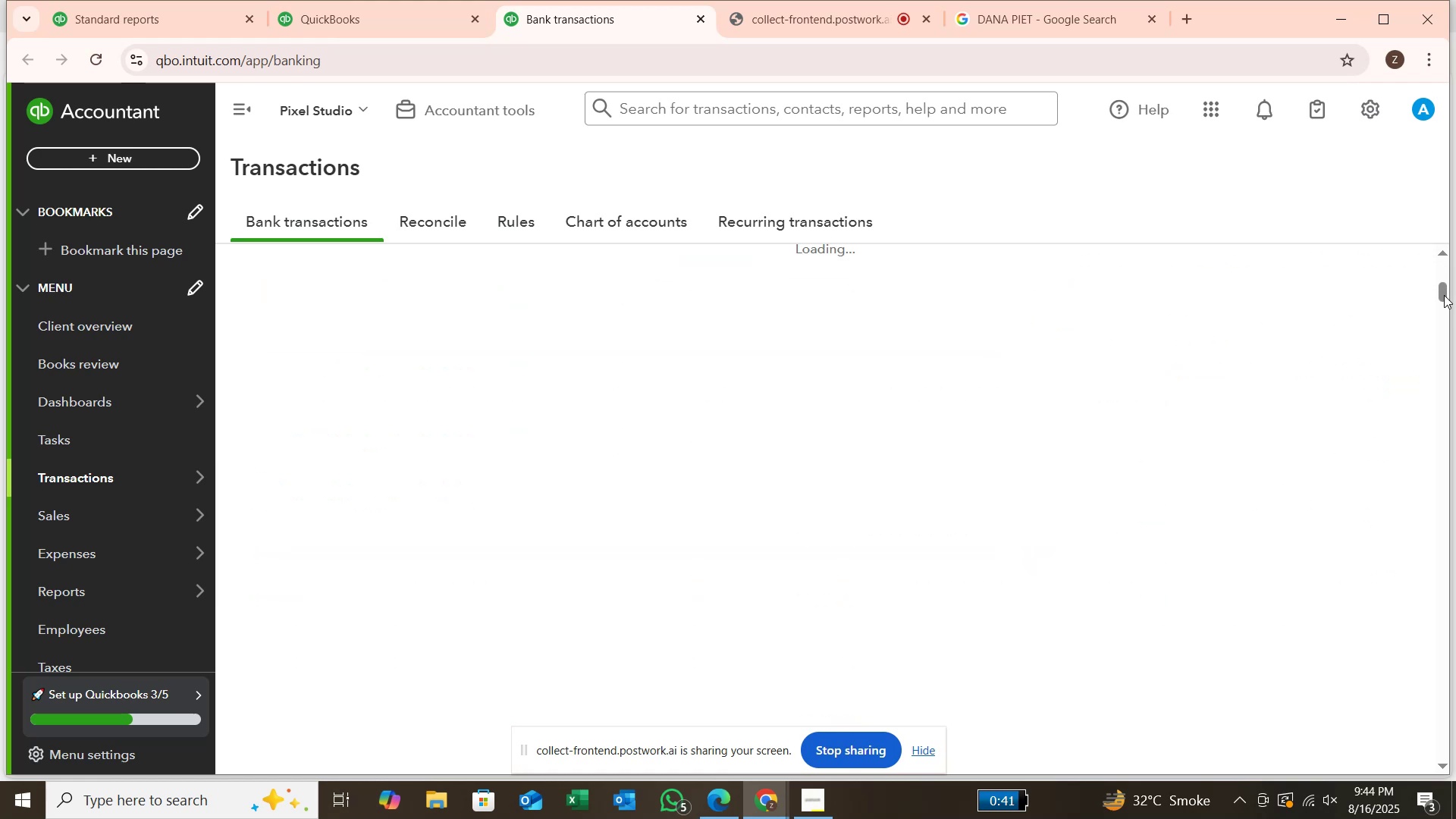 
left_click_drag(start_coordinate=[1443, 294], to_coordinate=[1438, 271])
 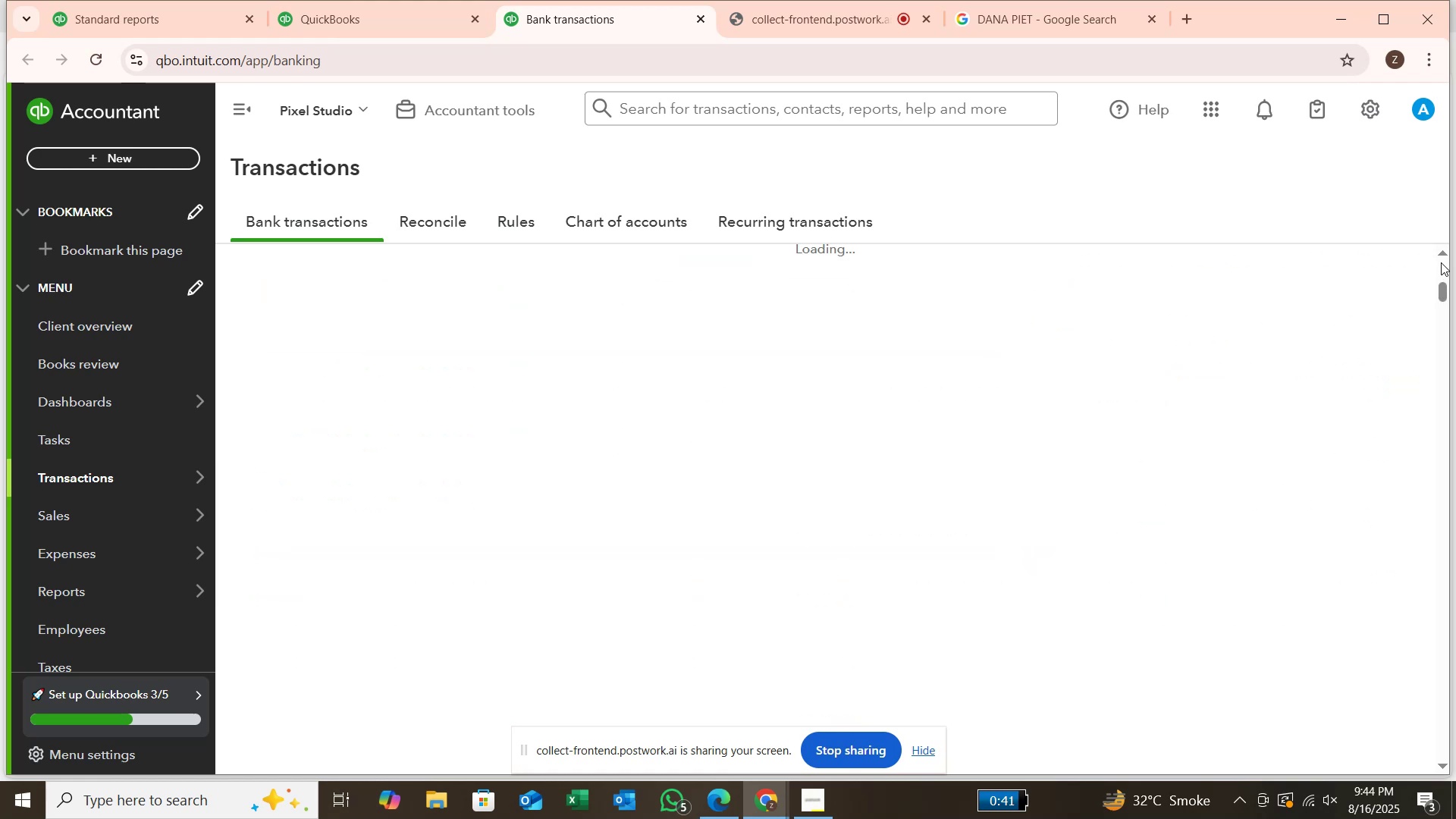 
left_click([1441, 262])
 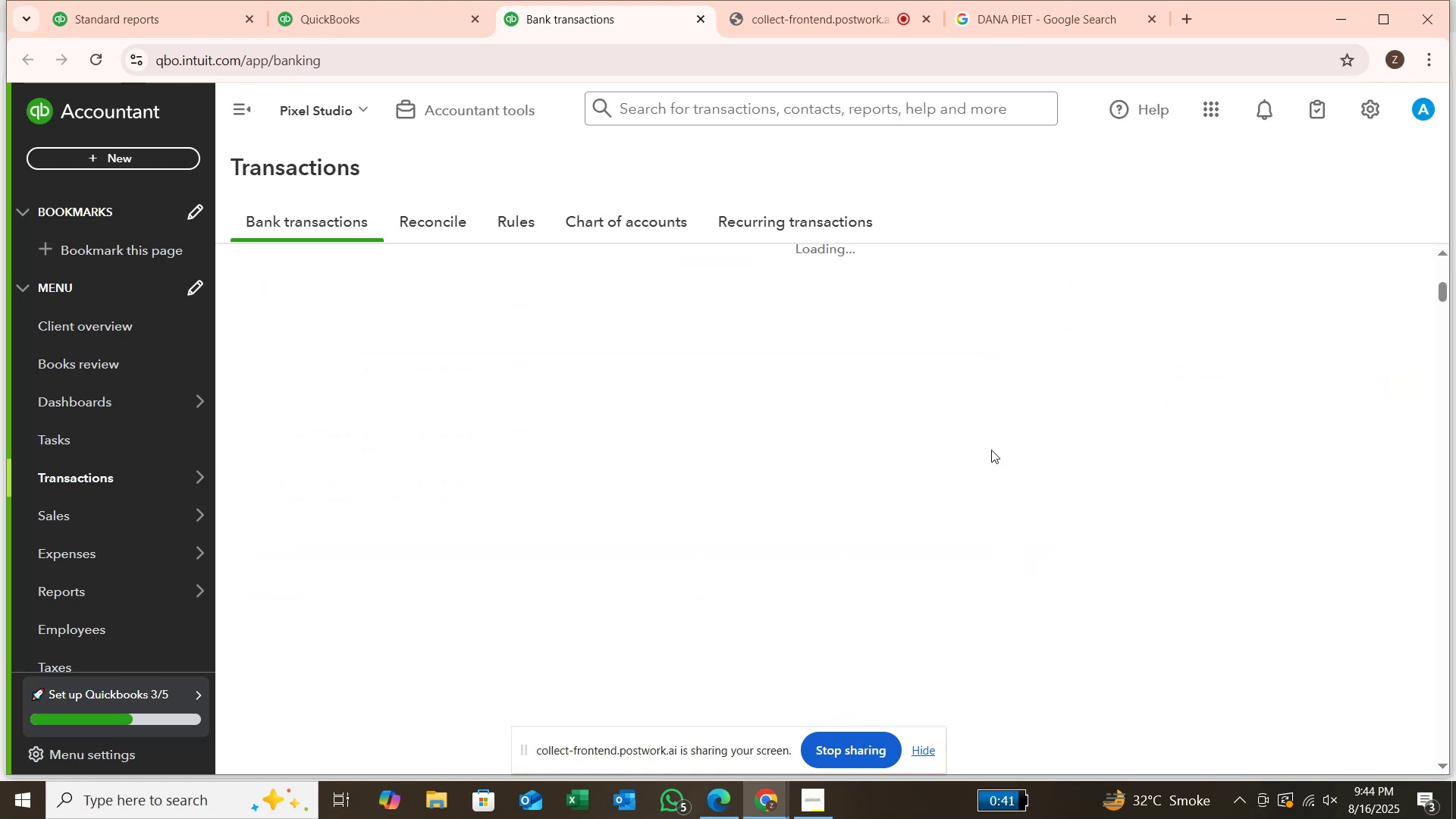 
scroll: coordinate [976, 453], scroll_direction: up, amount: 4.0
 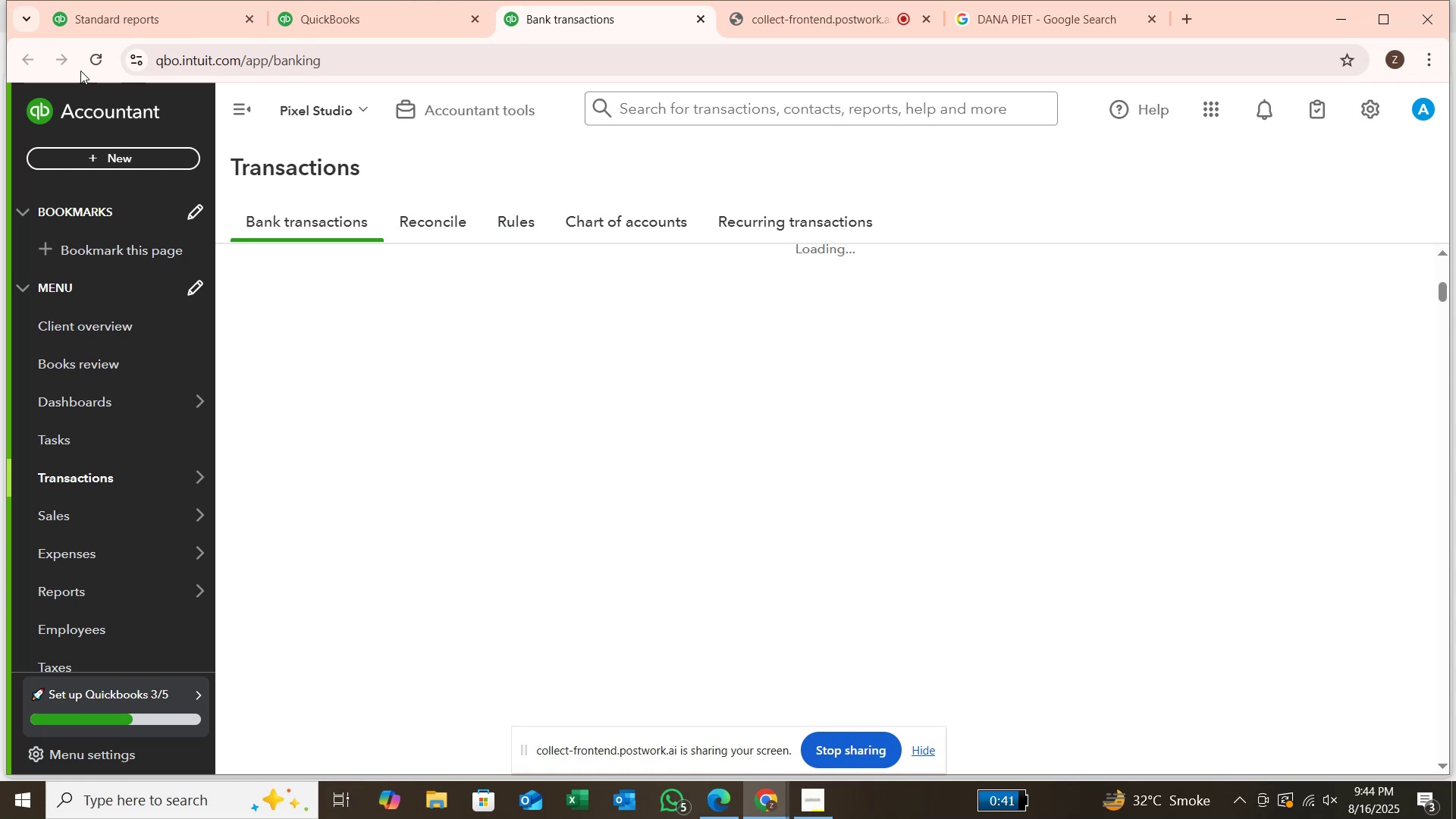 
left_click([95, 58])
 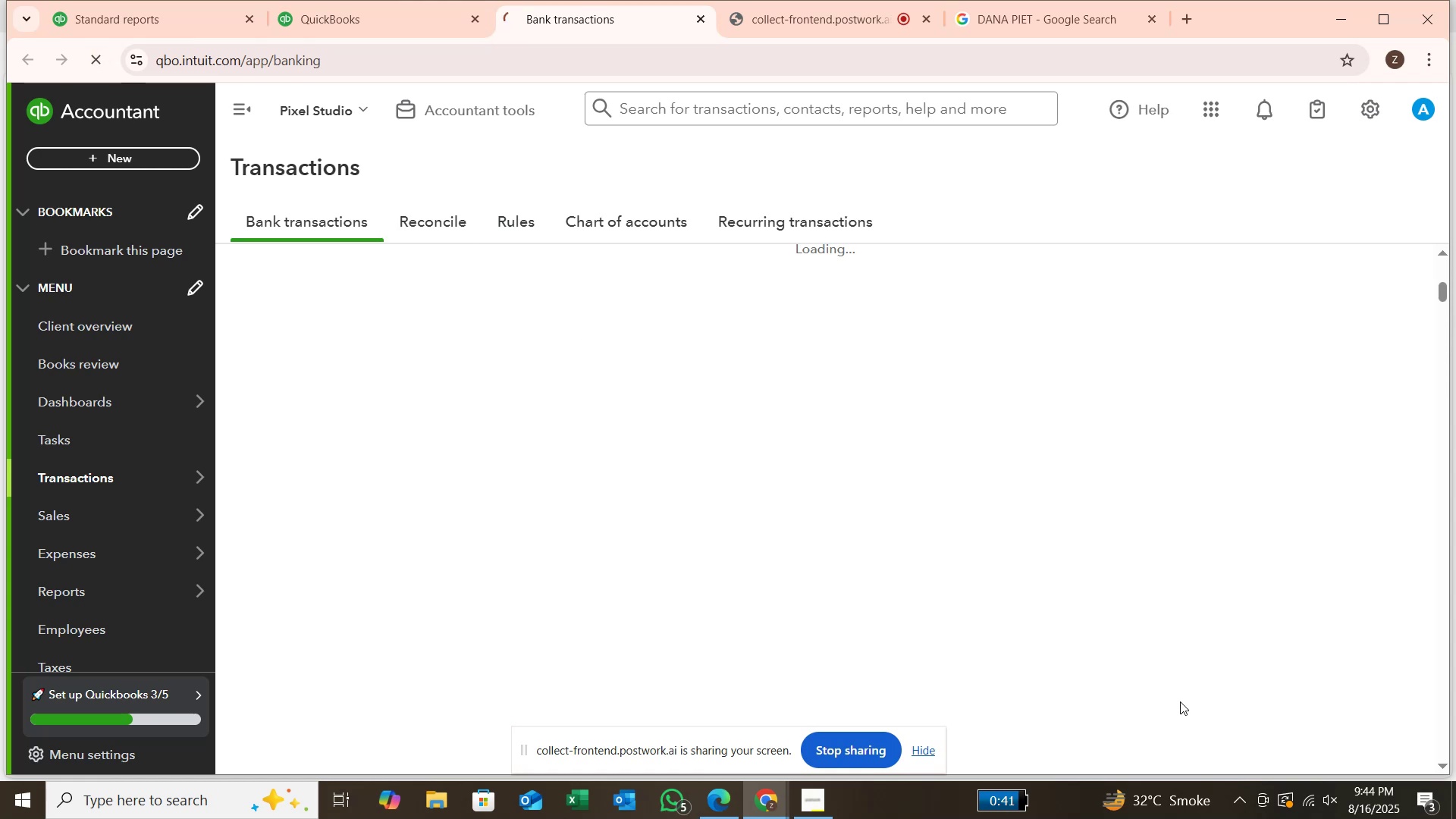 
mouse_move([1287, 779])
 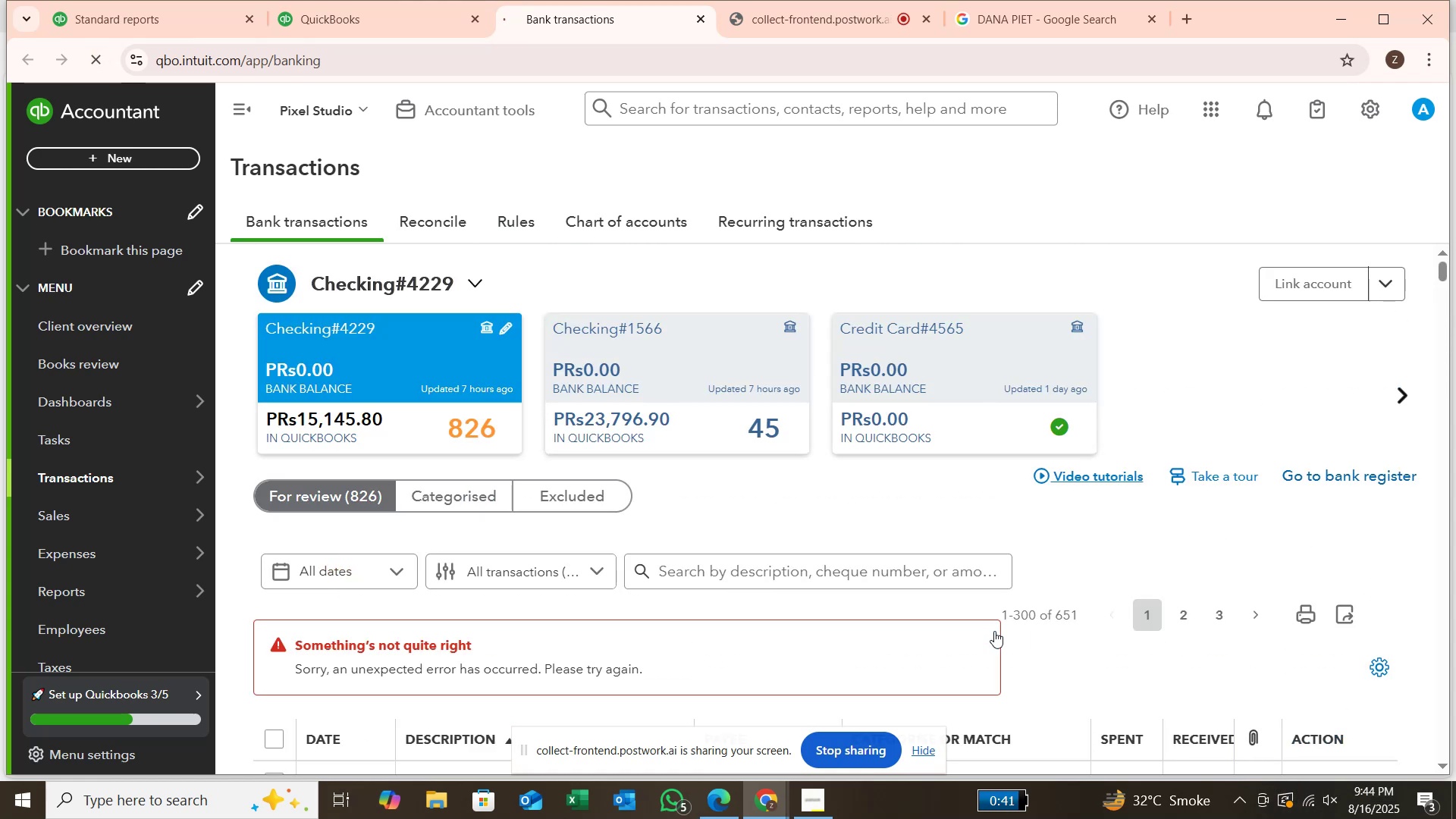 
scroll: coordinate [1001, 625], scroll_direction: down, amount: 3.0
 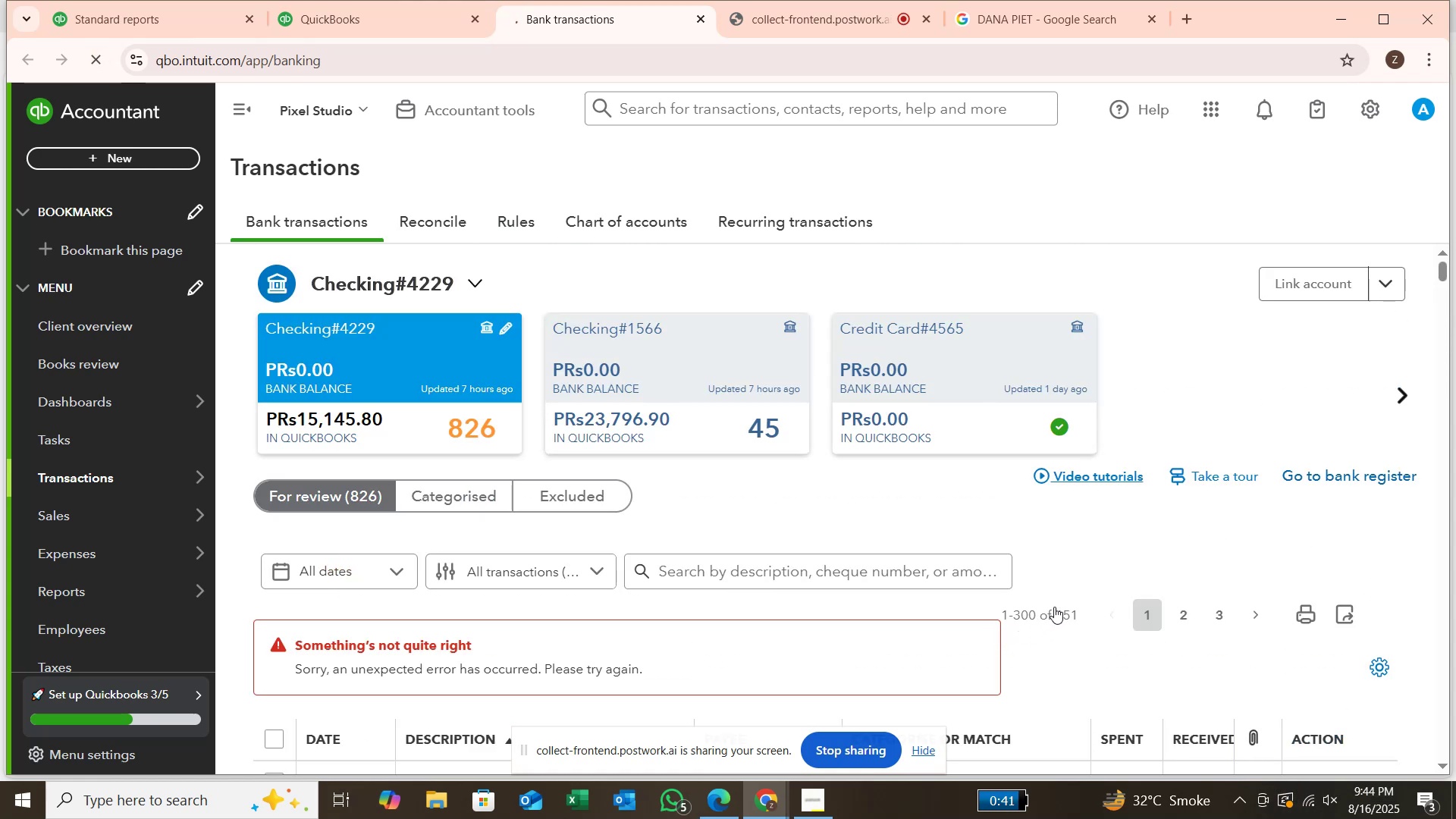 
scroll: coordinate [1056, 598], scroll_direction: up, amount: 1.0
 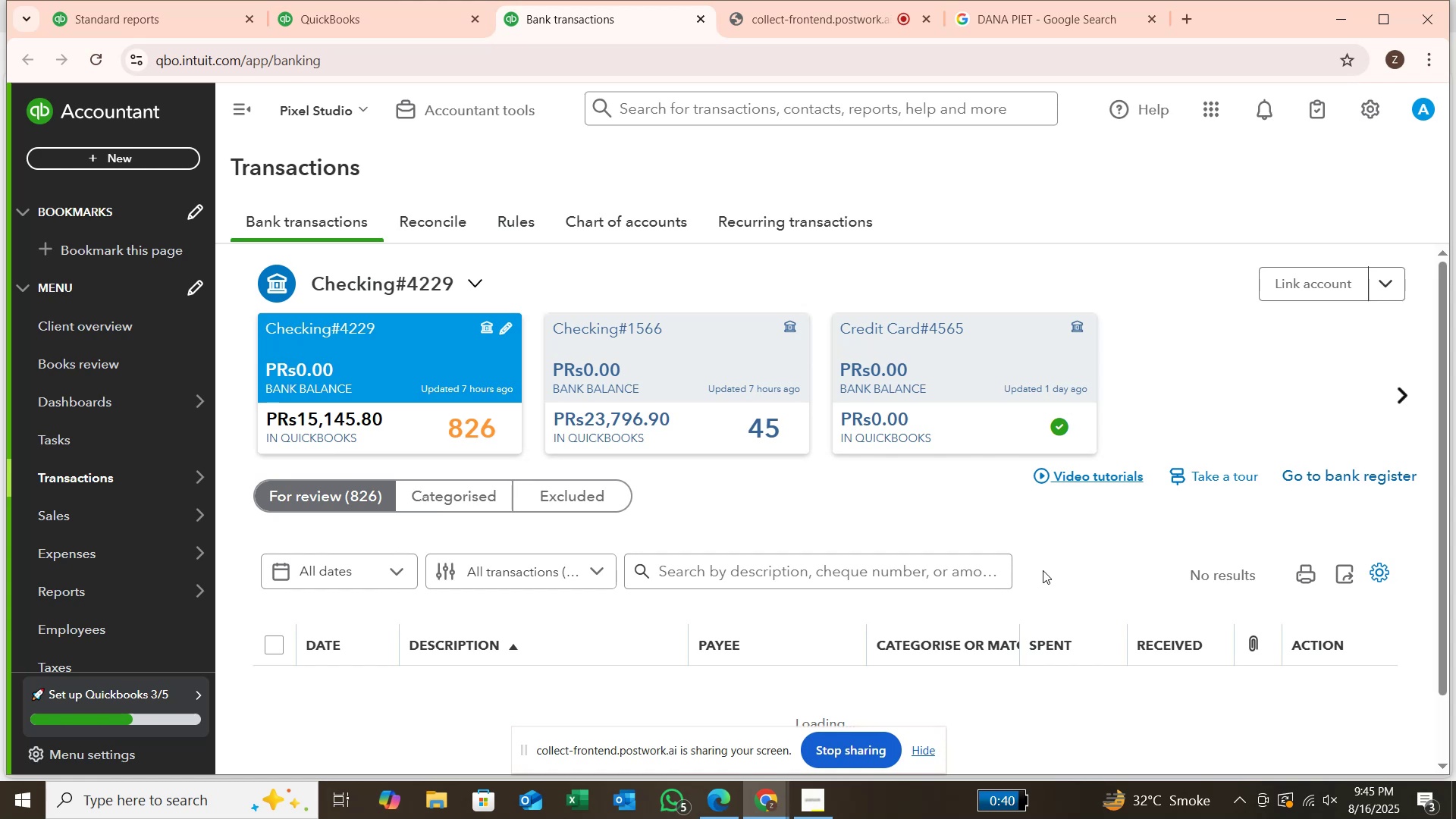 
wait(65.02)
 